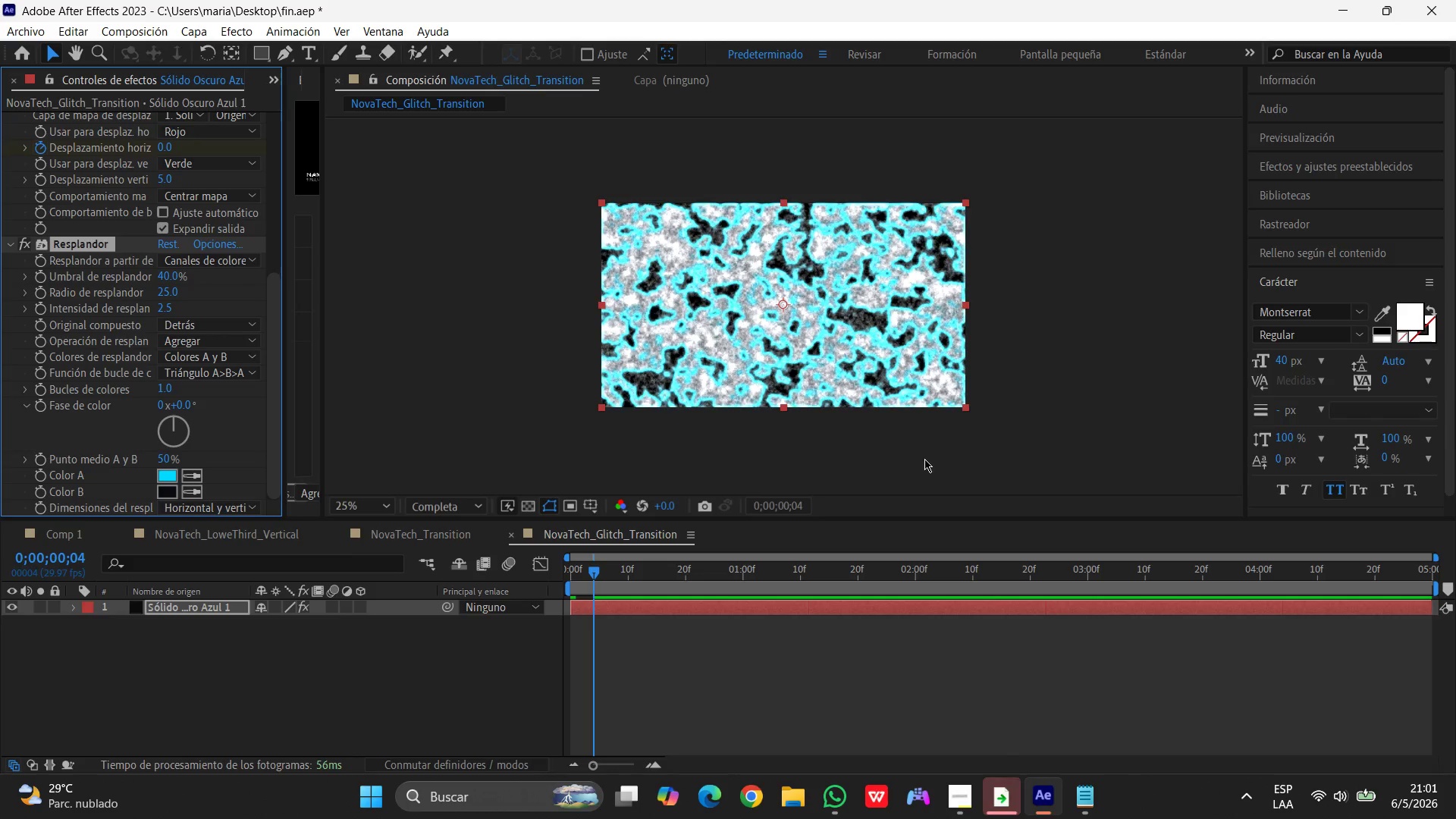 
left_click([173, 475])
 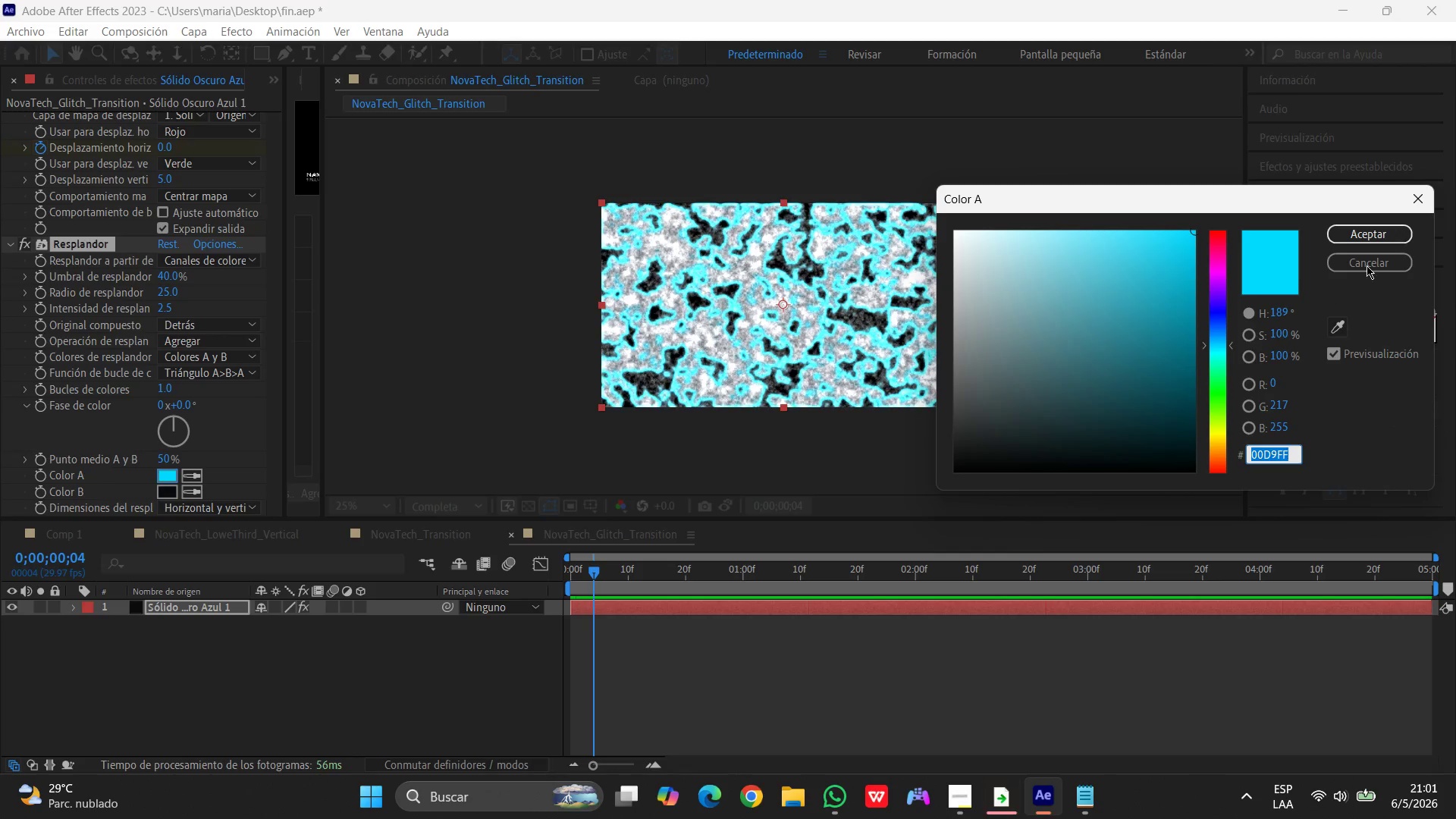 
left_click([1376, 240])
 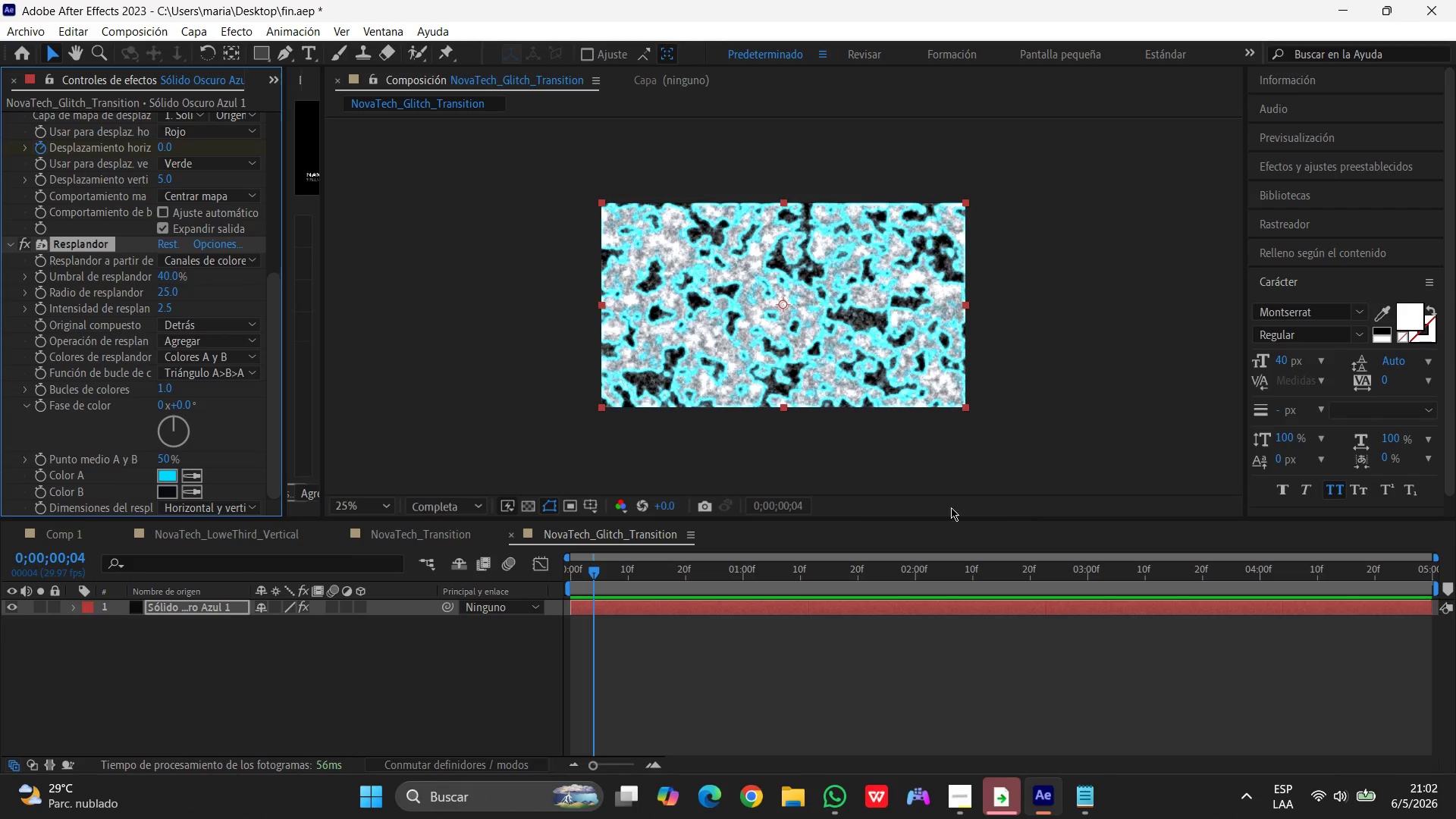 
wait(50.04)
 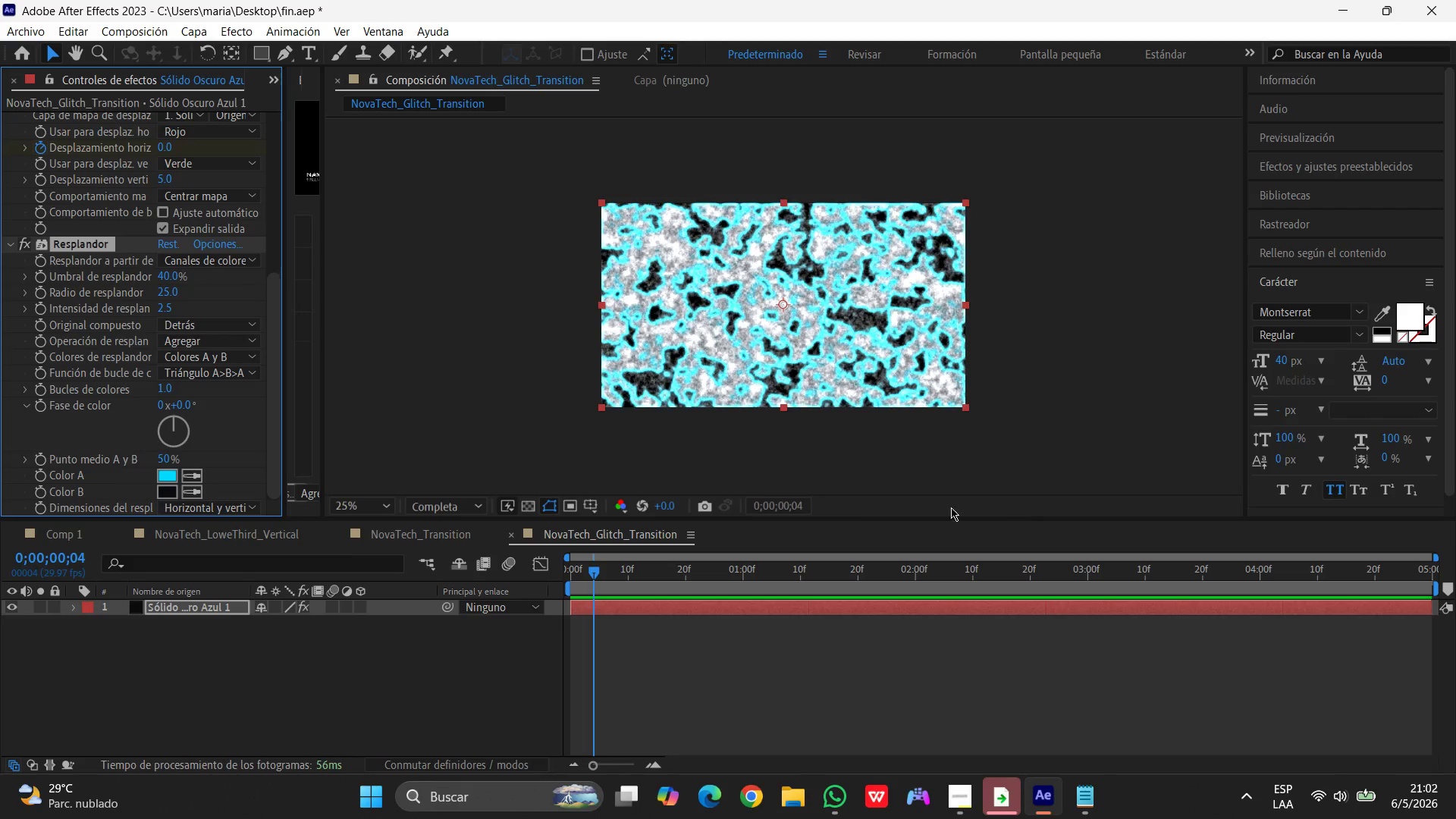 
mouse_move([460, 514])
 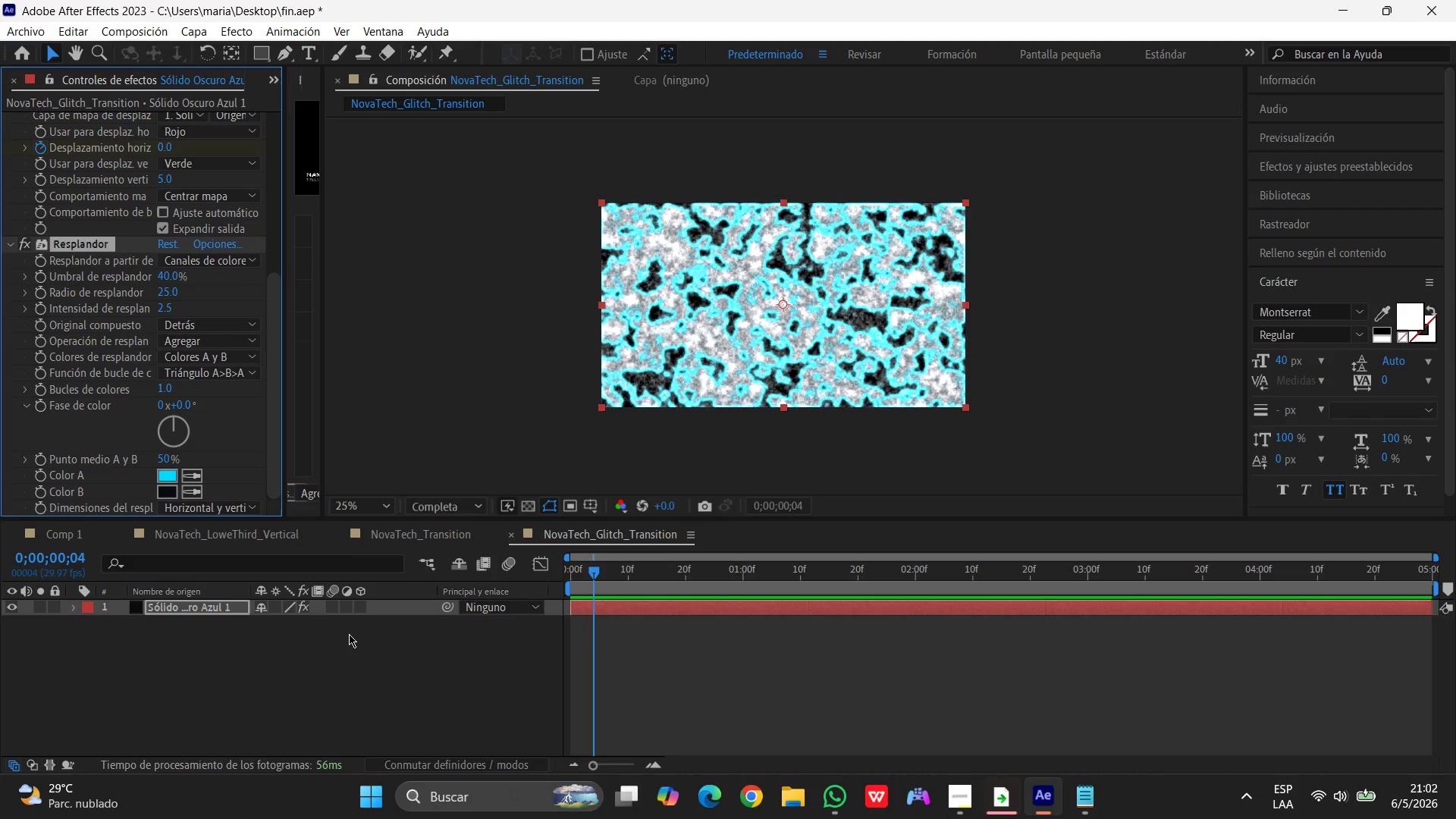 
left_click([214, 607])
 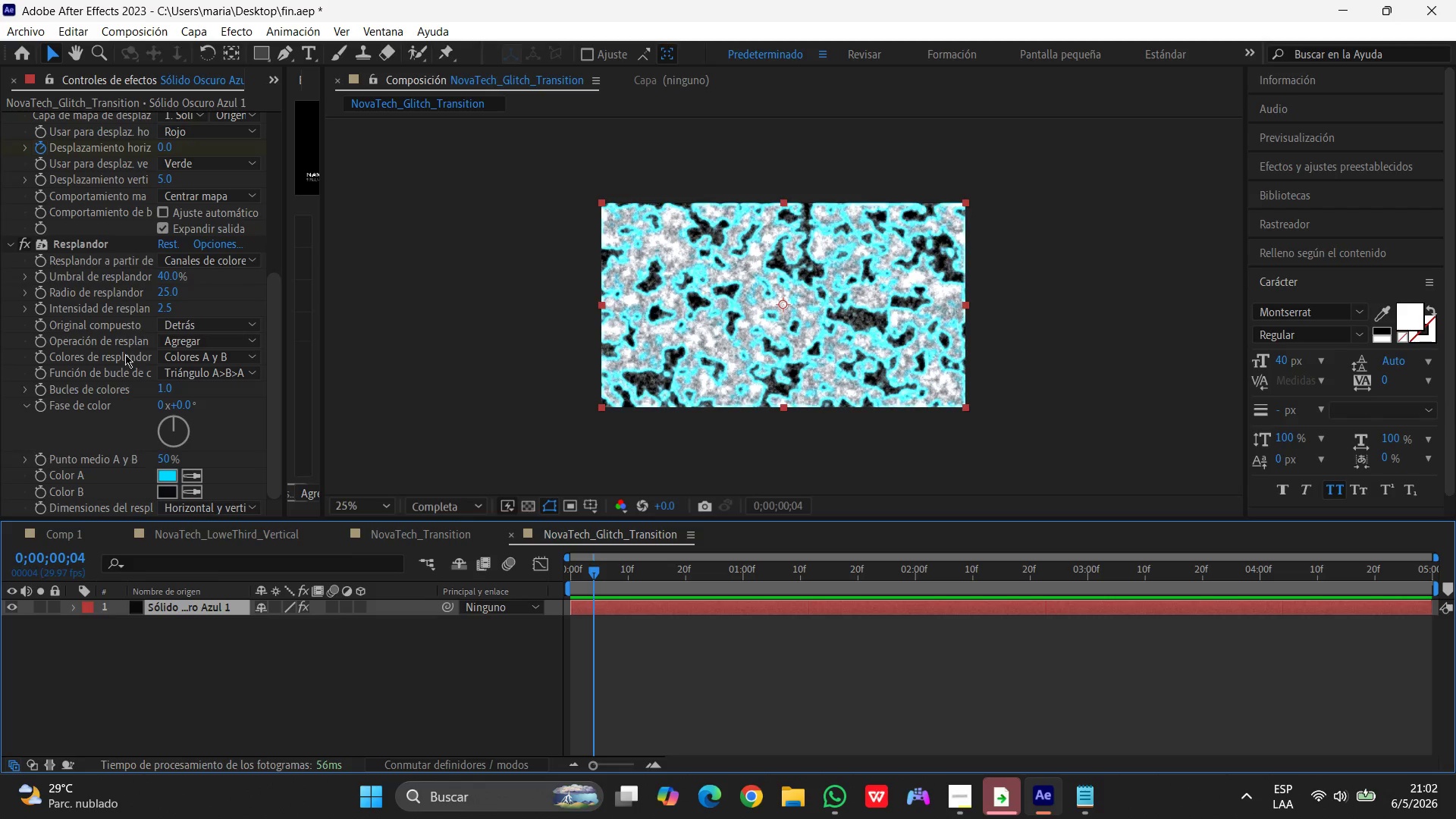 
scroll: coordinate [115, 454], scroll_direction: down, amount: 3.0
 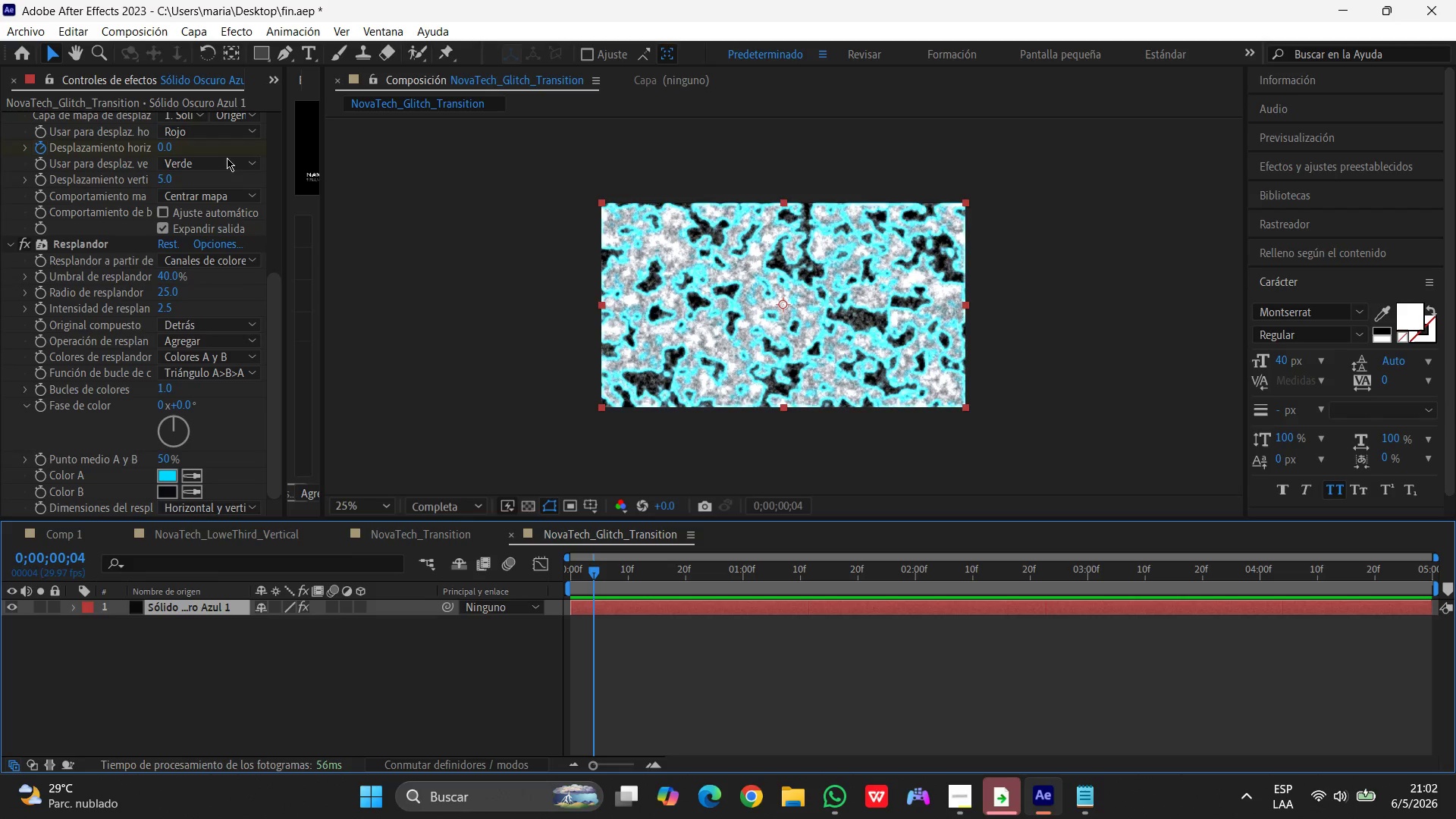 
left_click([238, 29])
 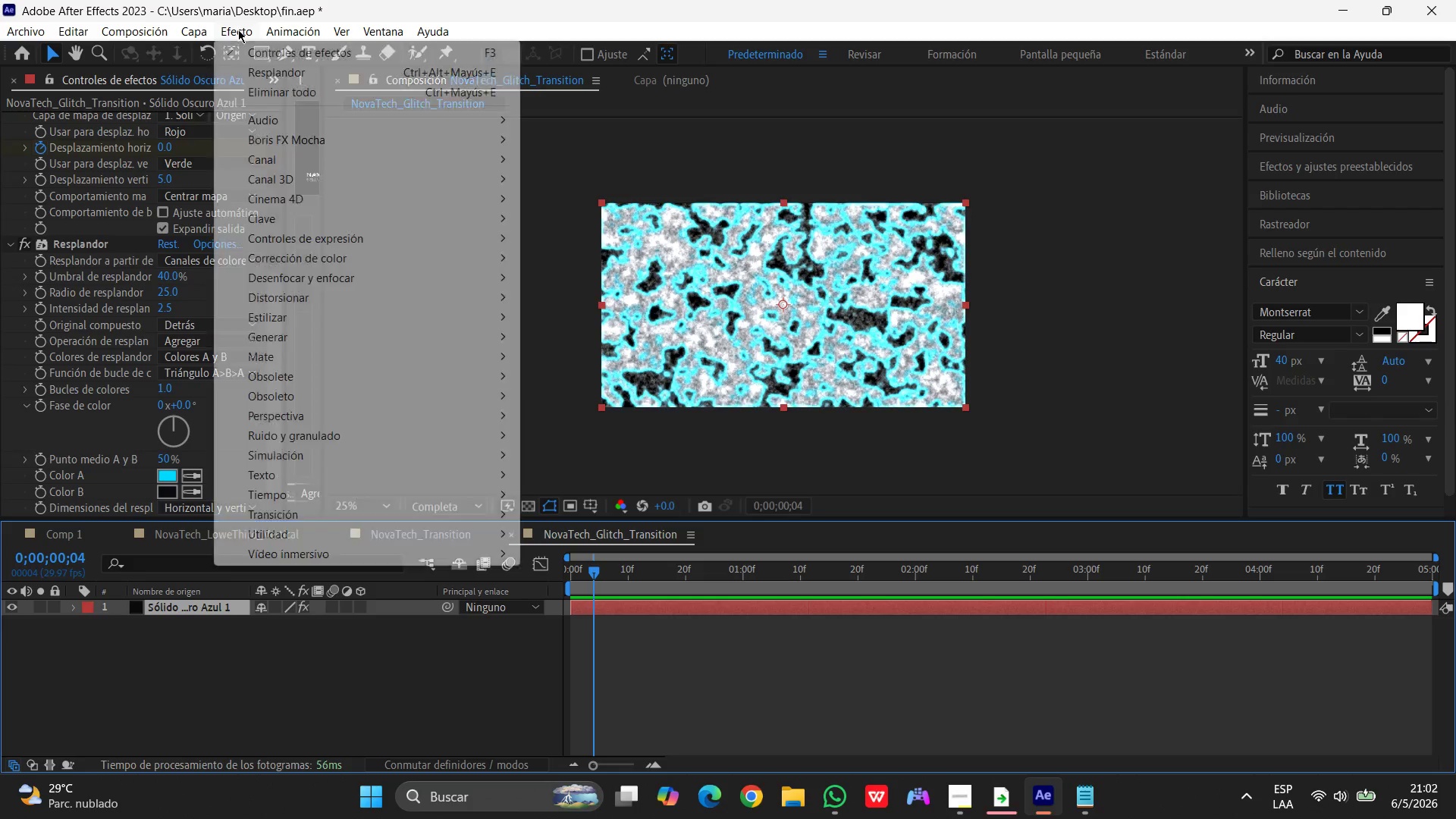 
mouse_move([245, 48])
 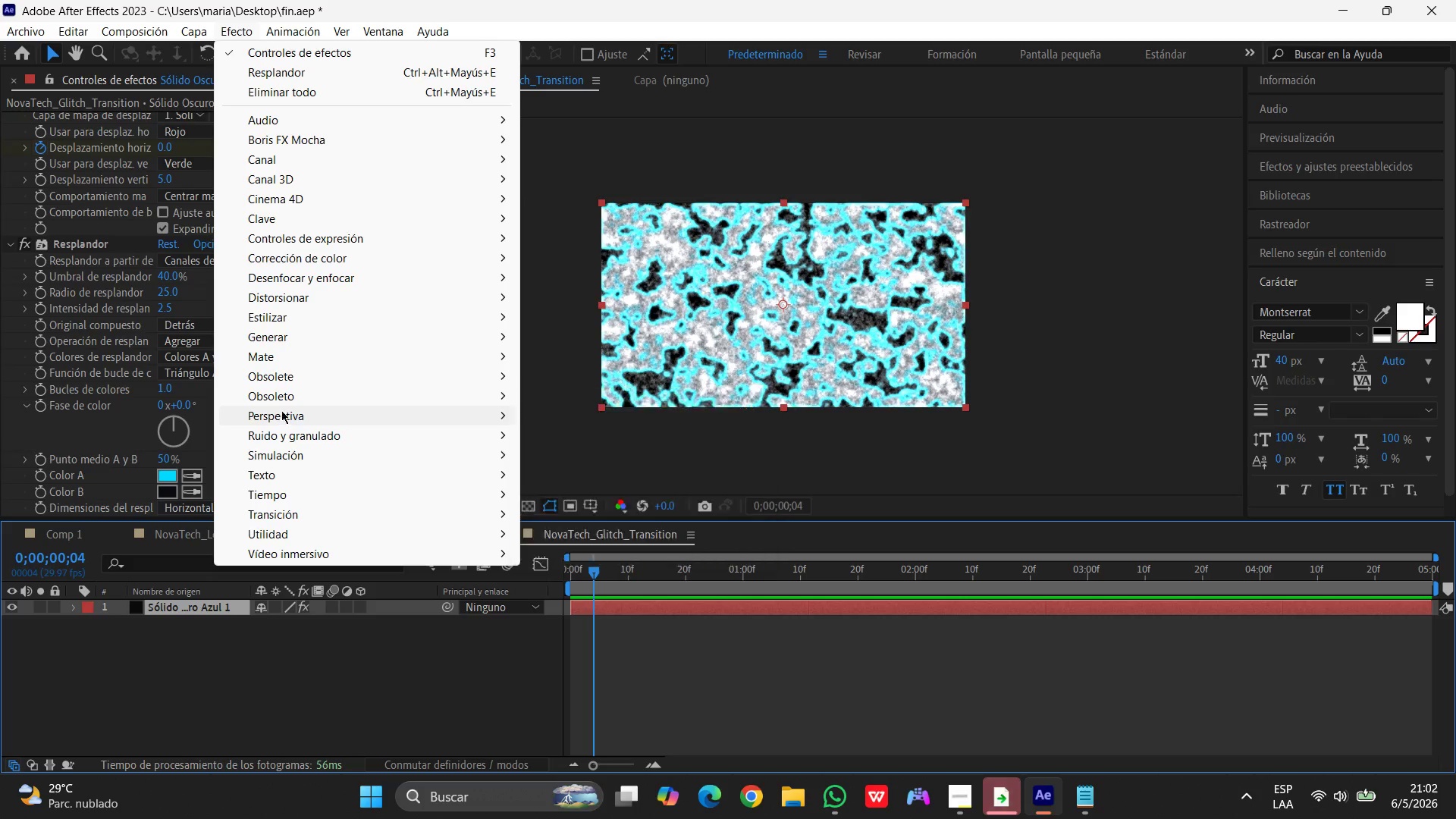 
wait(13.23)
 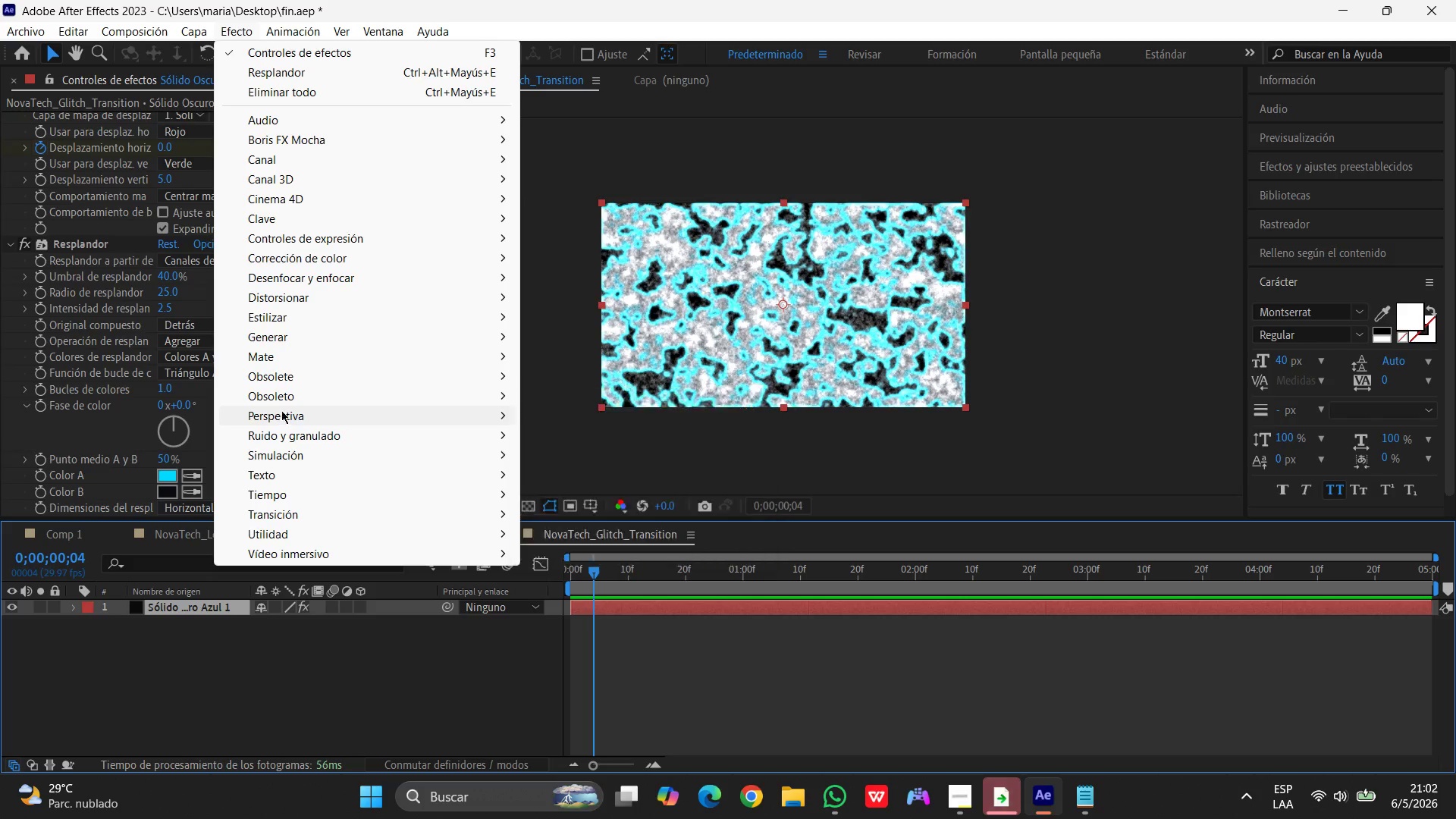 
left_click([5, 243])
 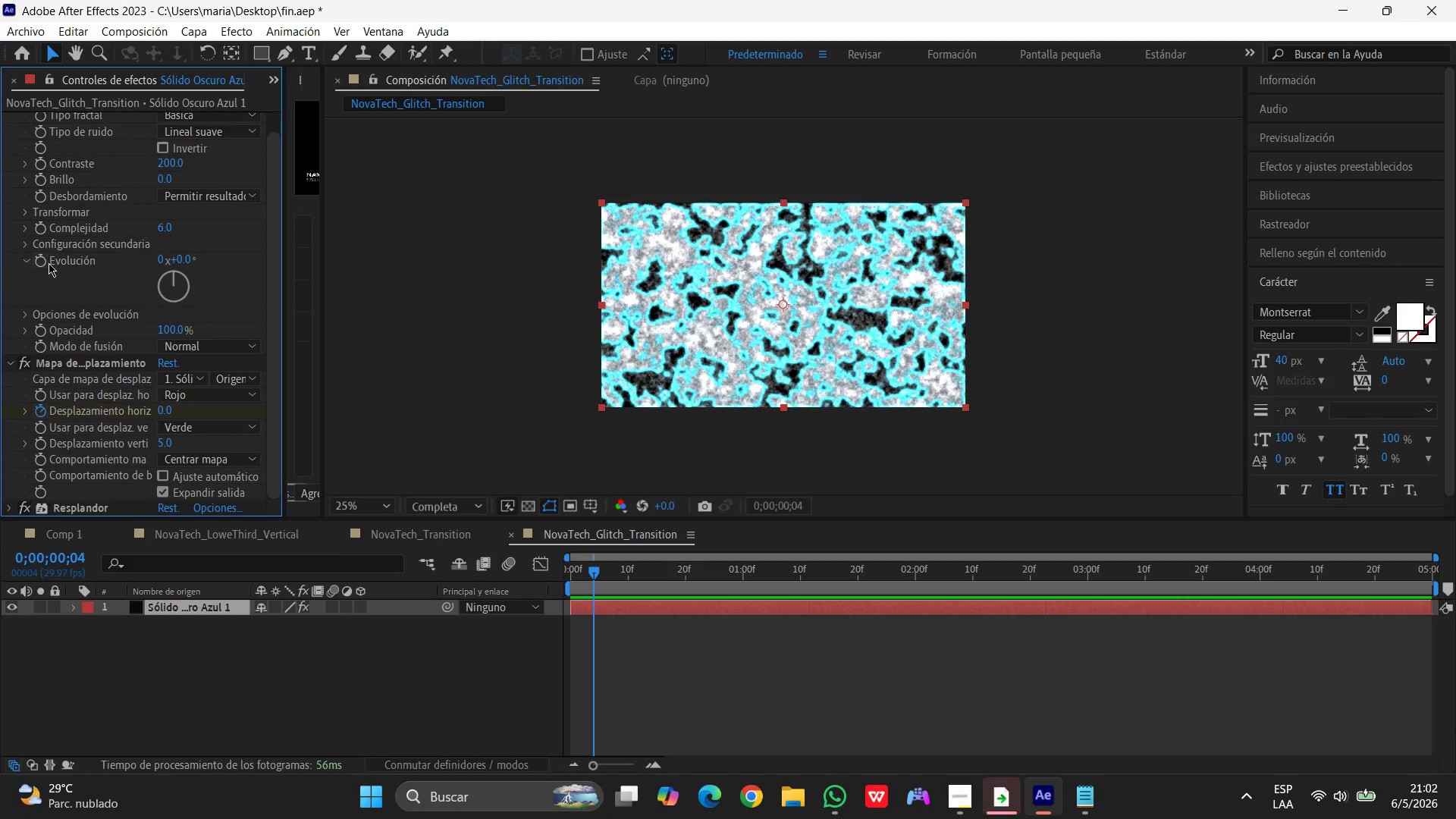 
scroll: coordinate [80, 276], scroll_direction: up, amount: 5.0
 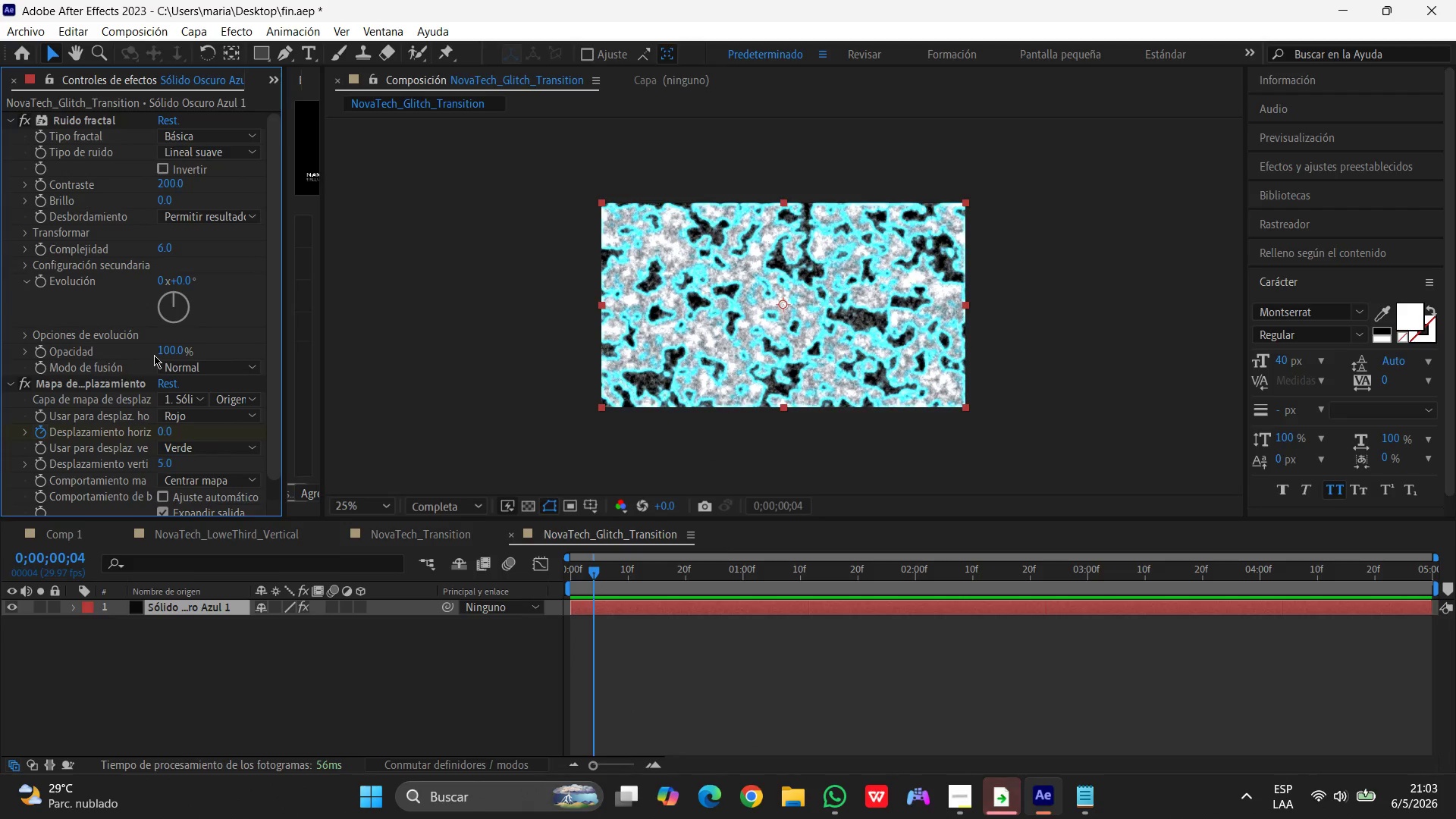 
wait(8.76)
 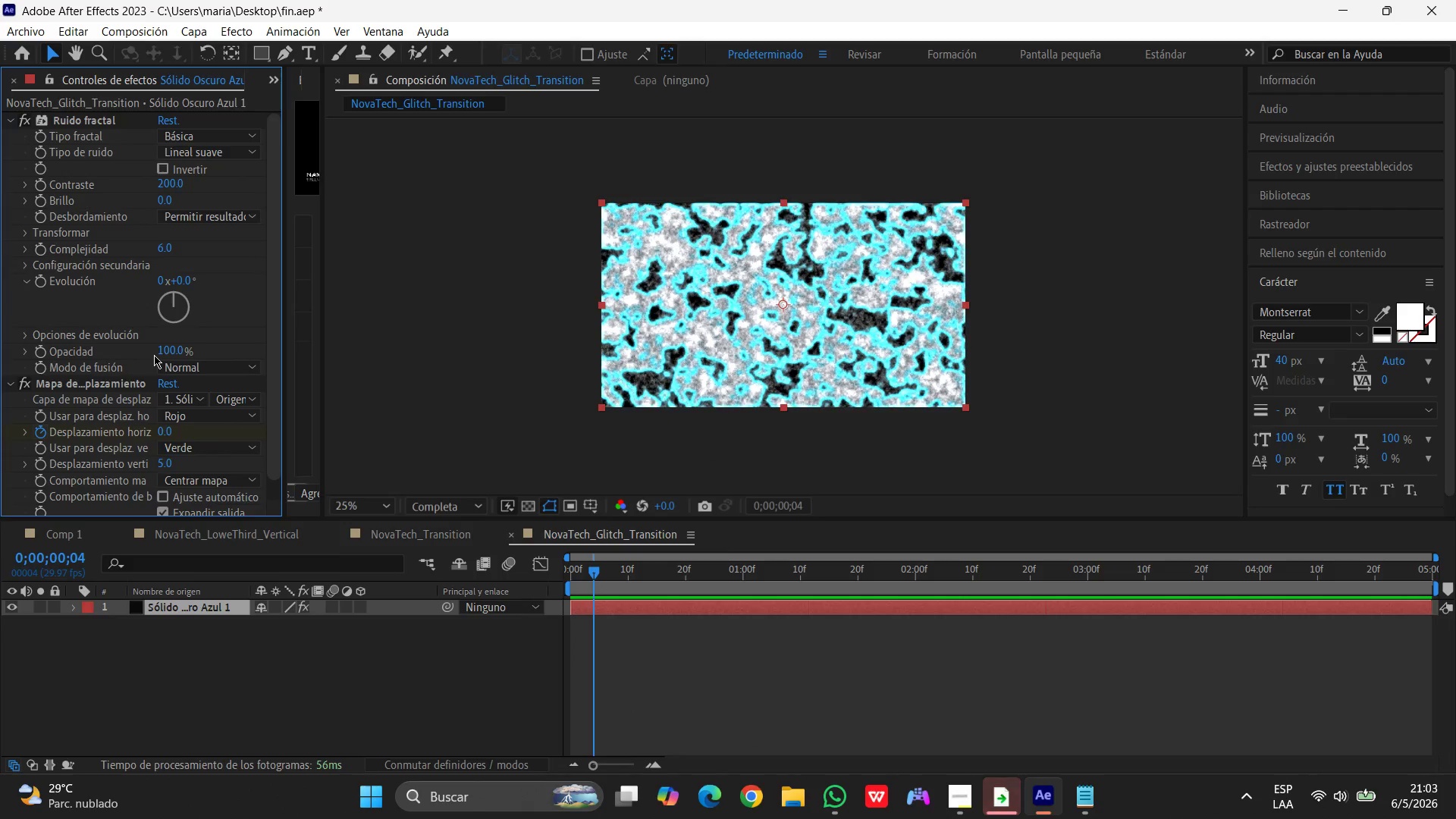 
left_click([11, 385])
 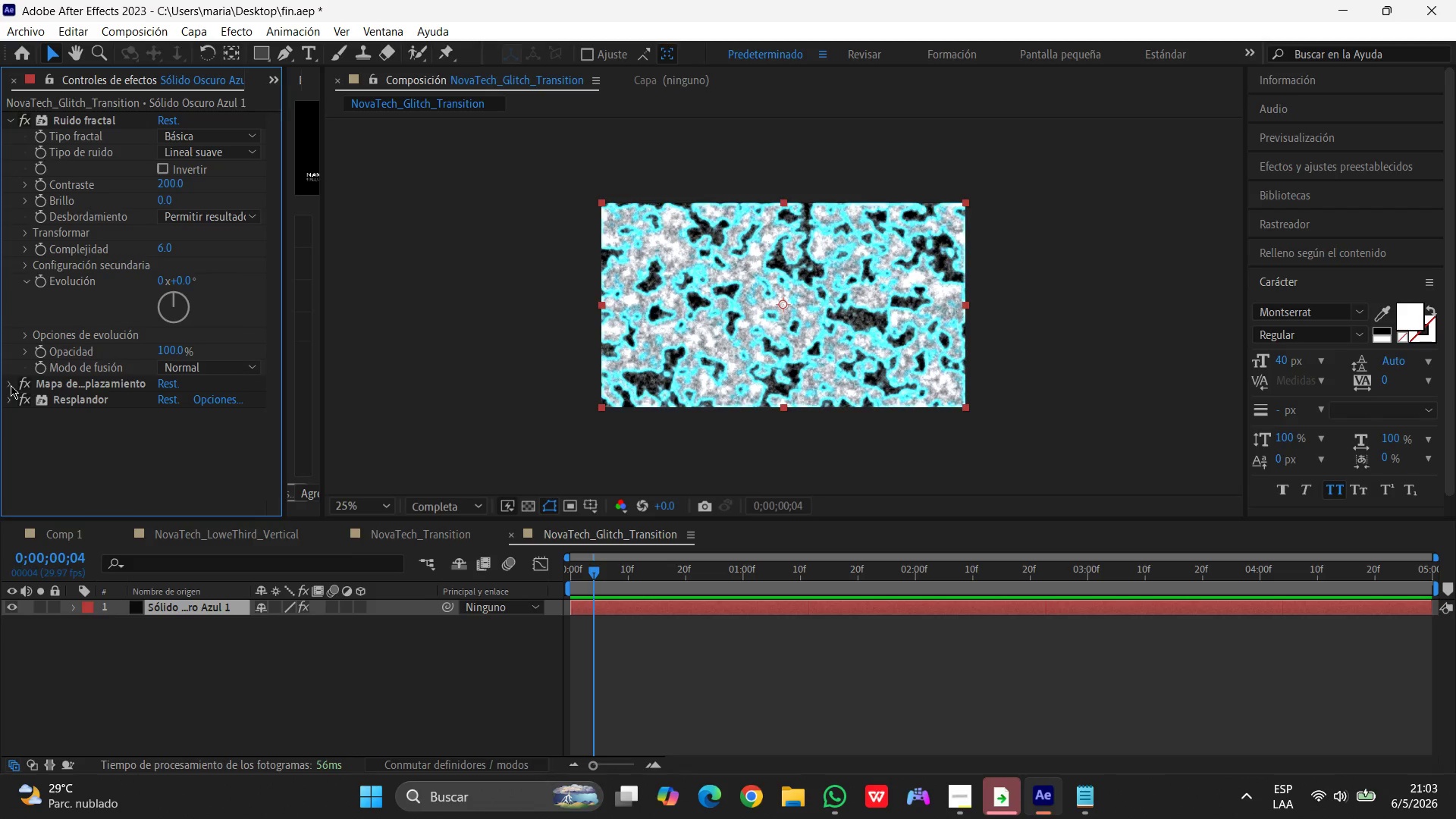 
left_click([11, 386])
 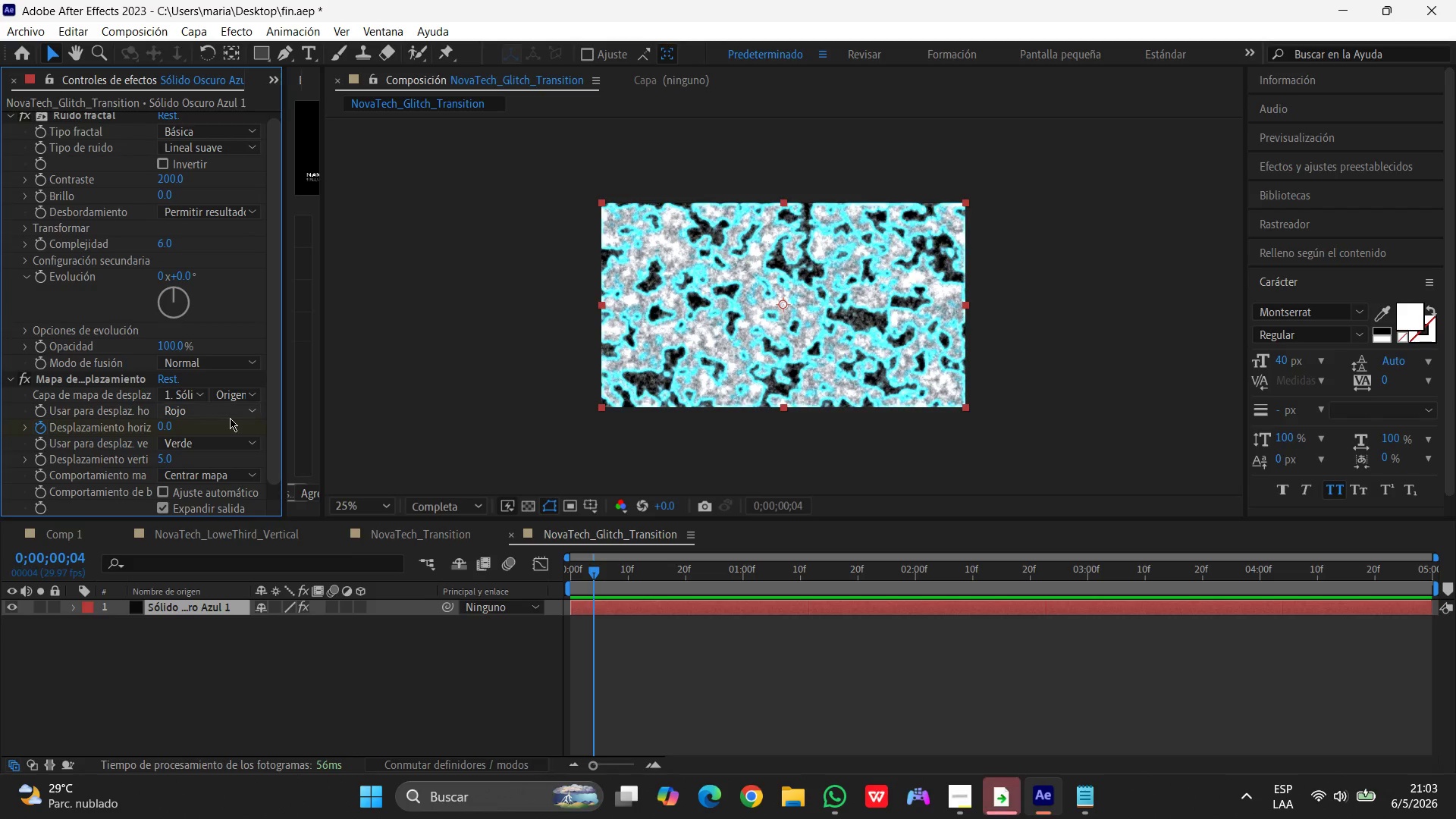 
wait(9.69)
 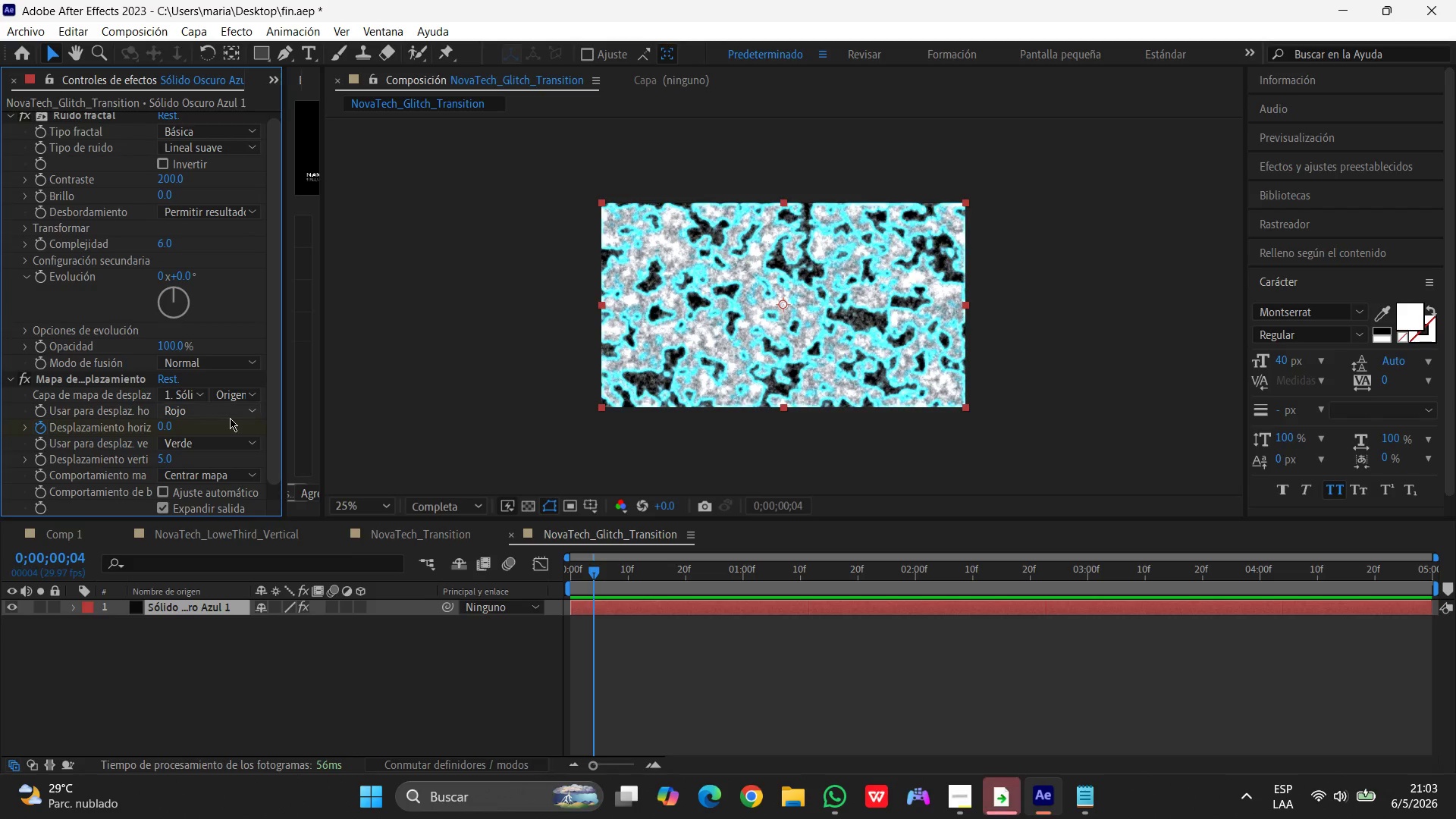 
left_click([198, 395])
 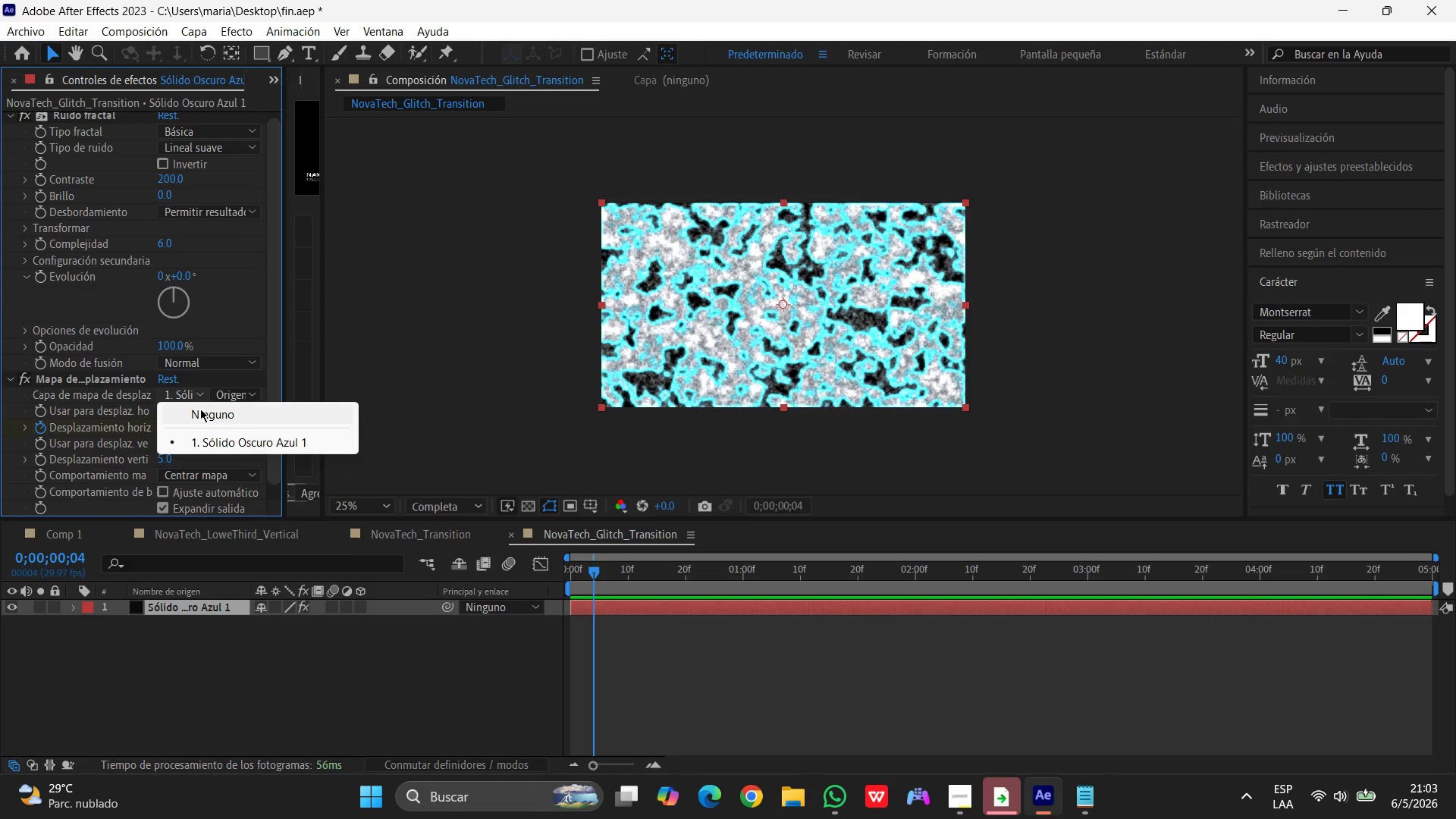 
left_click([200, 409])
 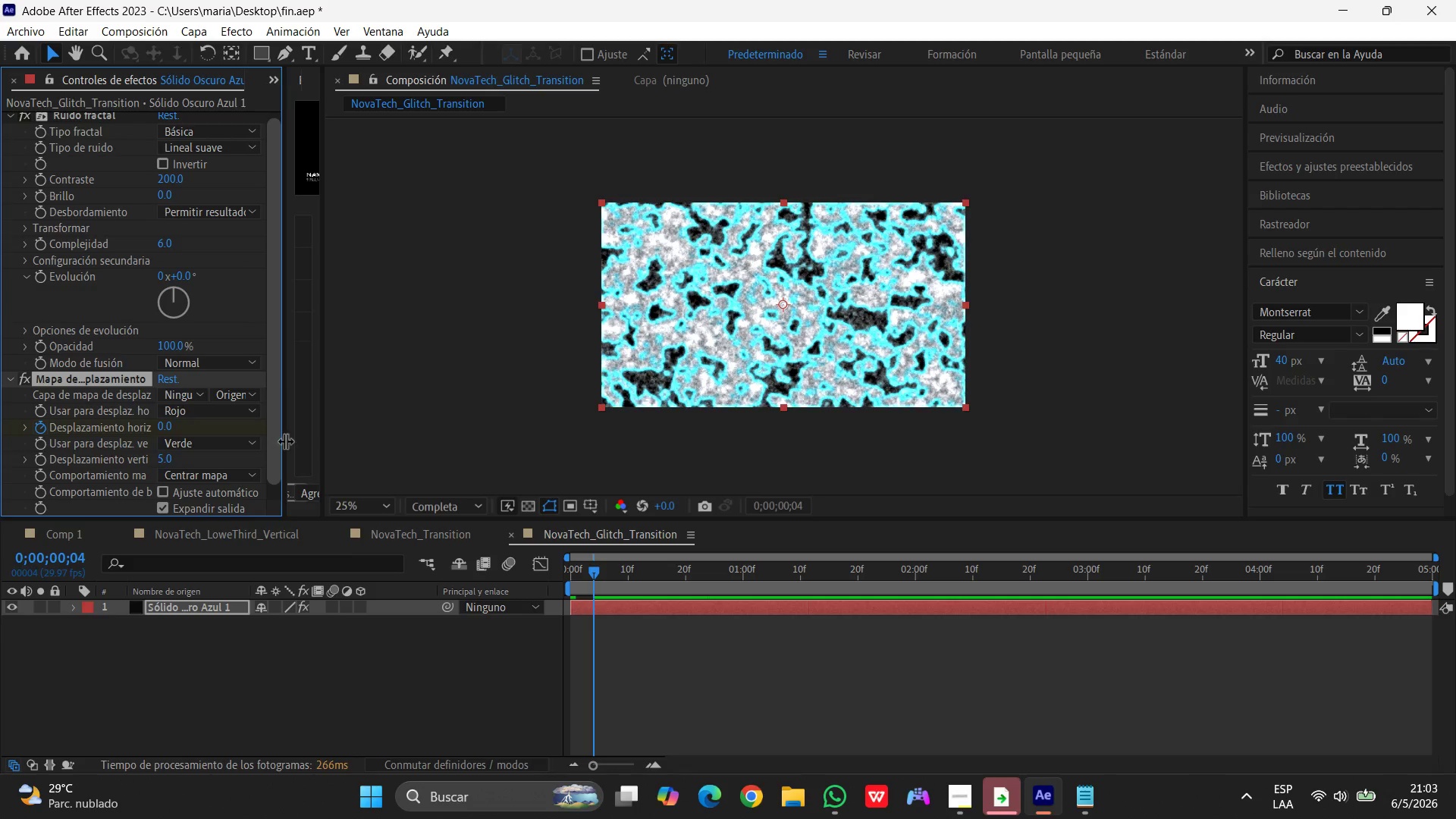 
wait(11.05)
 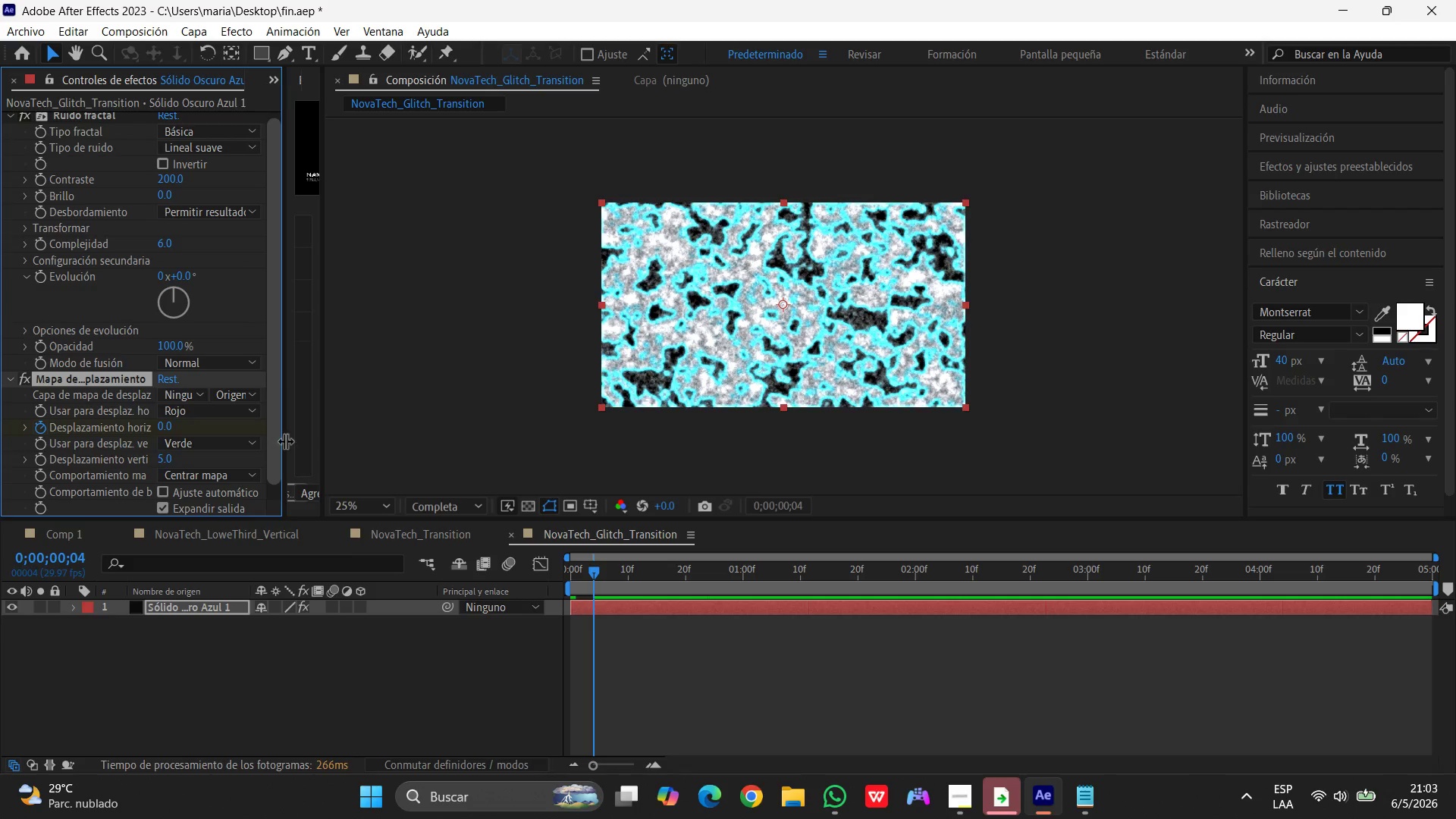 
left_click([200, 607])
 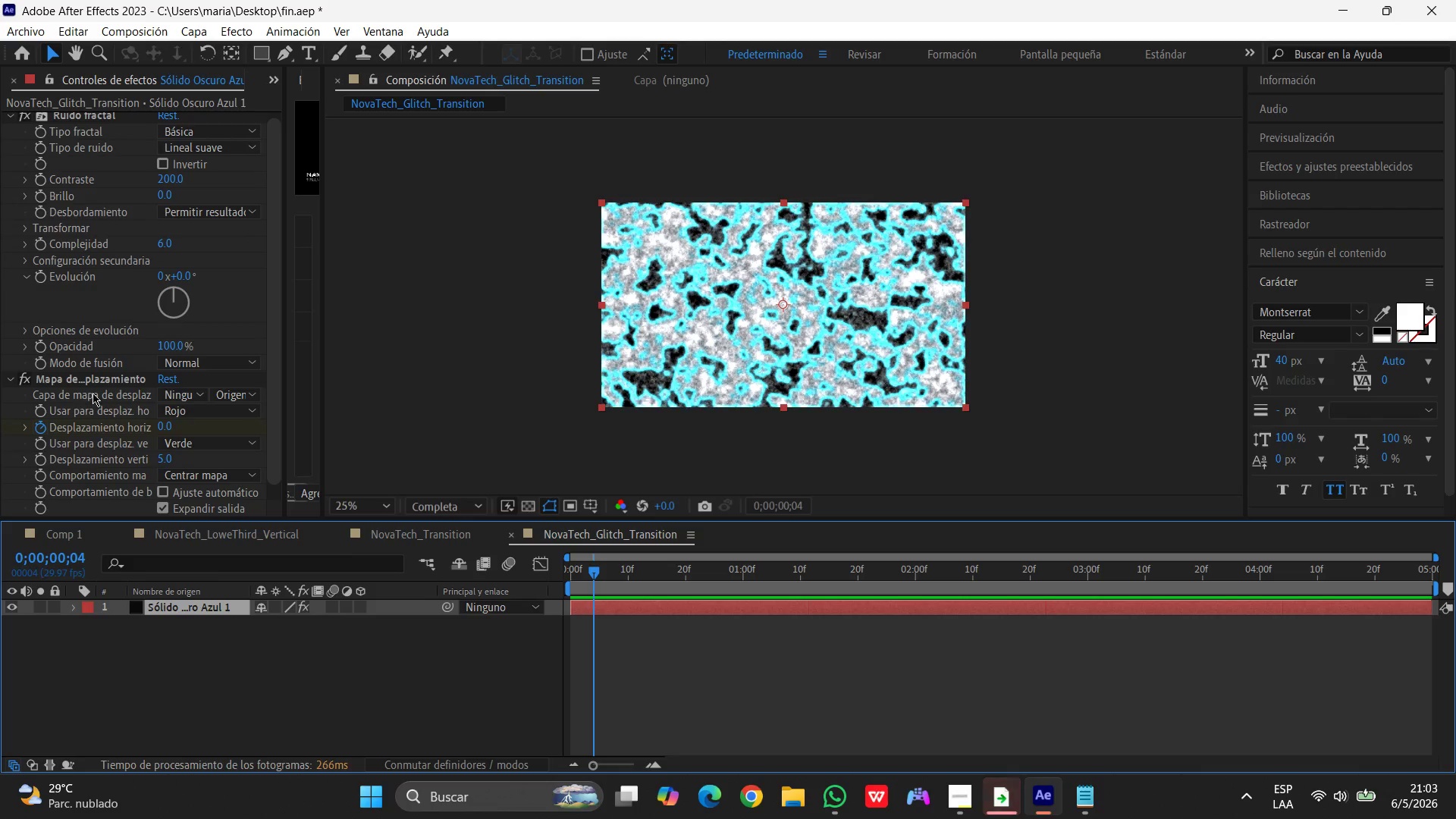 
wait(9.16)
 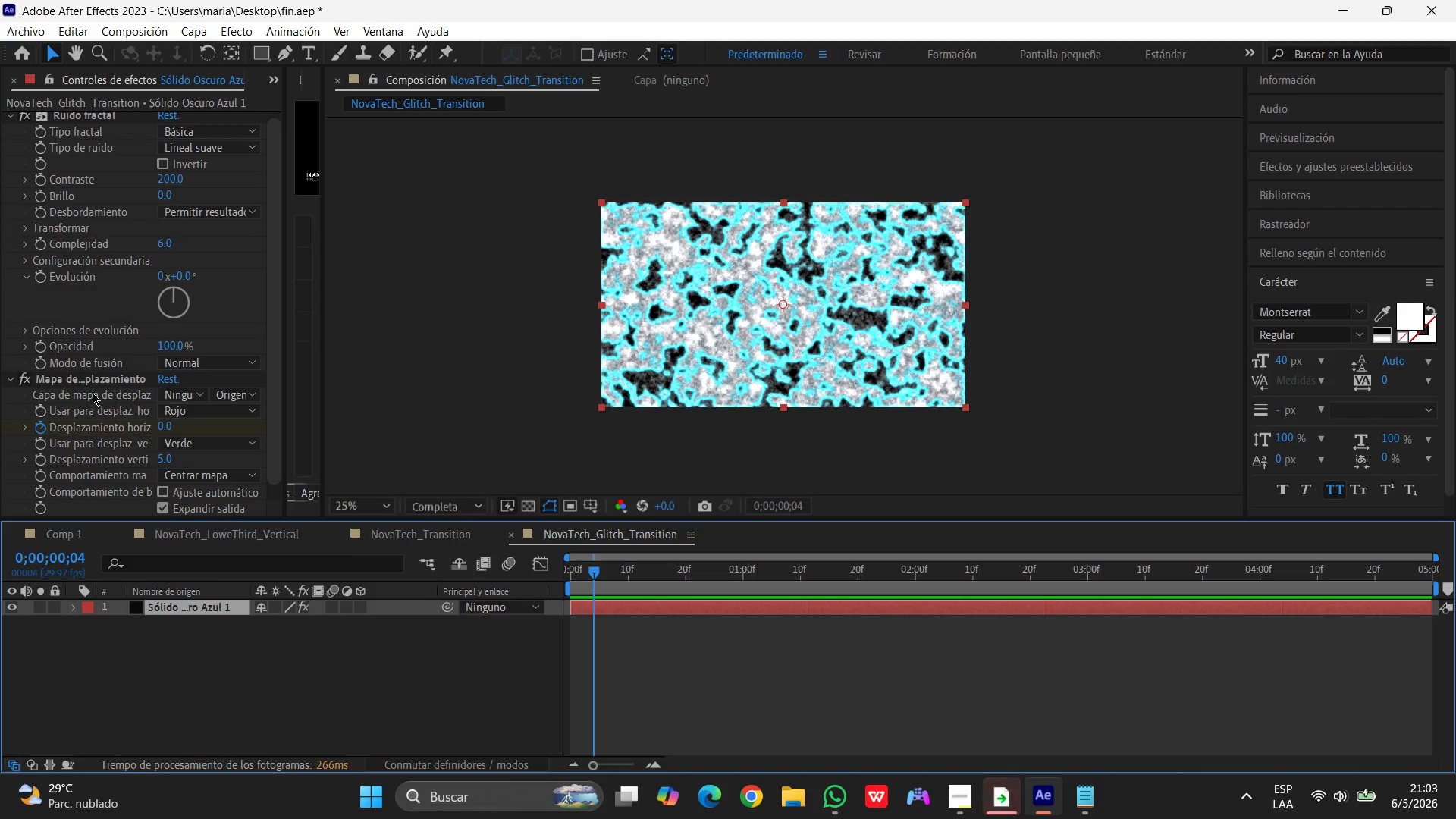 
left_click([249, 442])
 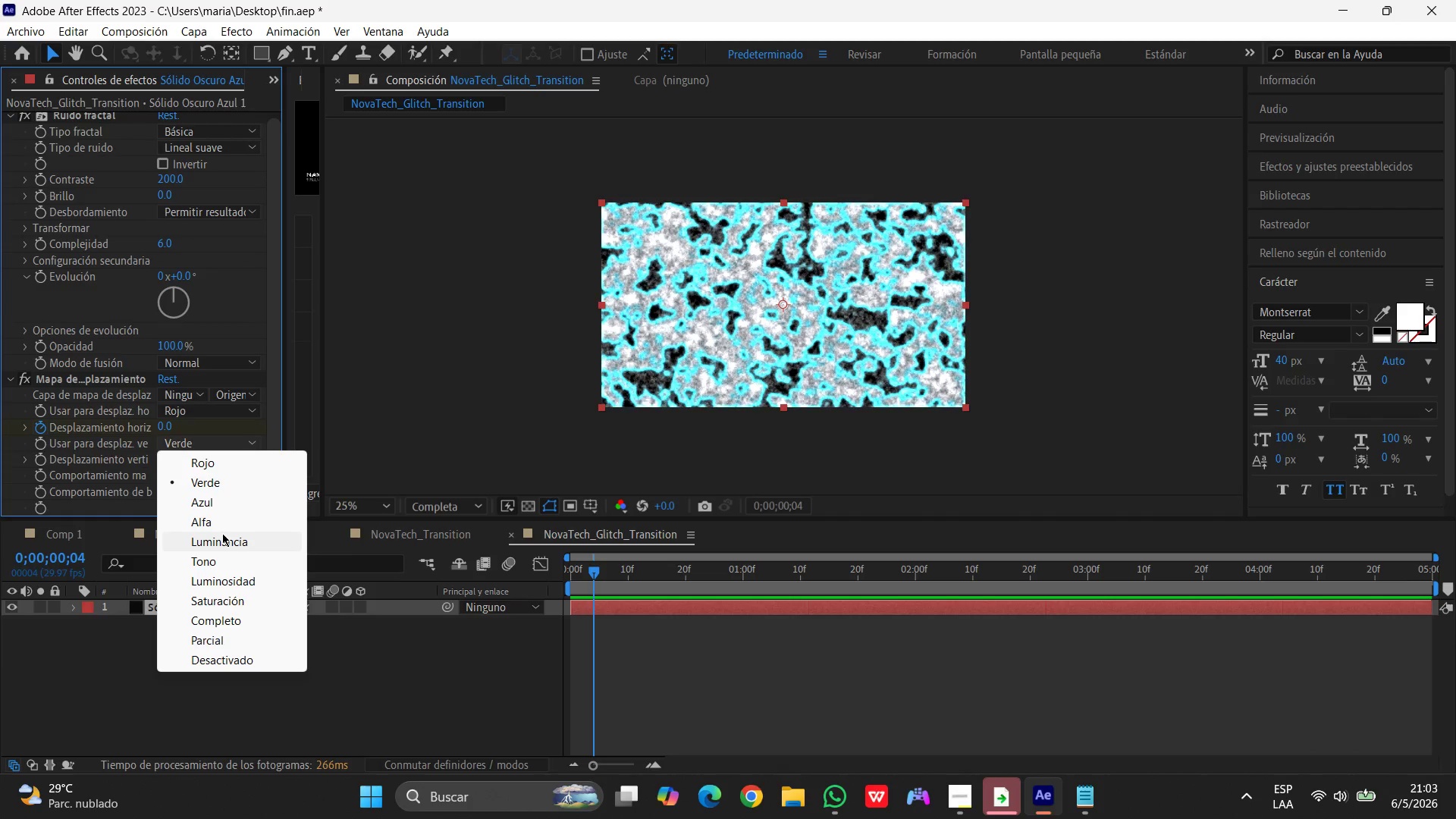 
left_click([222, 538])
 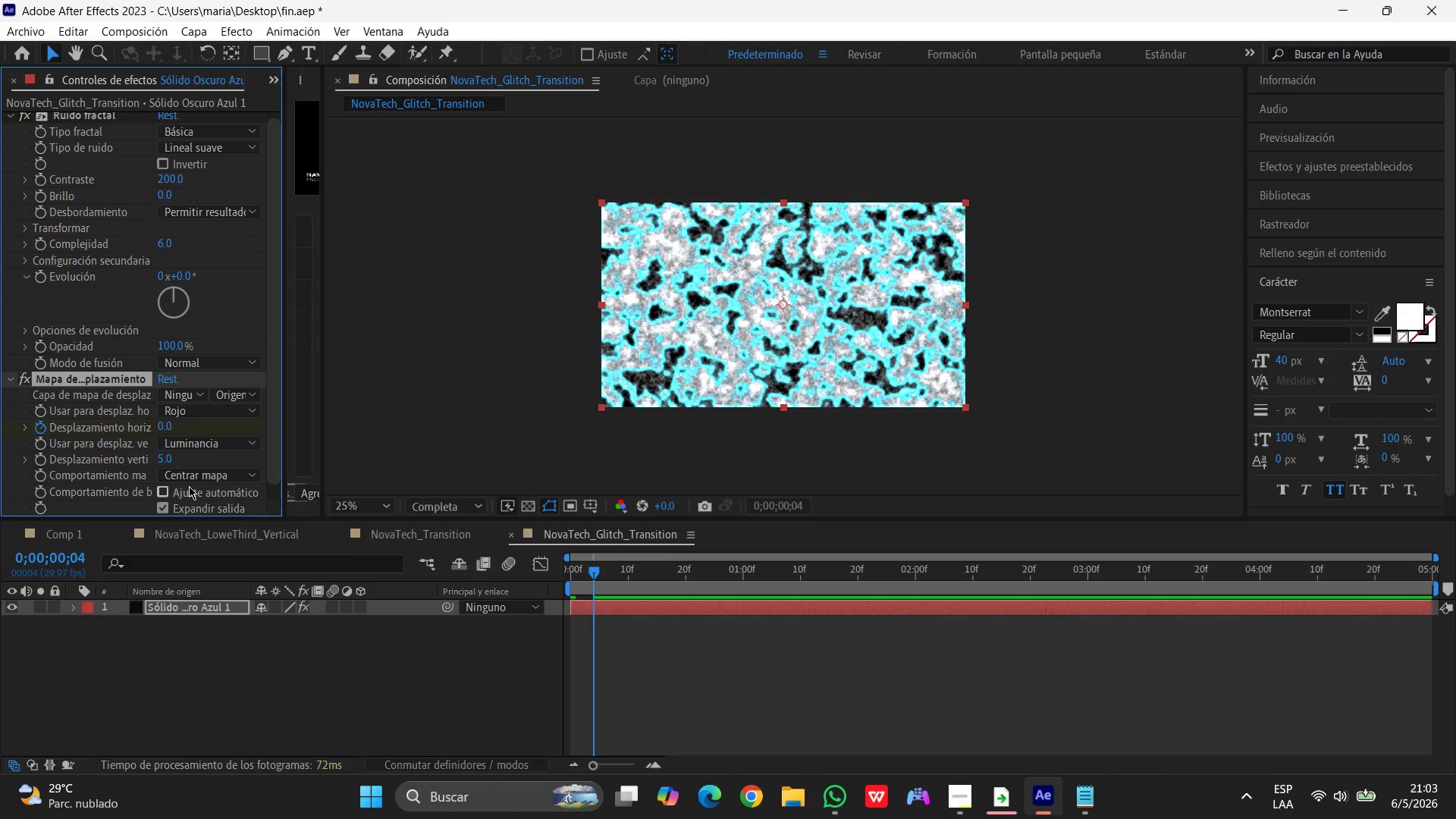 
wait(8.78)
 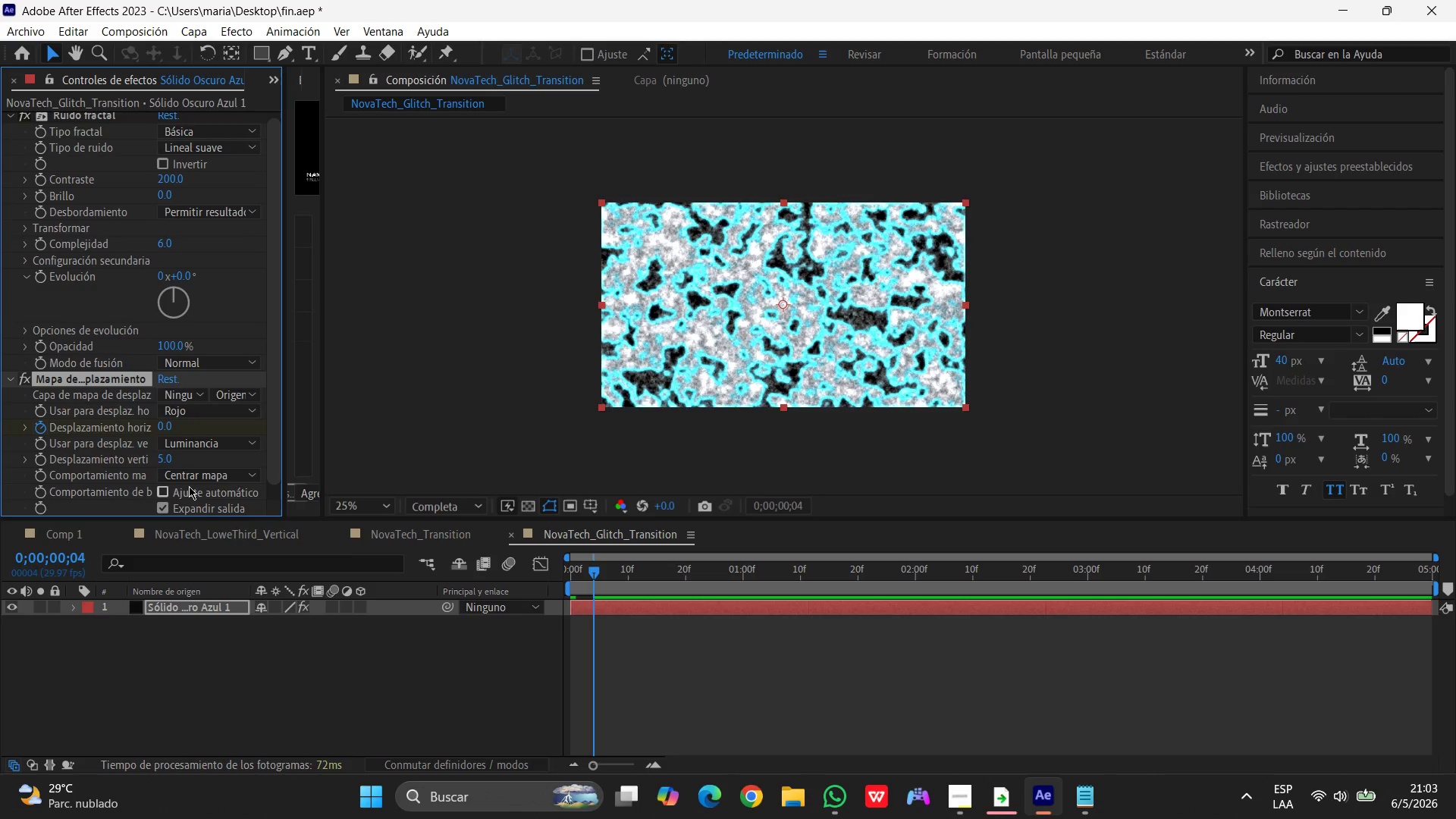 
left_click([168, 457])
 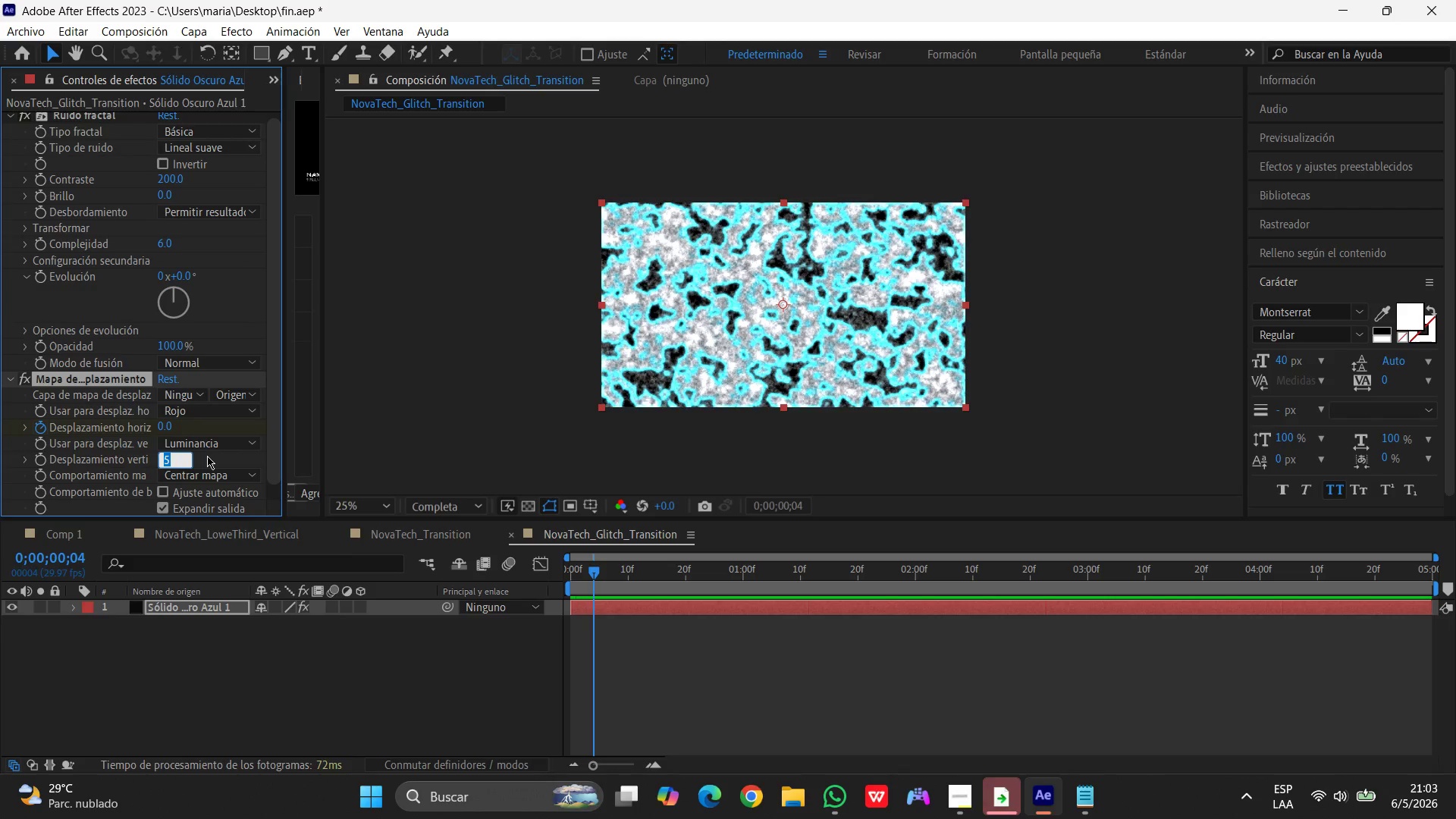 
key(Numpad0)
 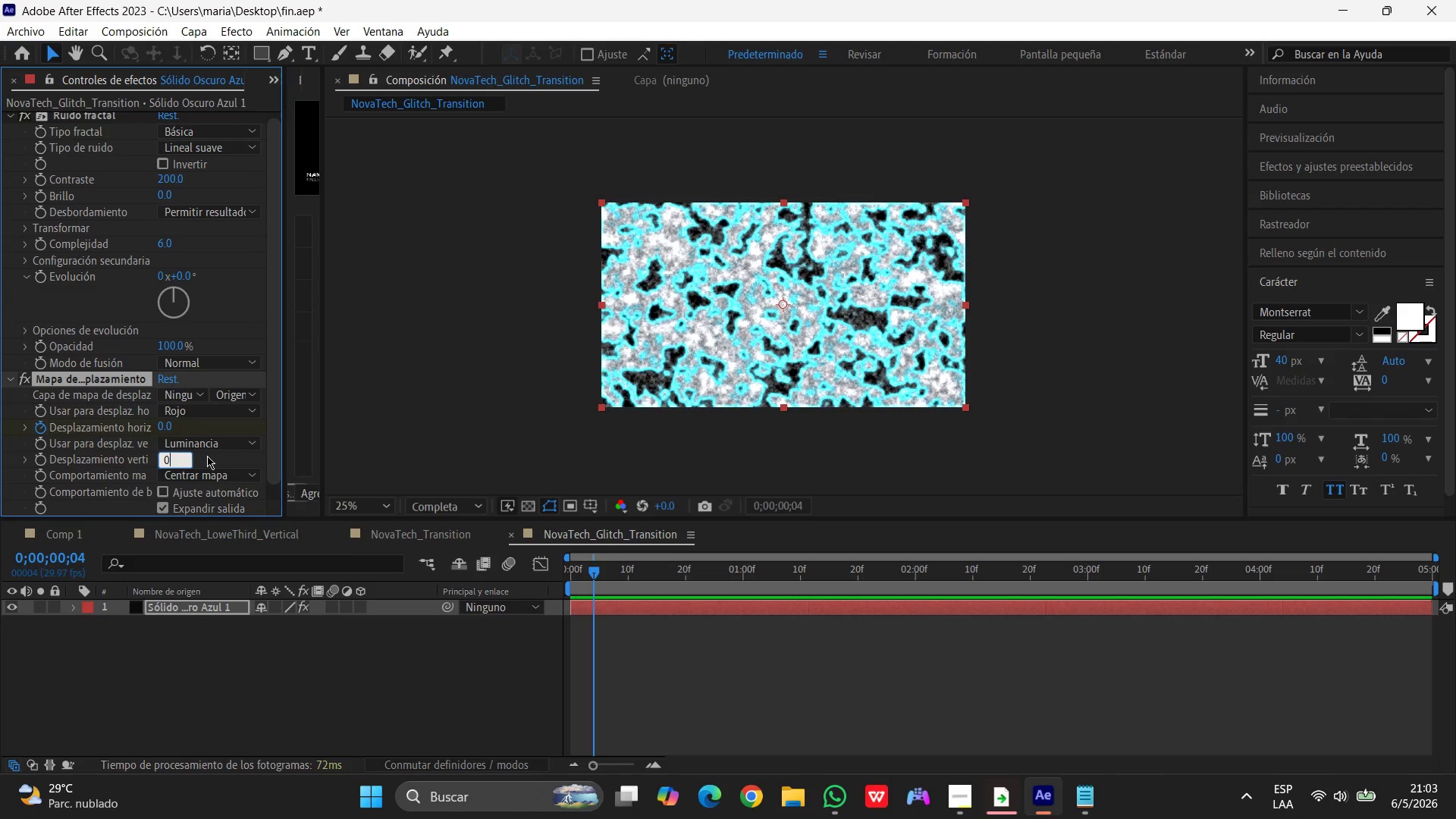 
key(Enter)
 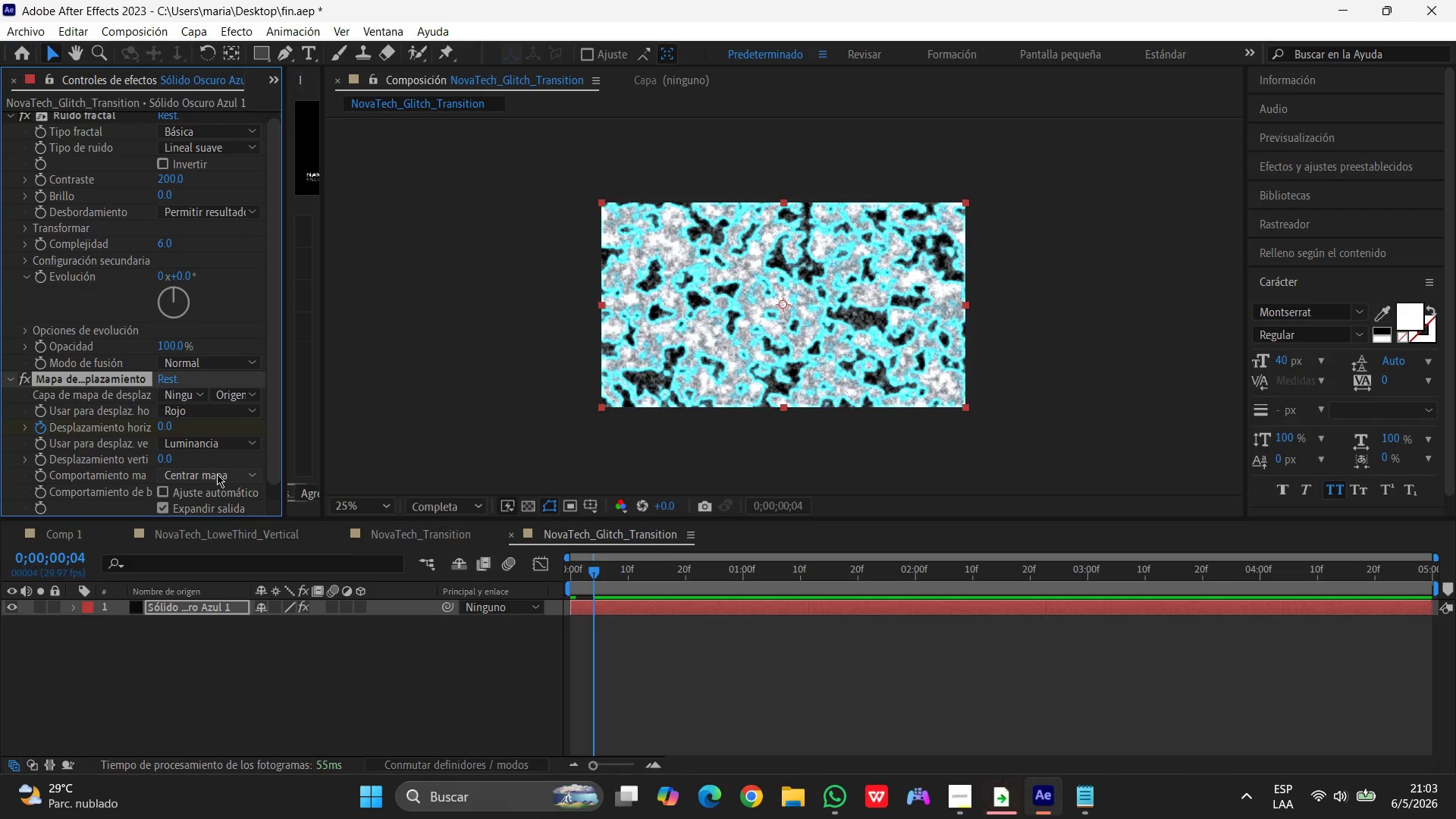 
wait(6.15)
 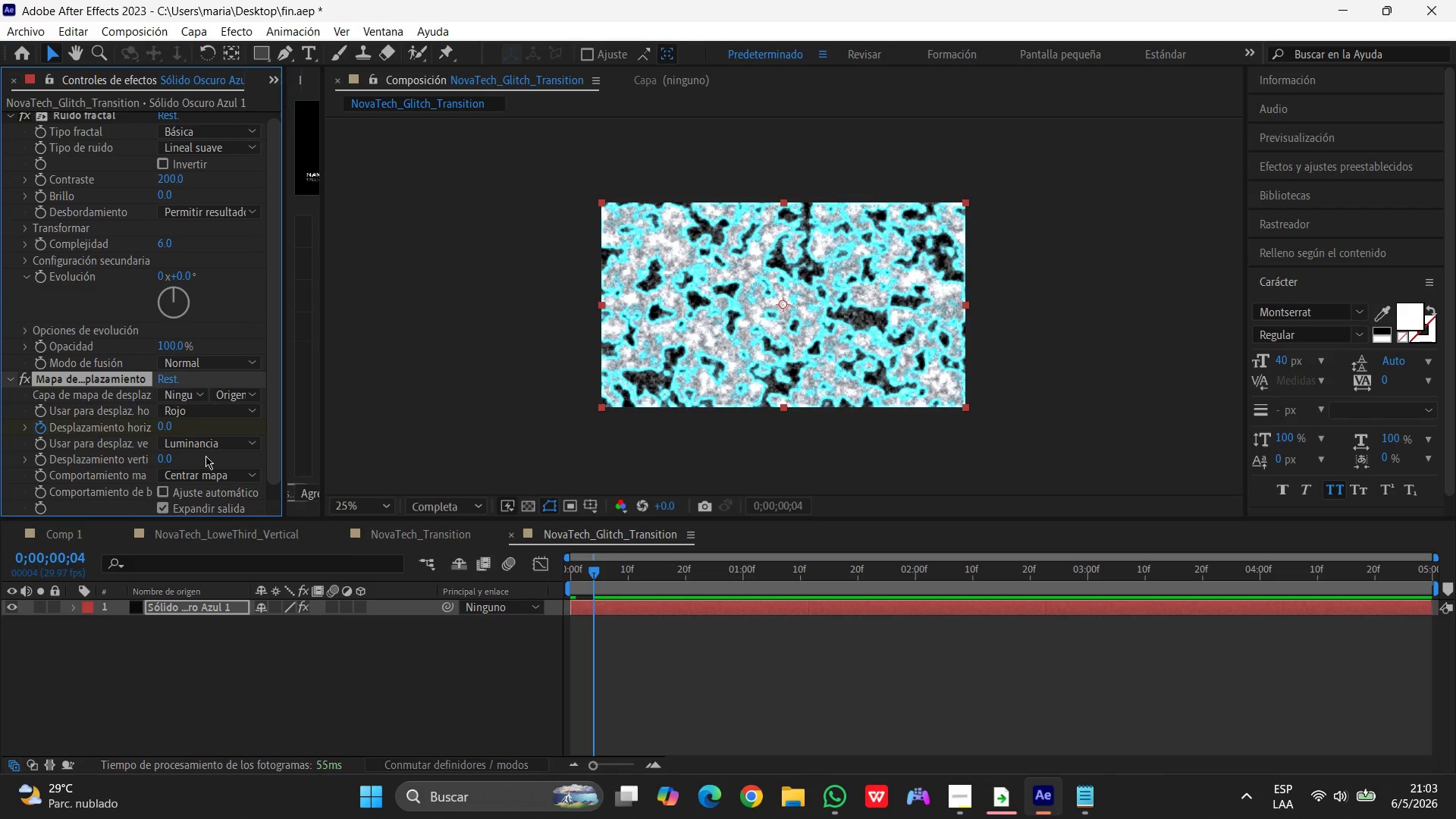 
mouse_move([235, 490])
 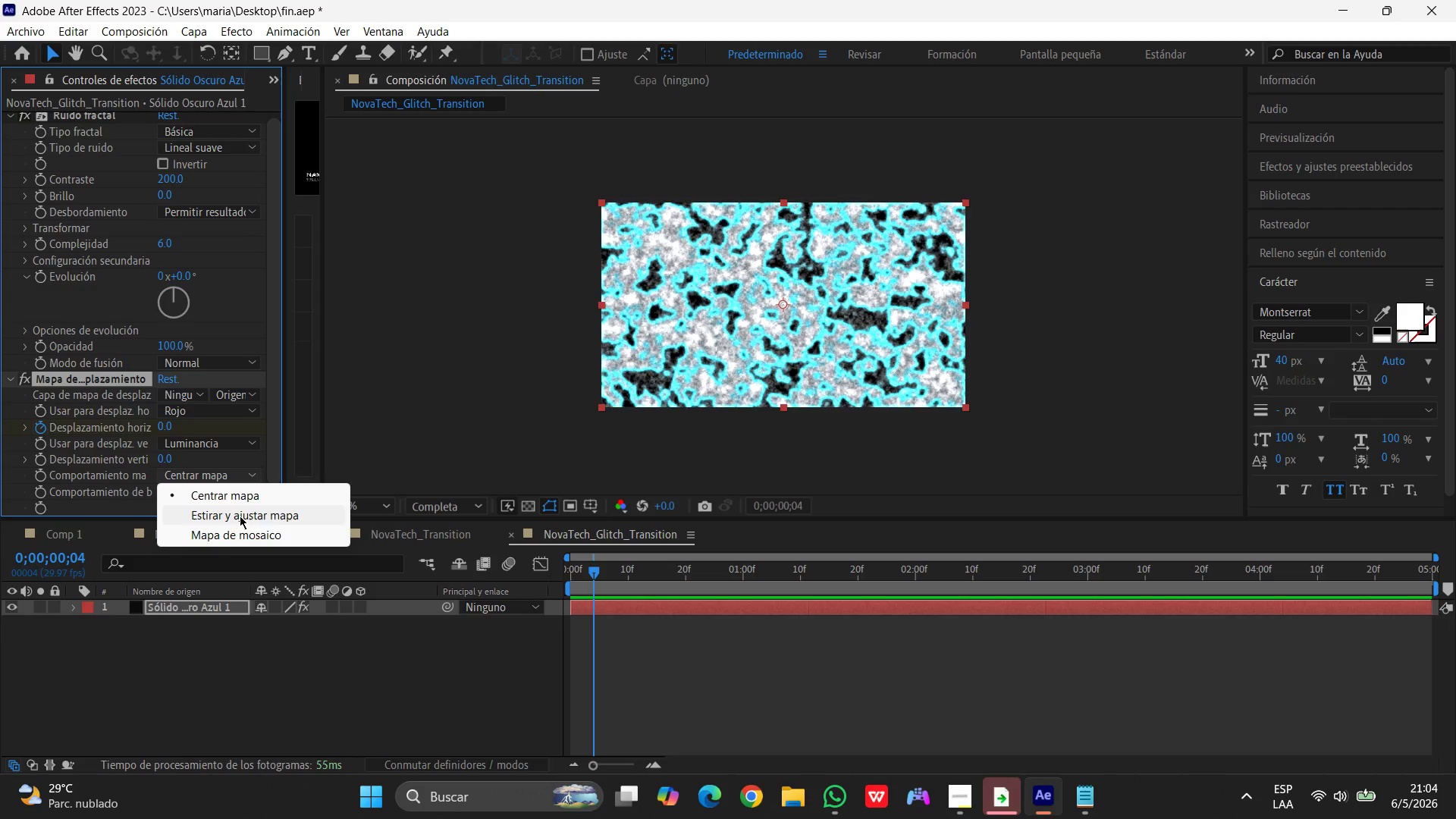 
left_click([240, 516])
 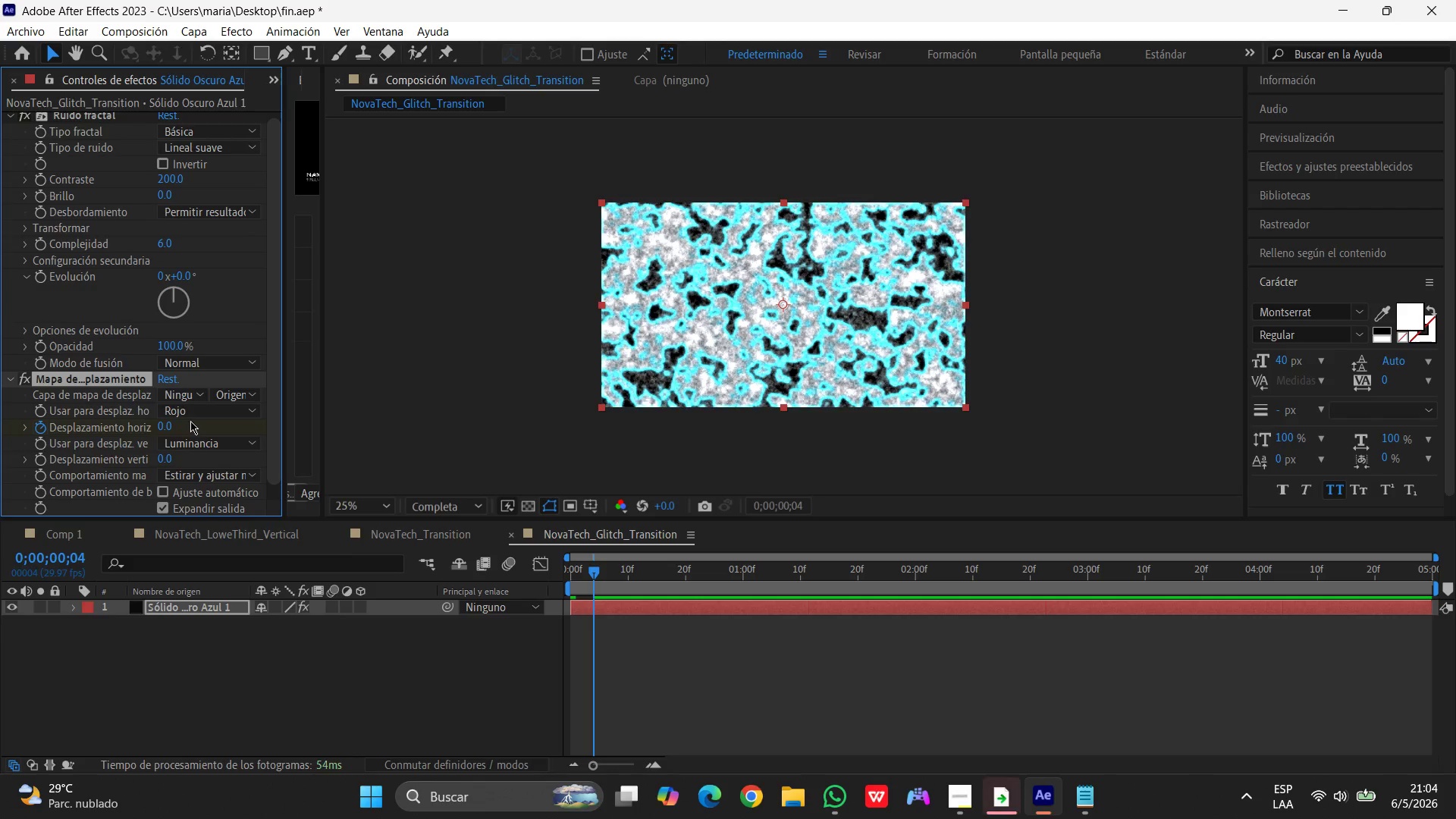 
wait(7.27)
 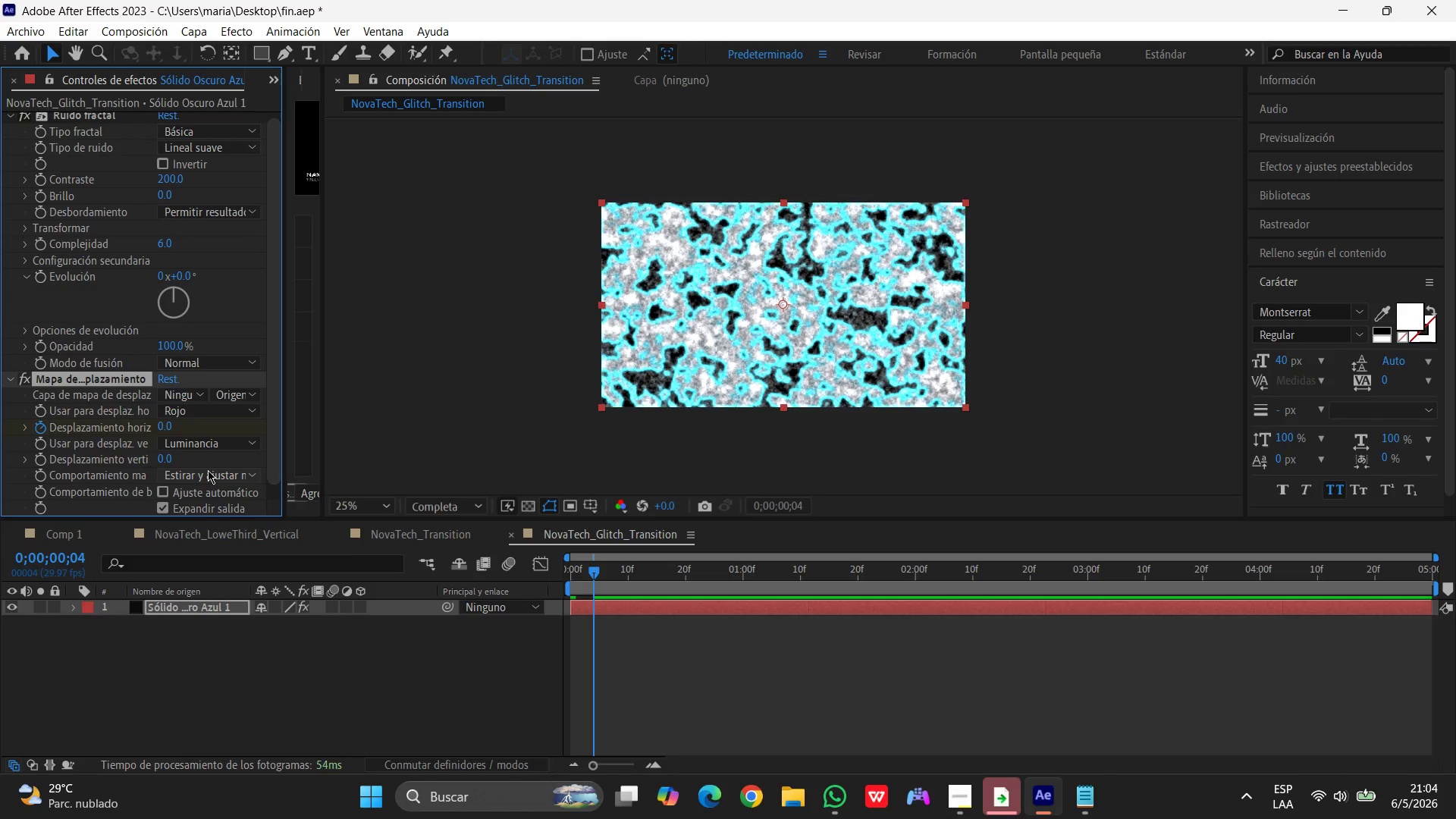 
left_click_drag(start_coordinate=[591, 573], to_coordinate=[494, 565])
 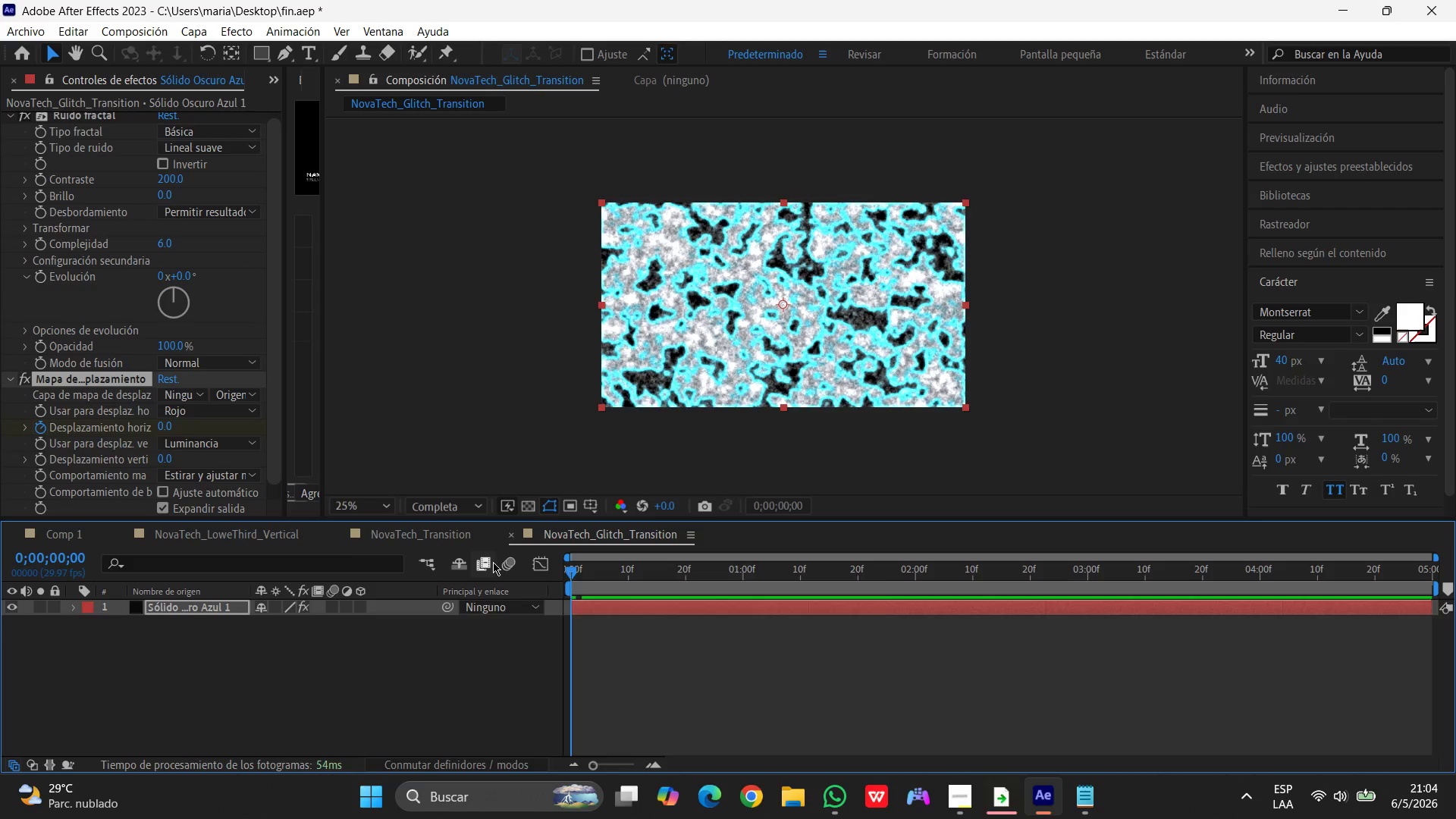 
key(Space)
 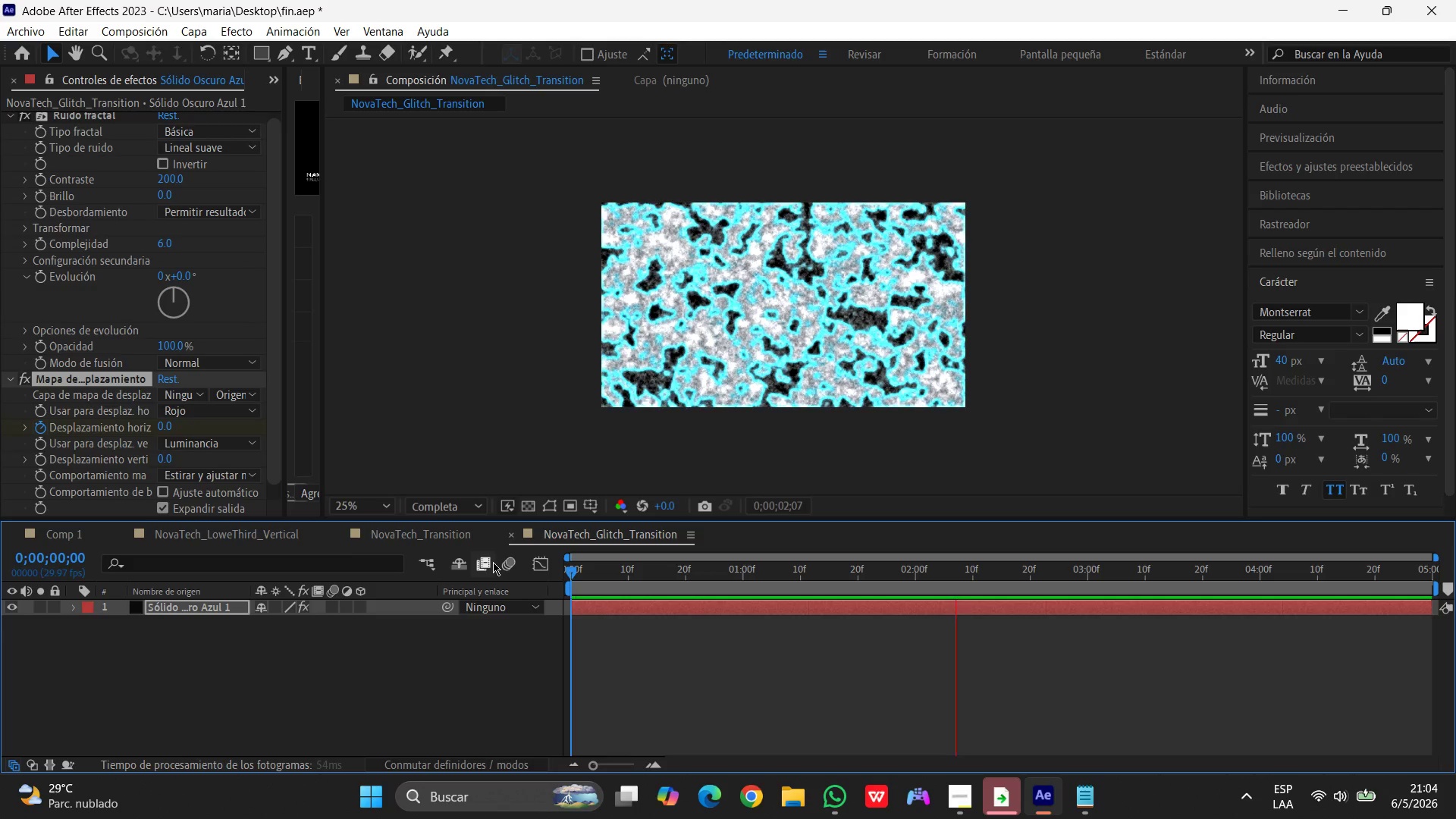 
key(Space)
 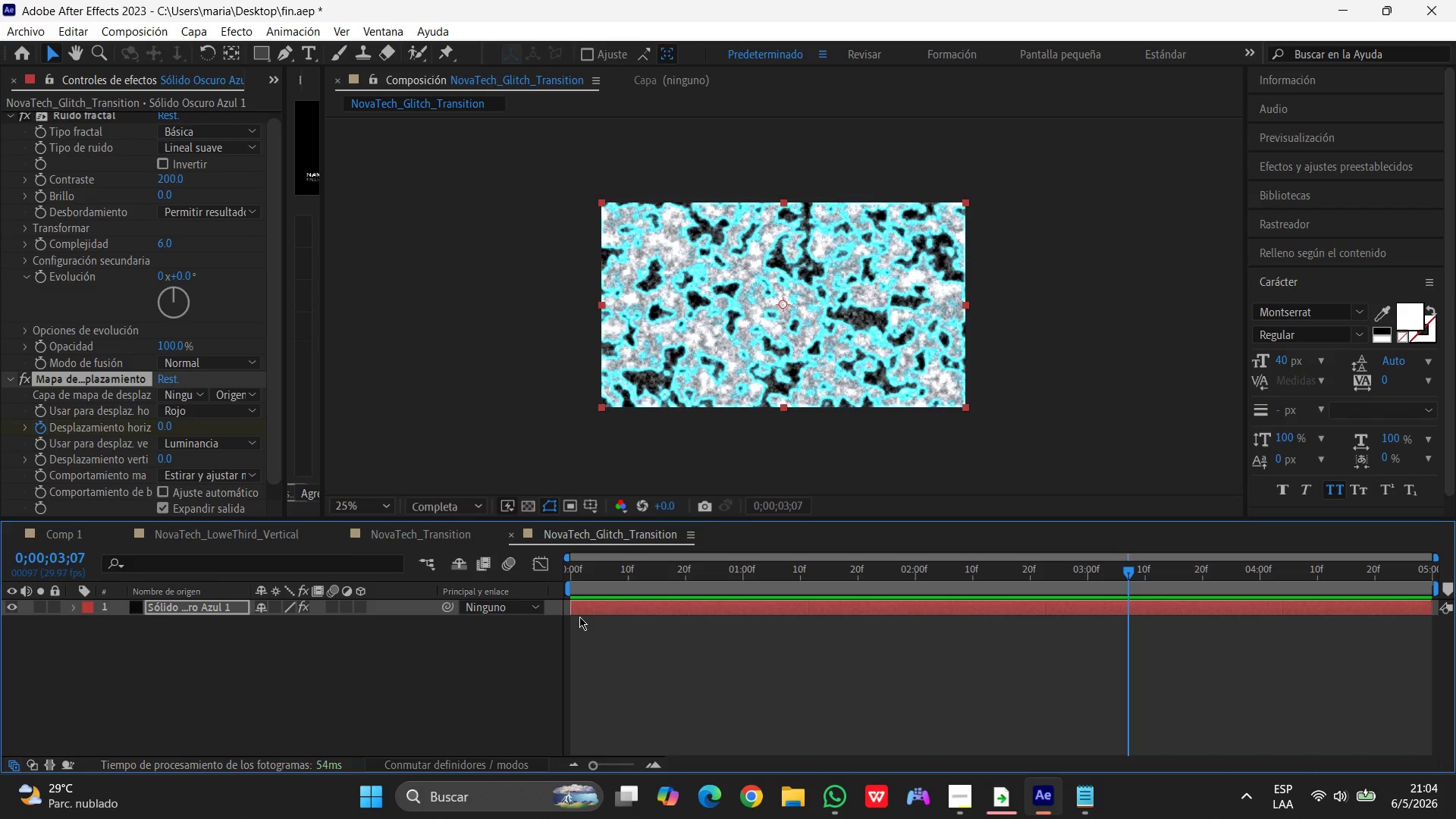 
wait(9.94)
 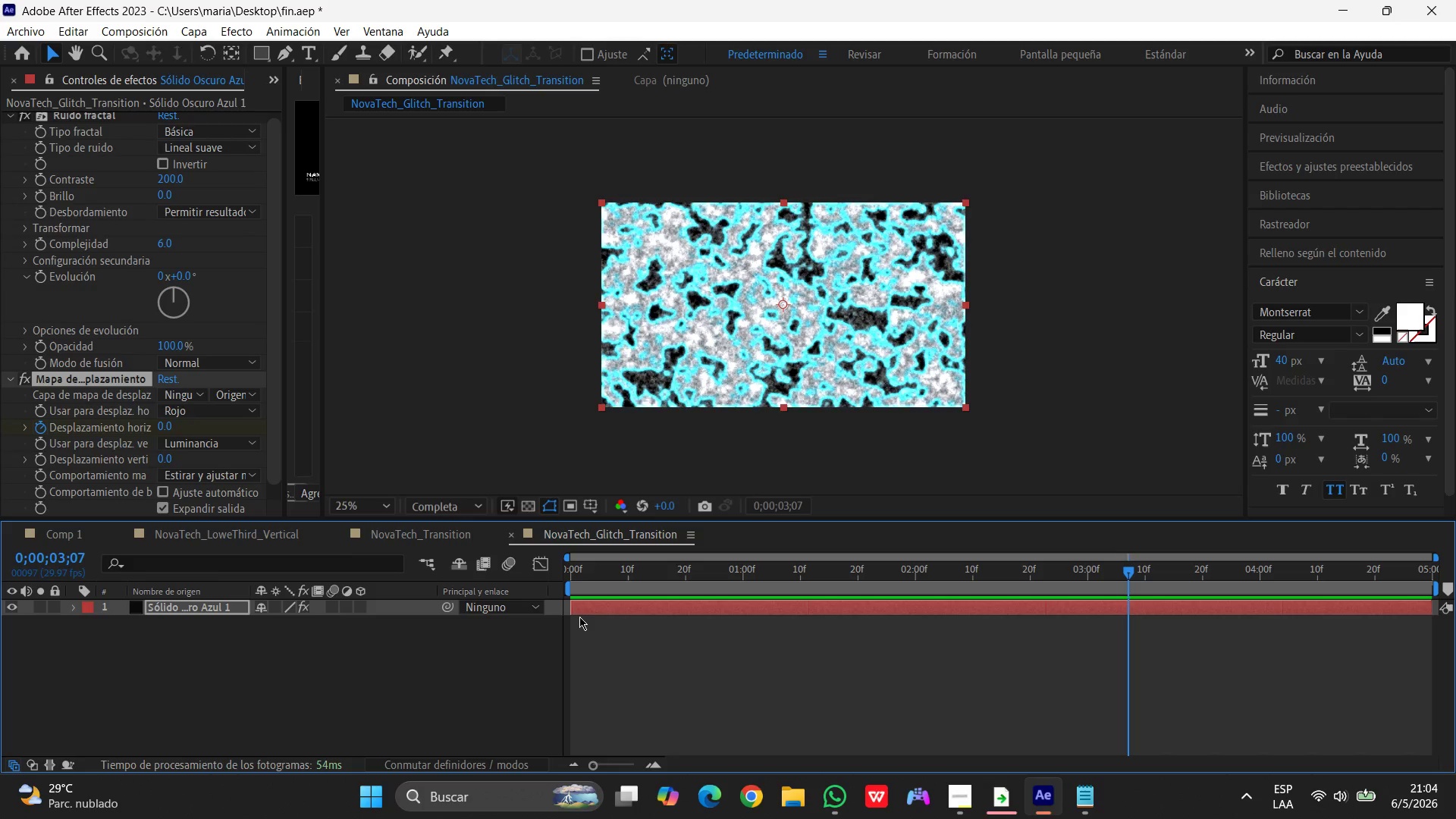 
left_click_drag(start_coordinate=[1132, 570], to_coordinate=[407, 529])
 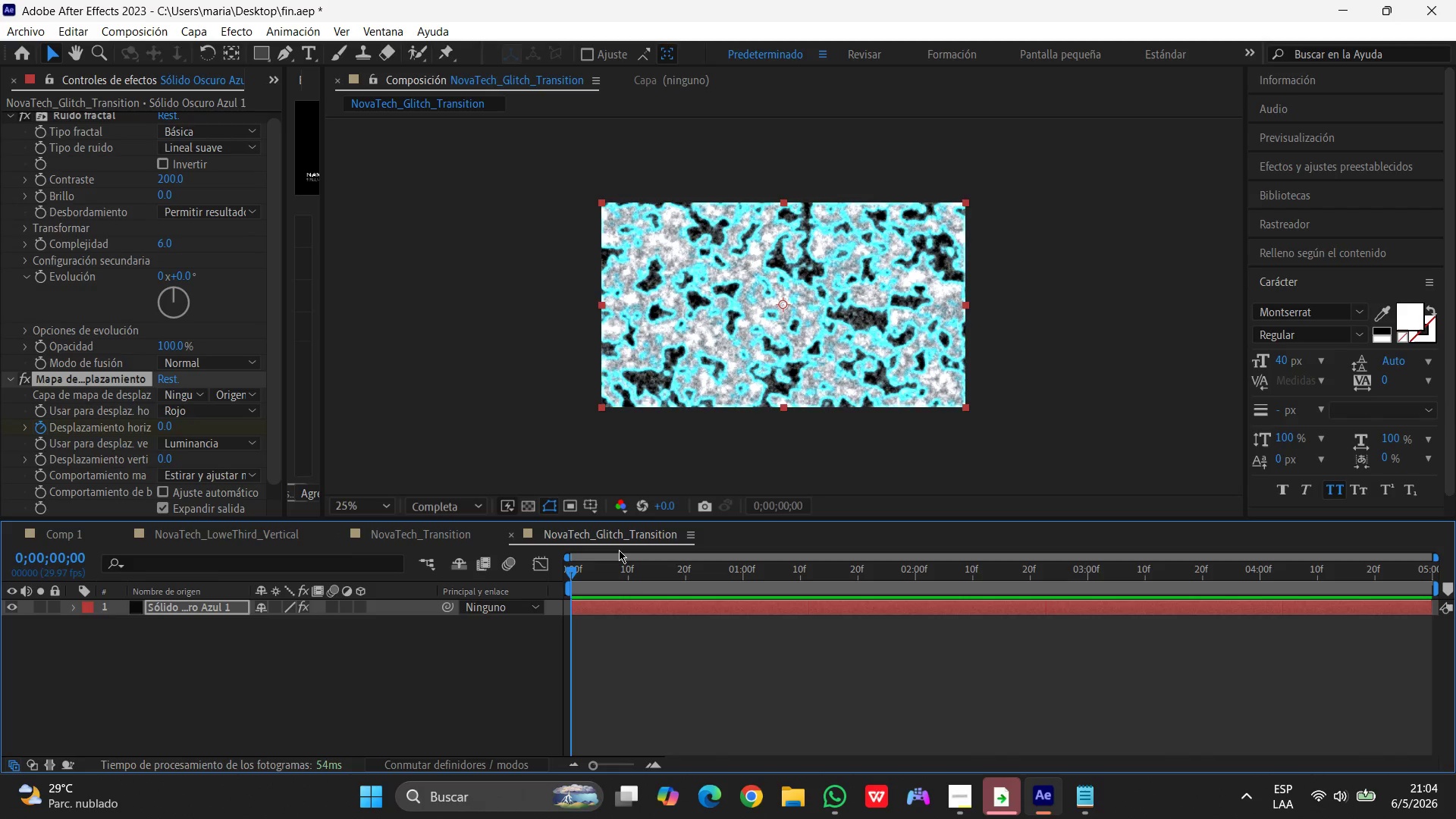 
wait(9.58)
 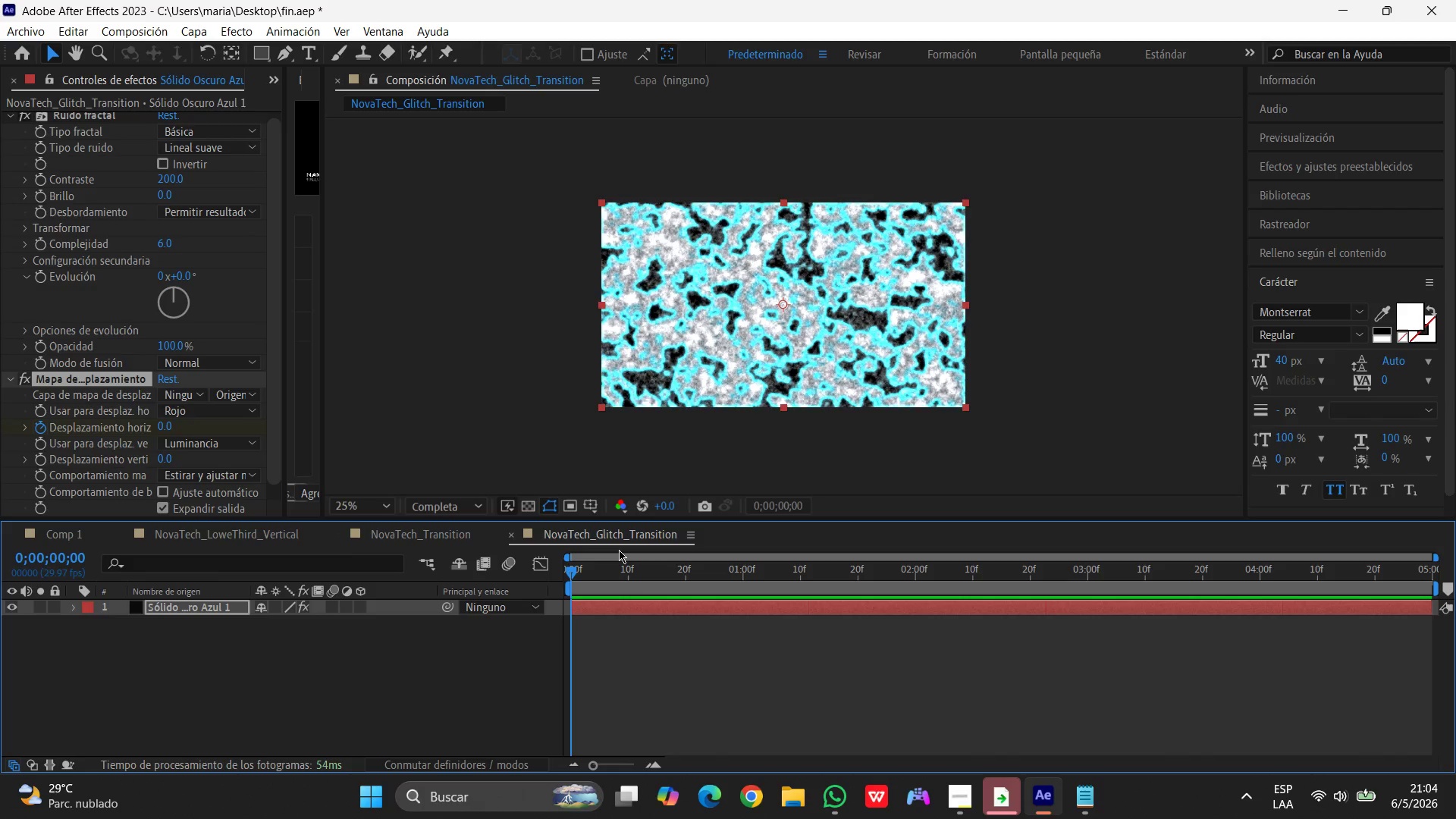 
left_click([42, 428])
 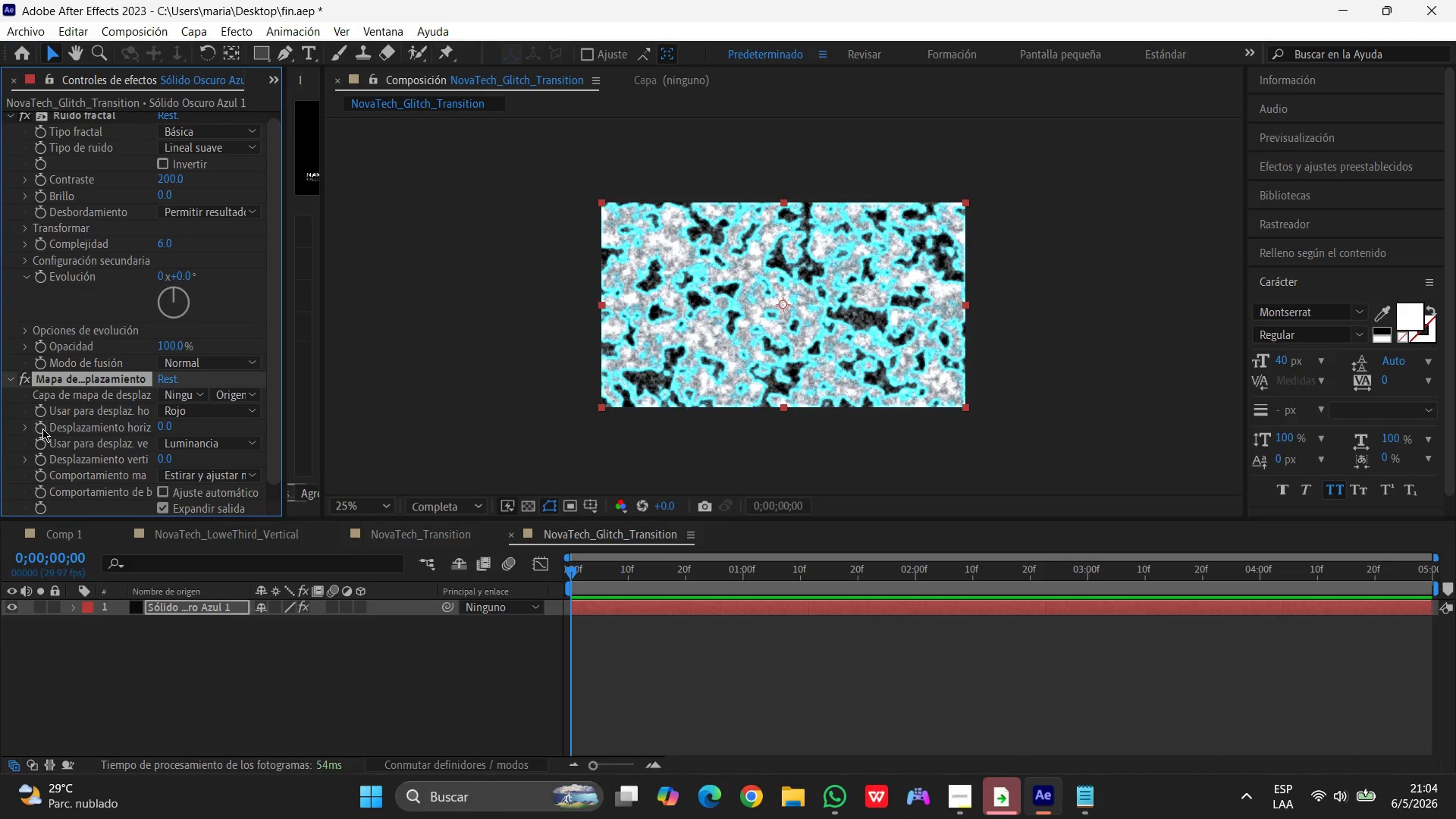 
left_click([42, 428])
 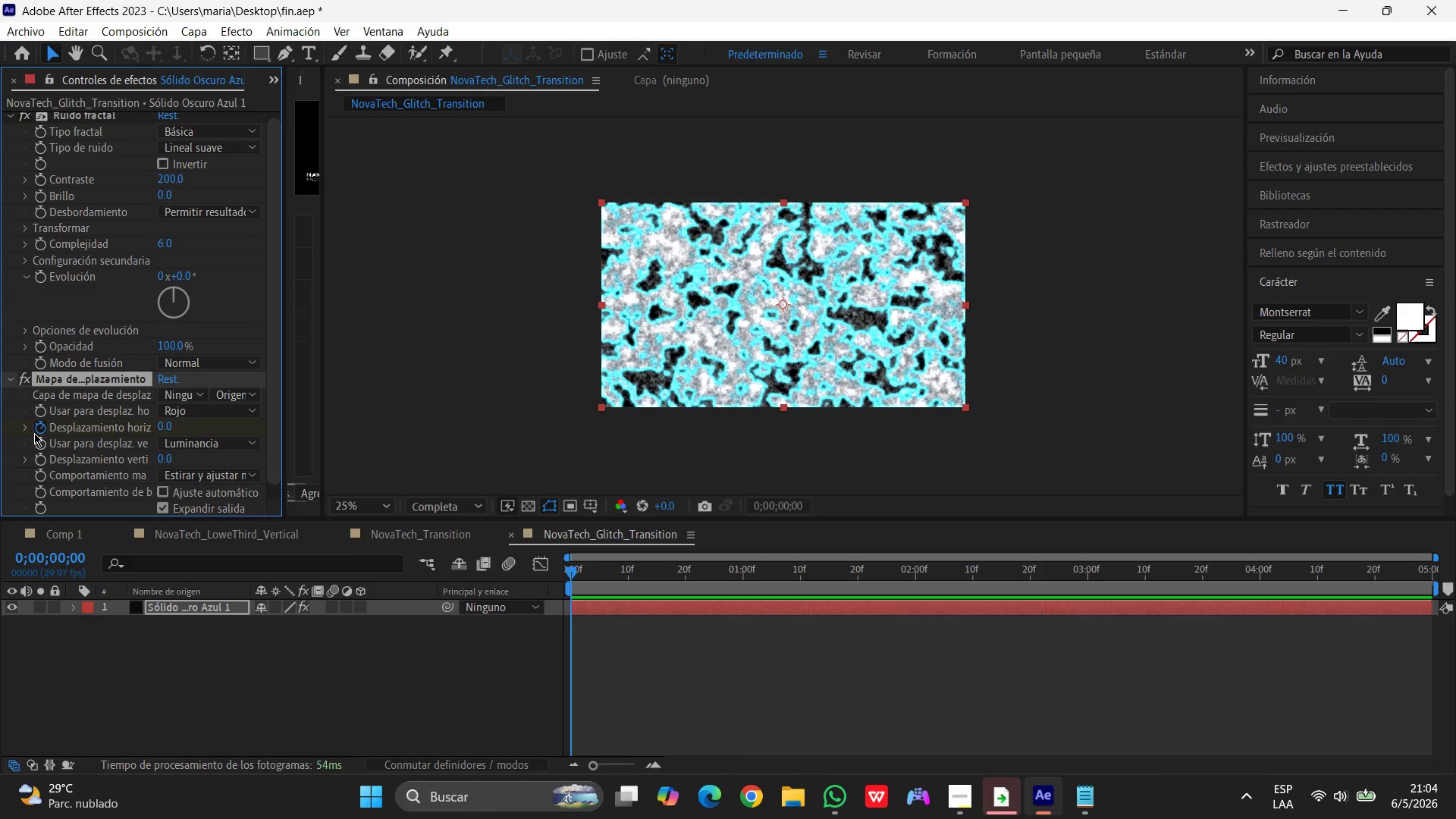 
left_click([25, 428])
 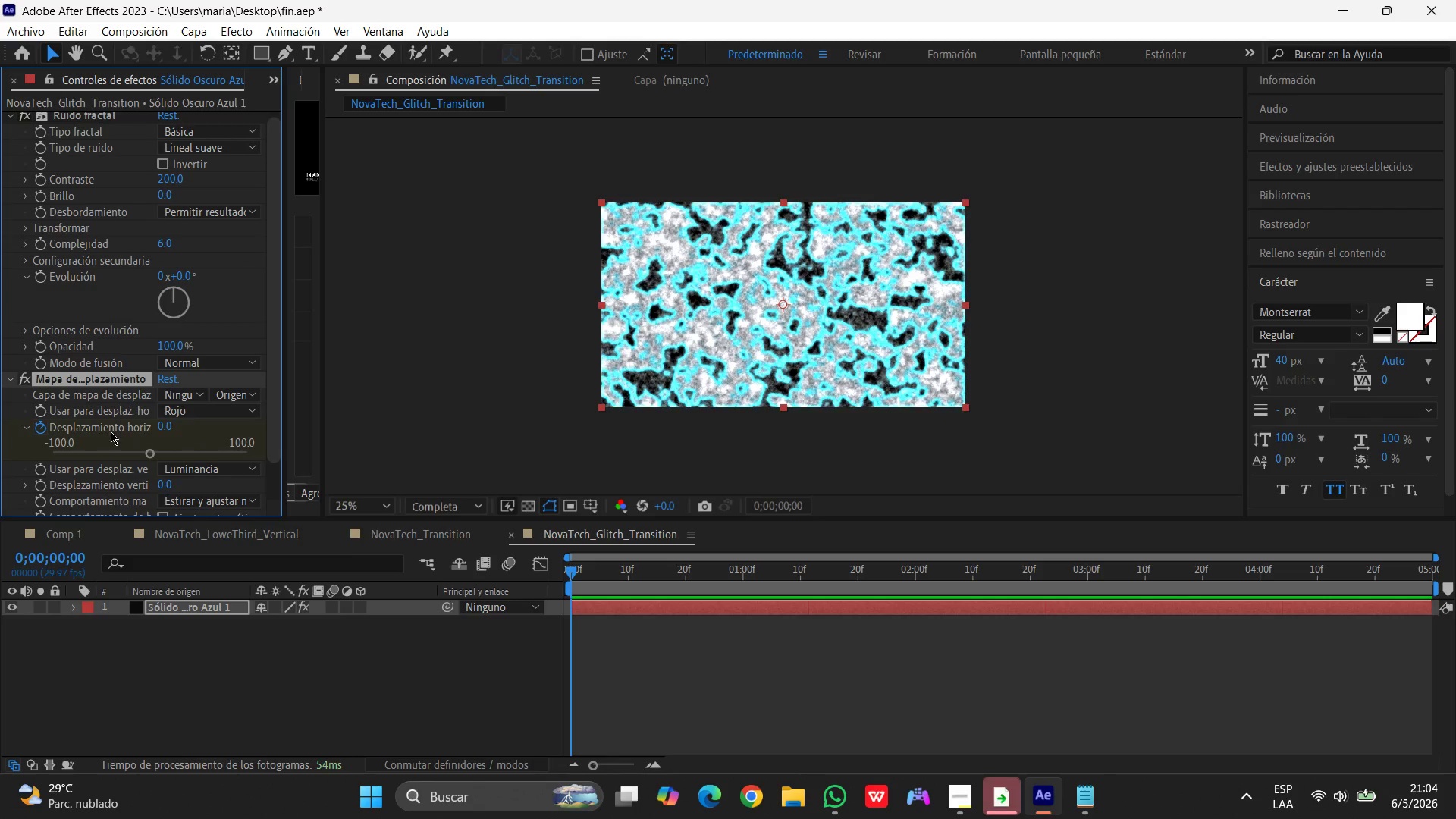 
left_click([158, 425])
 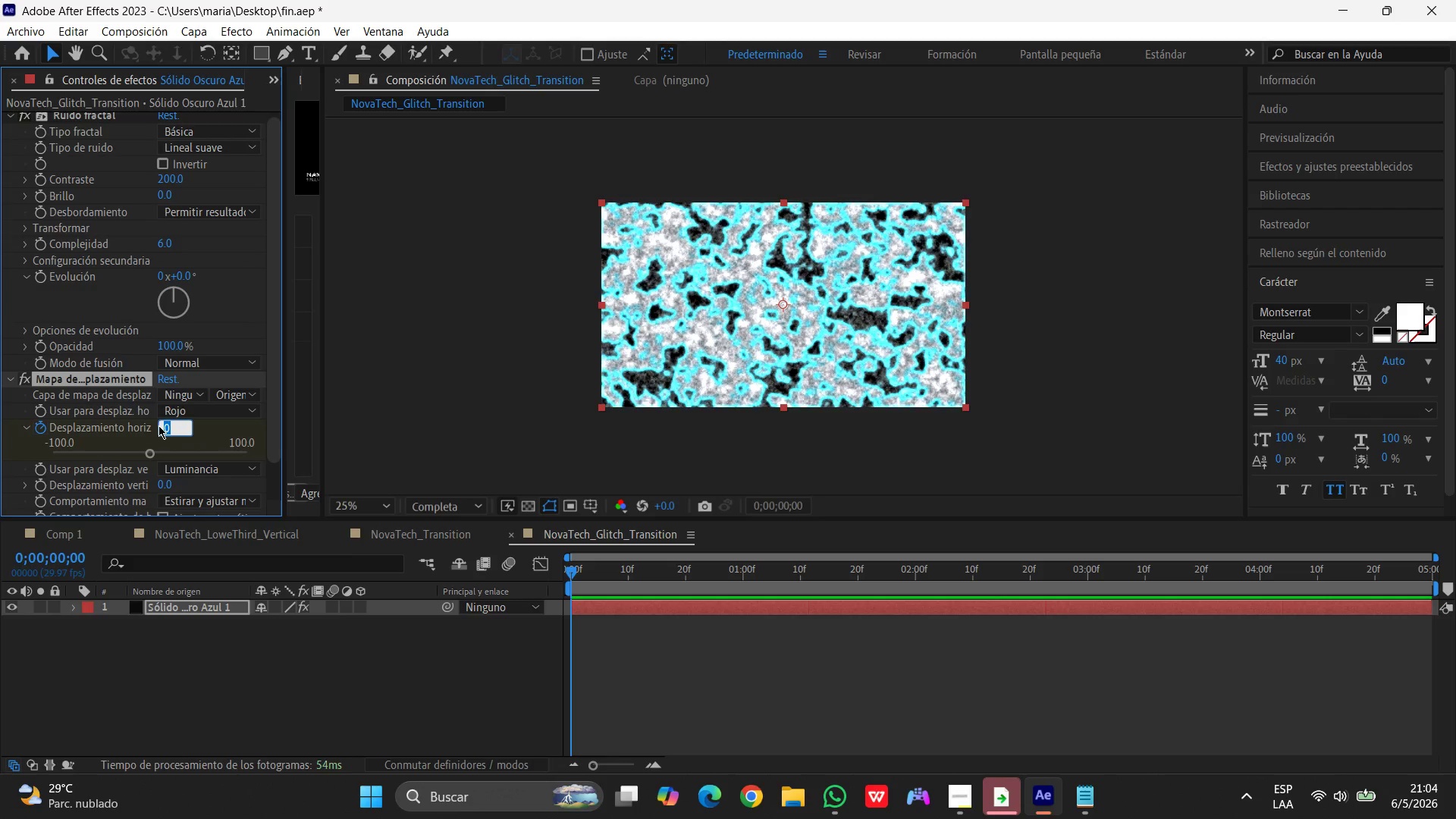 
key(Numpad0)
 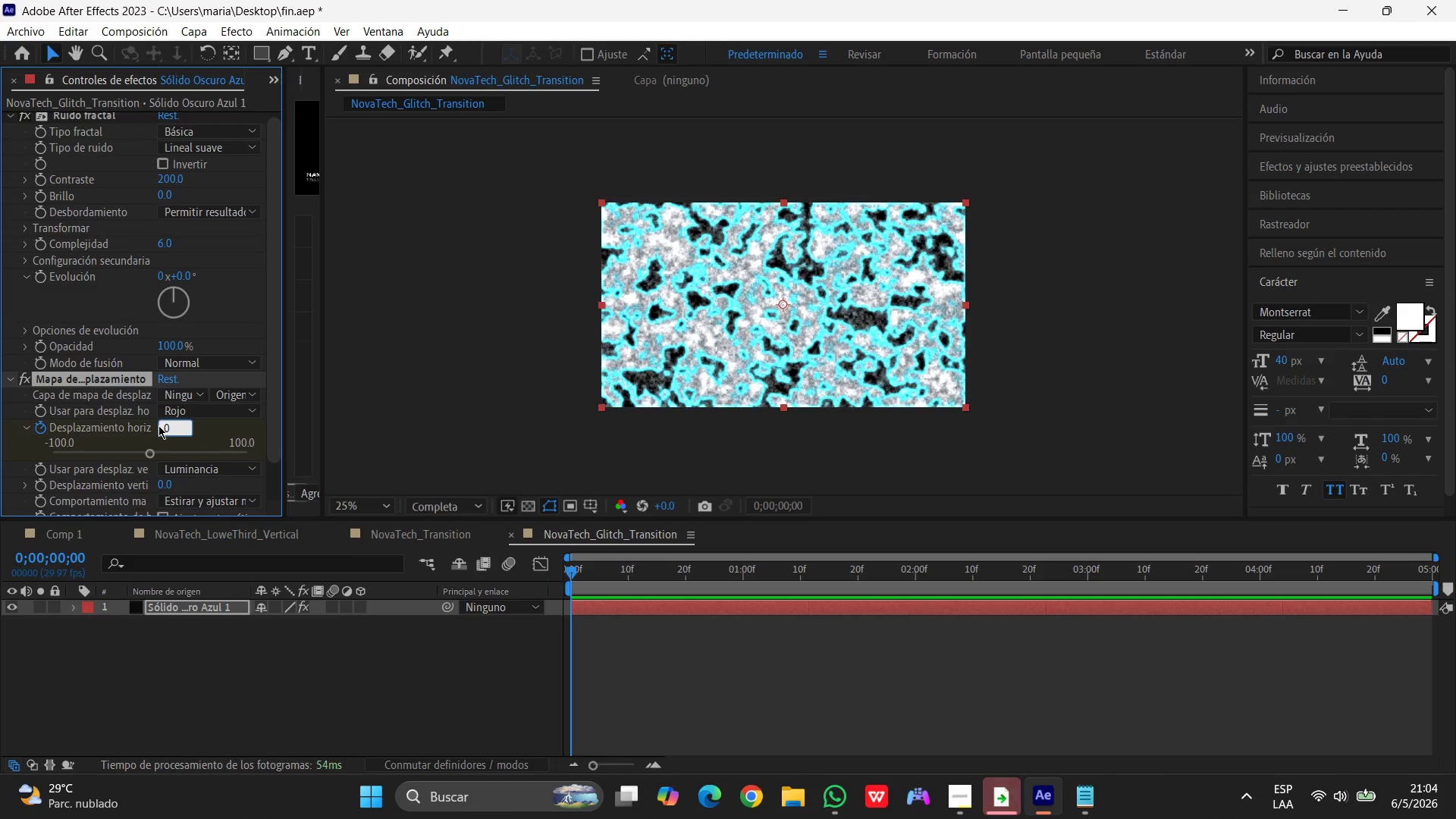 
key(Enter)
 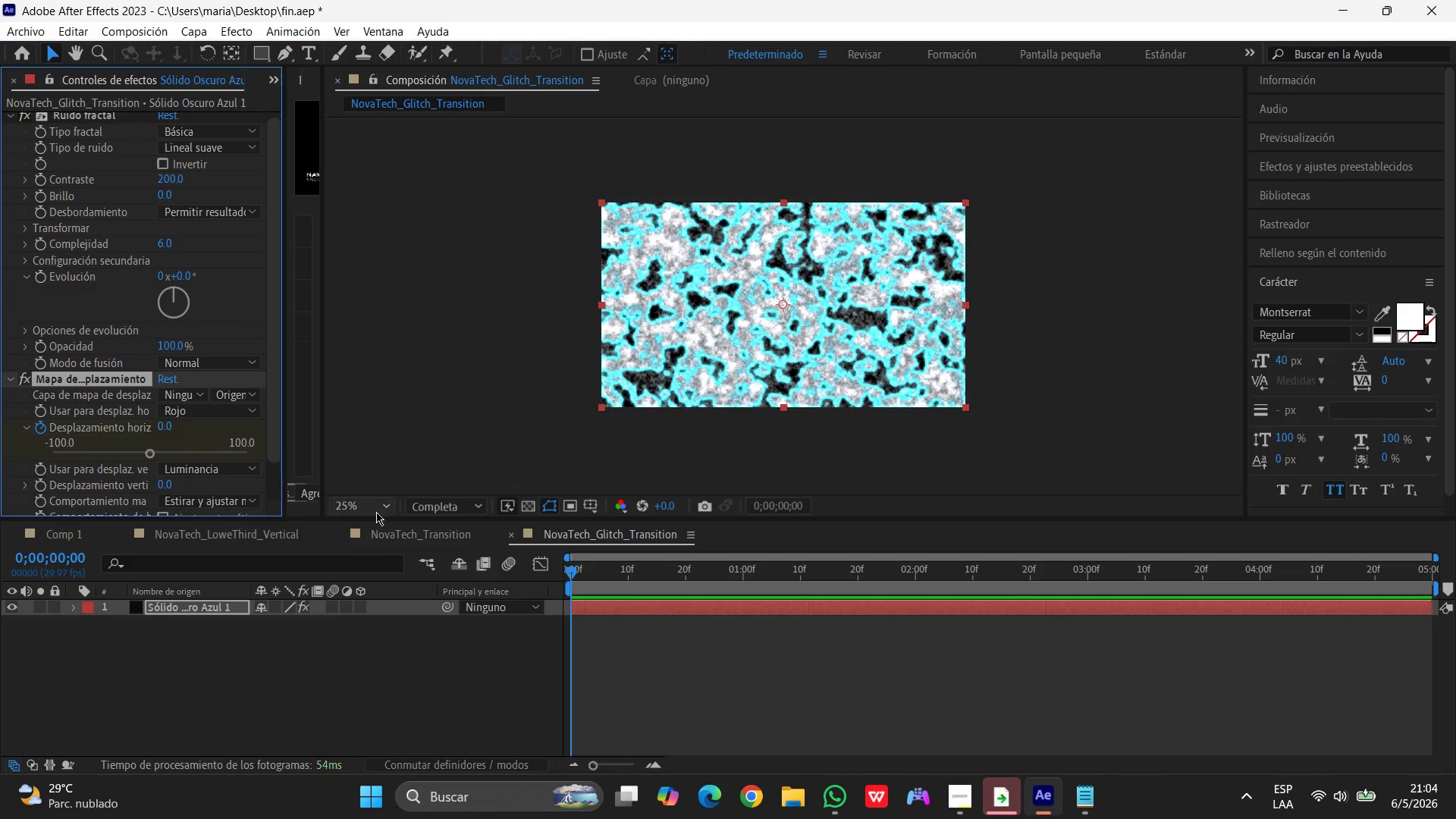 
left_click_drag(start_coordinate=[573, 575], to_coordinate=[586, 576])
 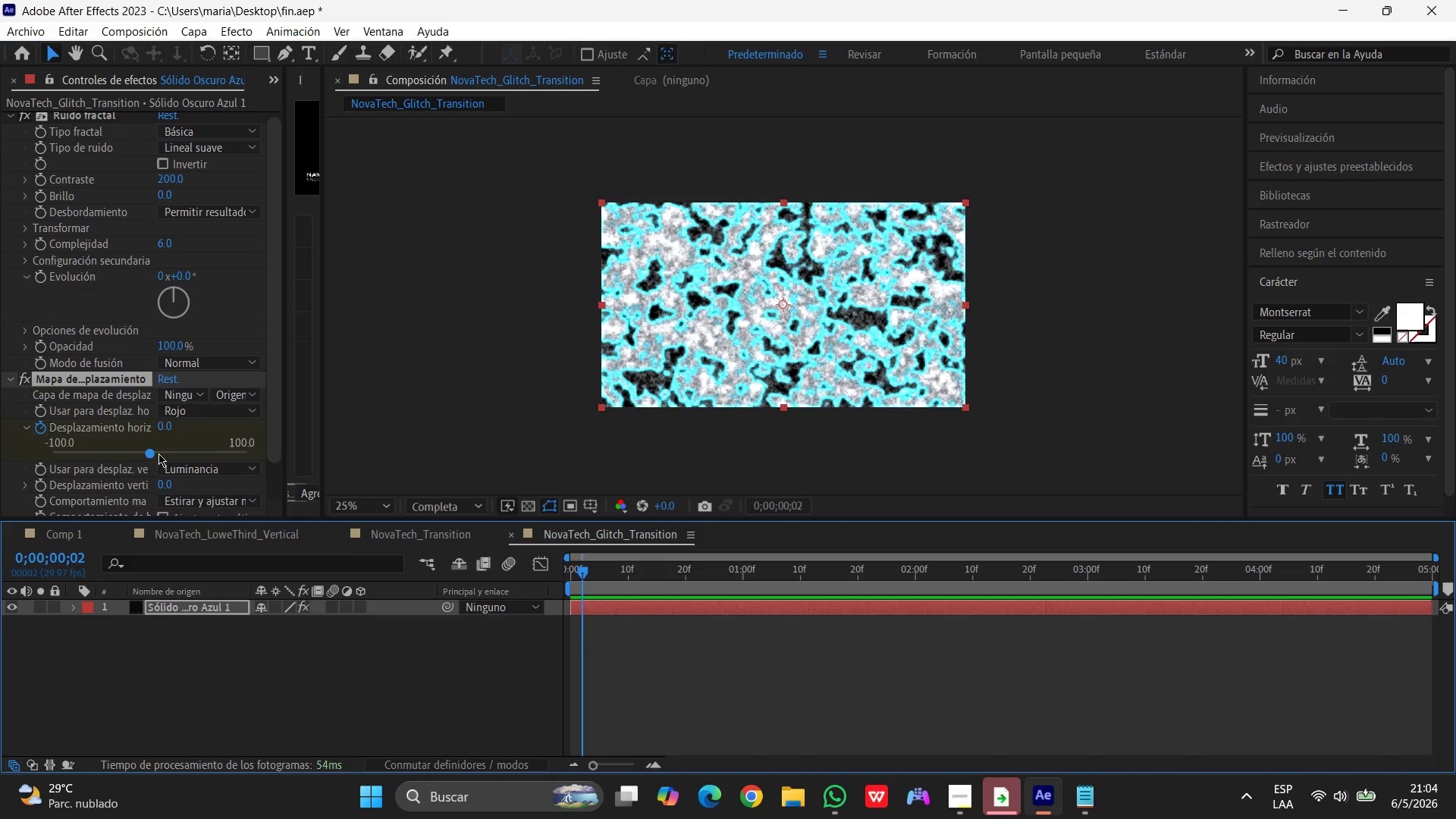 
left_click([161, 428])
 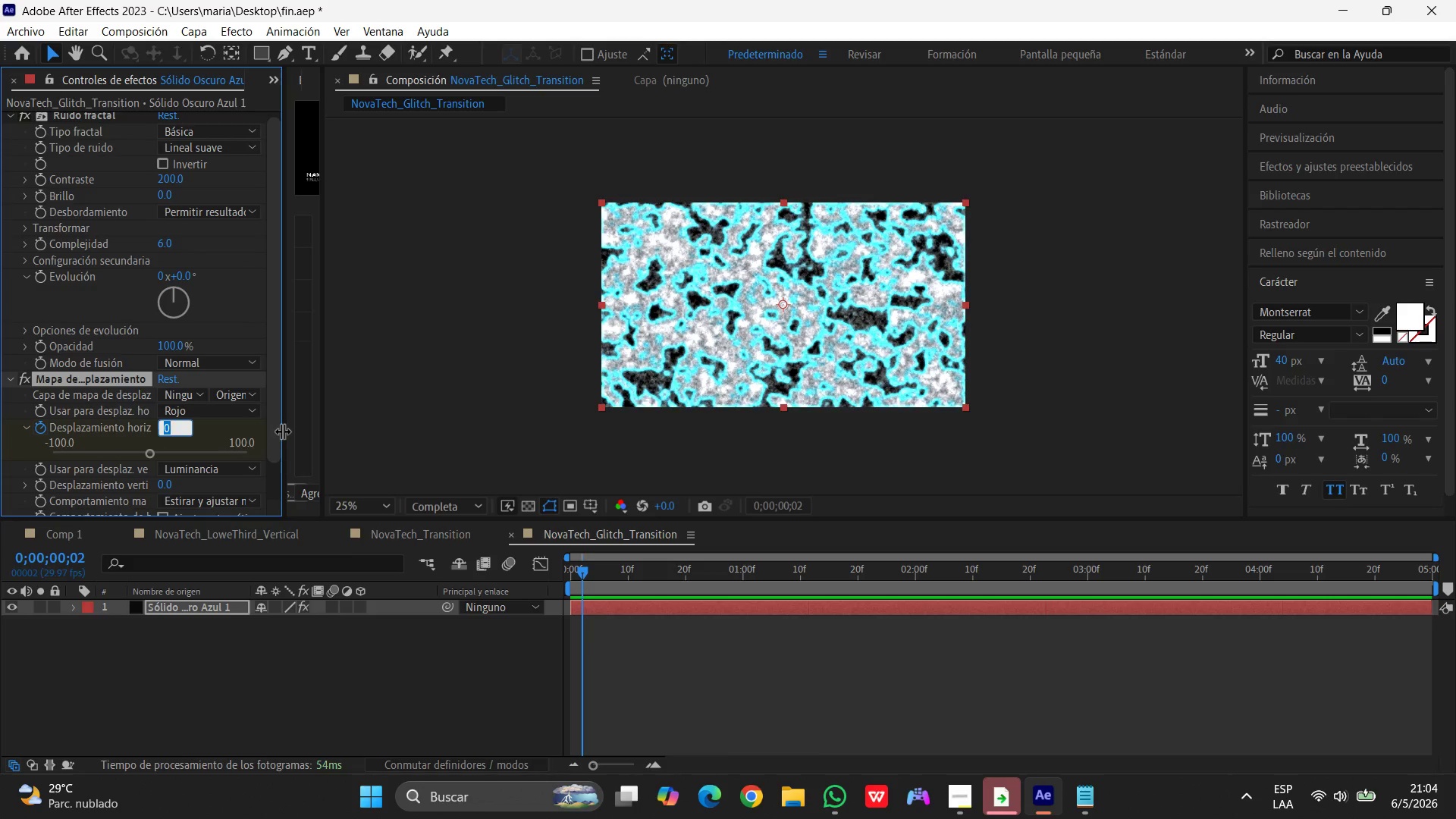 
key(Numpad4)
 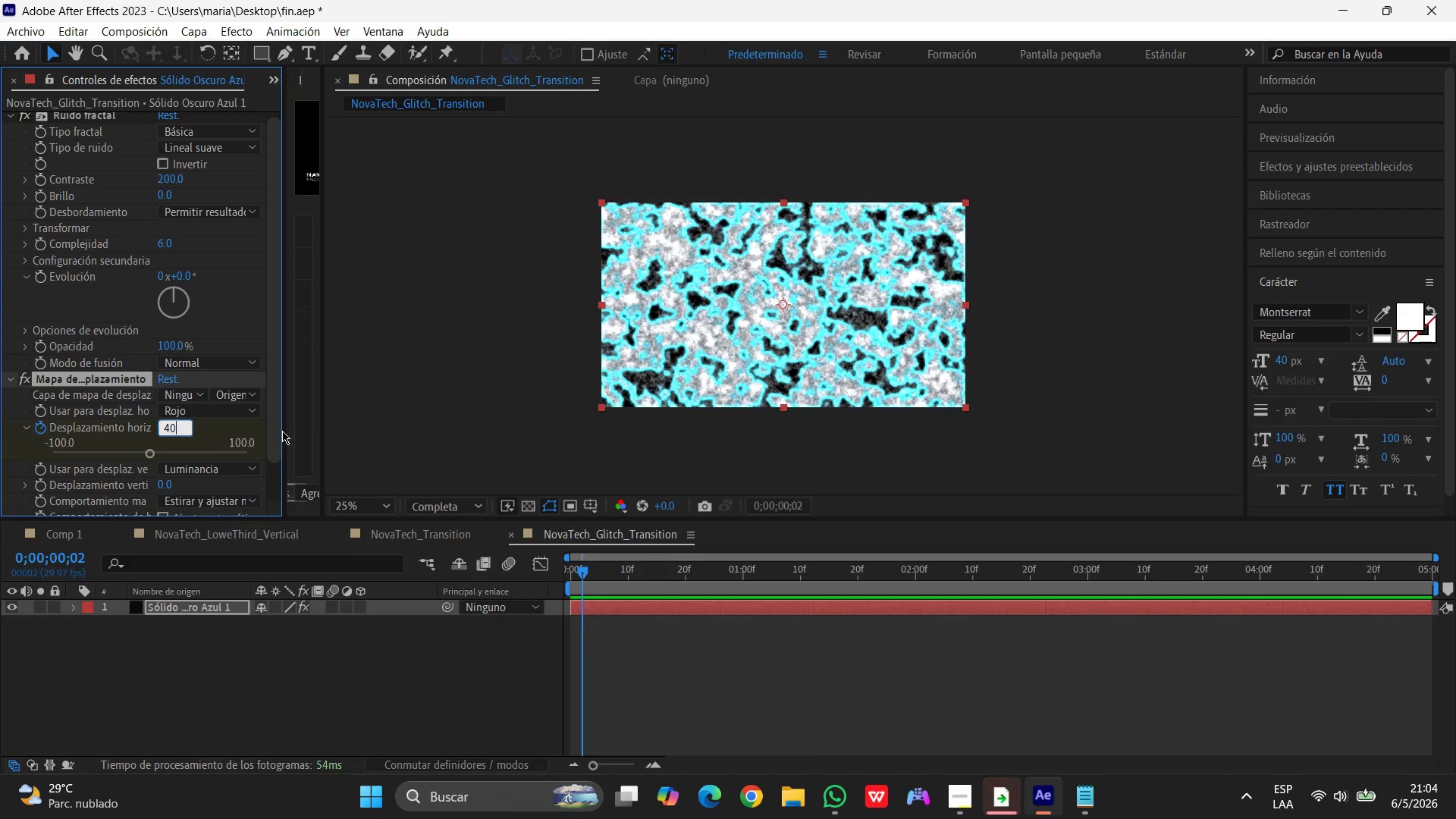 
key(Numpad0)
 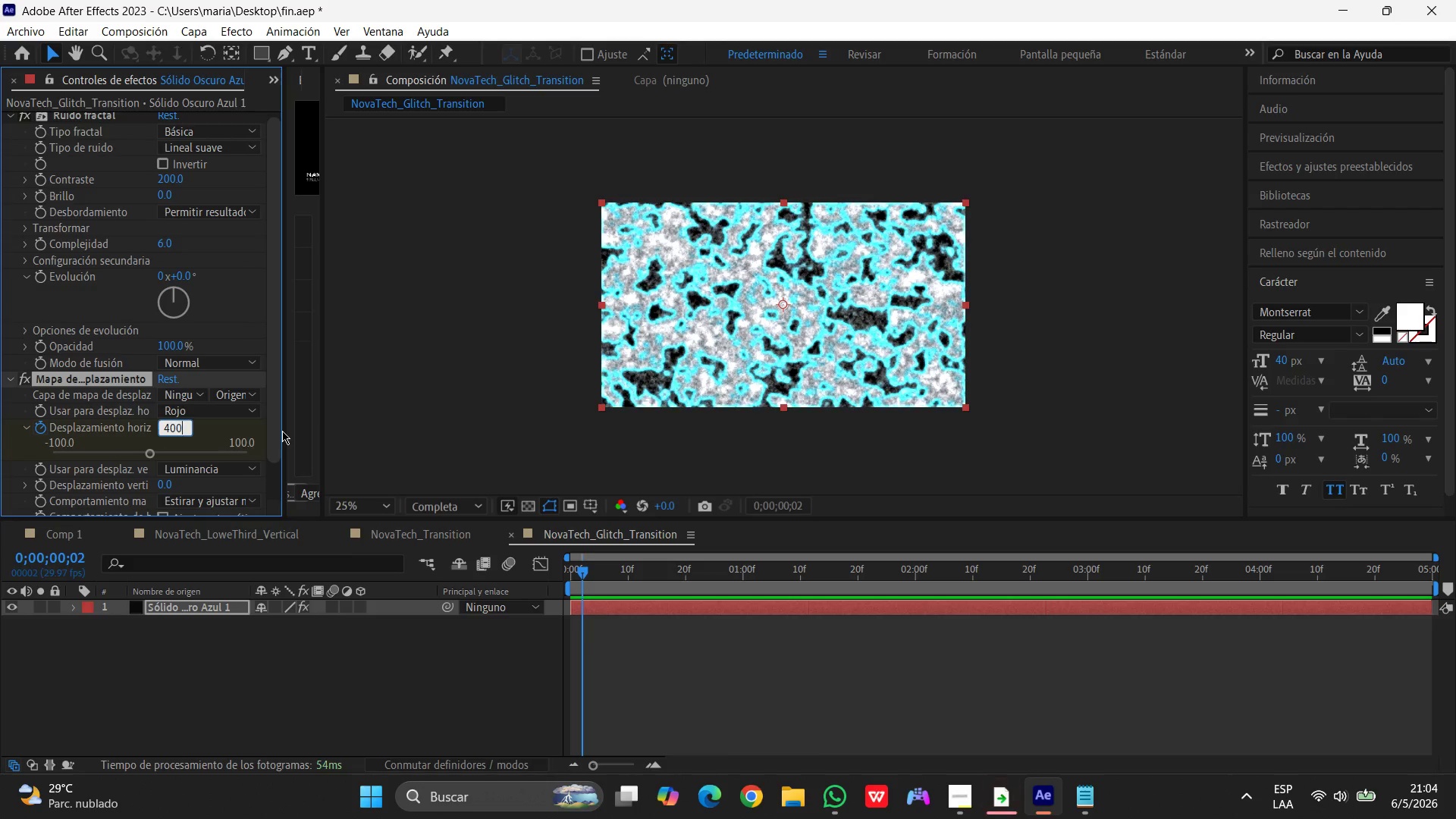 
key(Numpad0)
 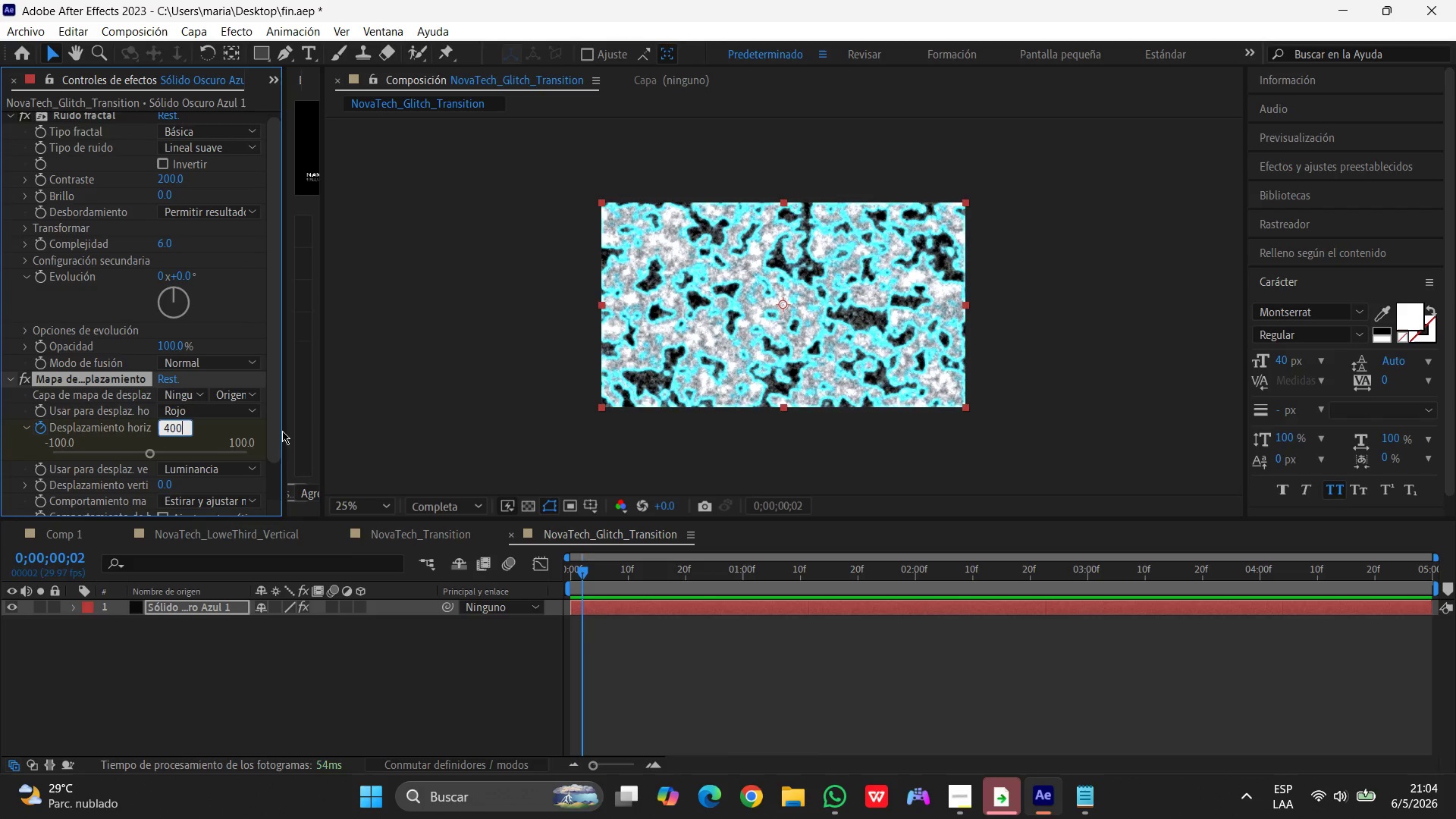 
key(Enter)
 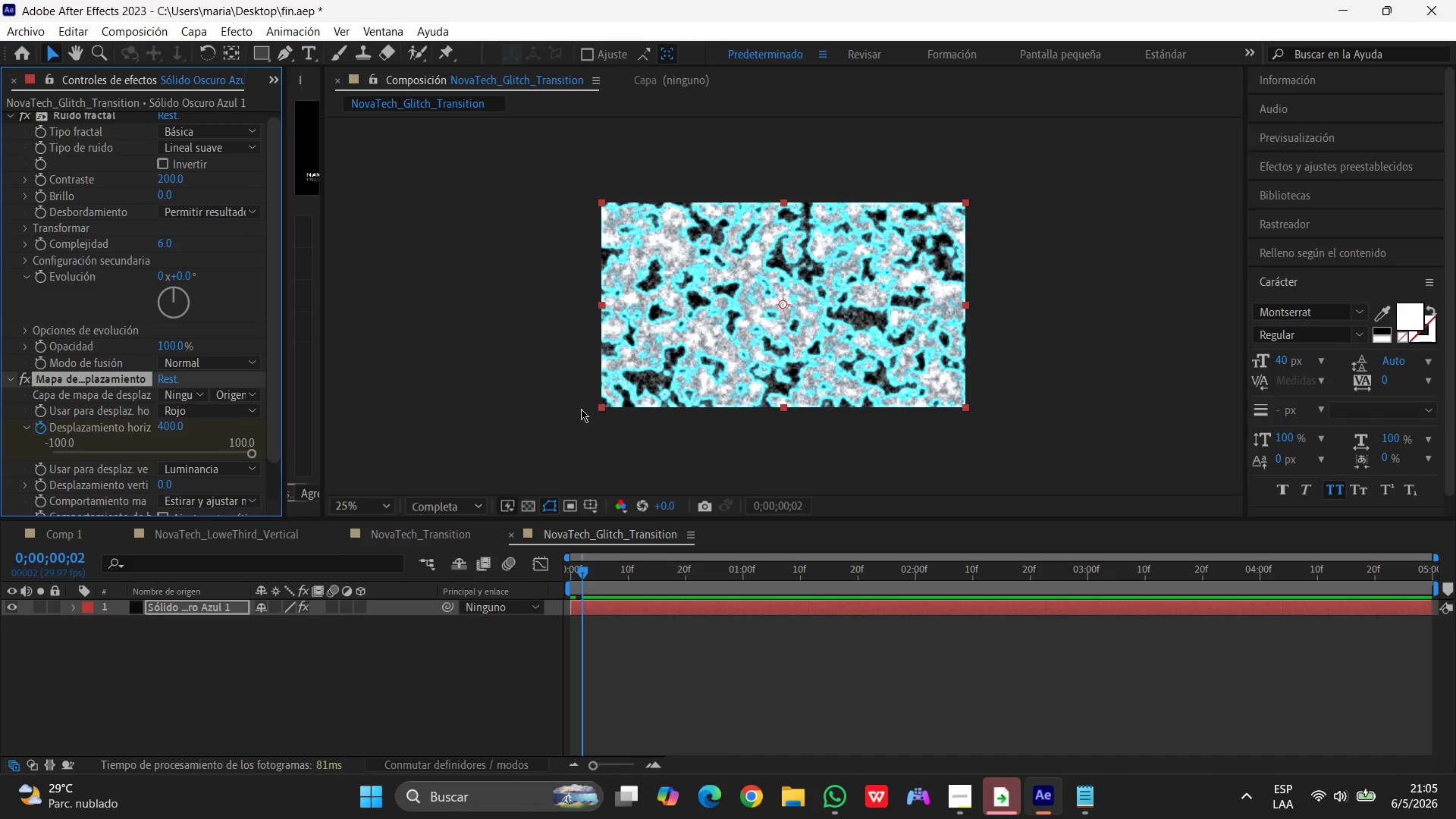 
wait(5.22)
 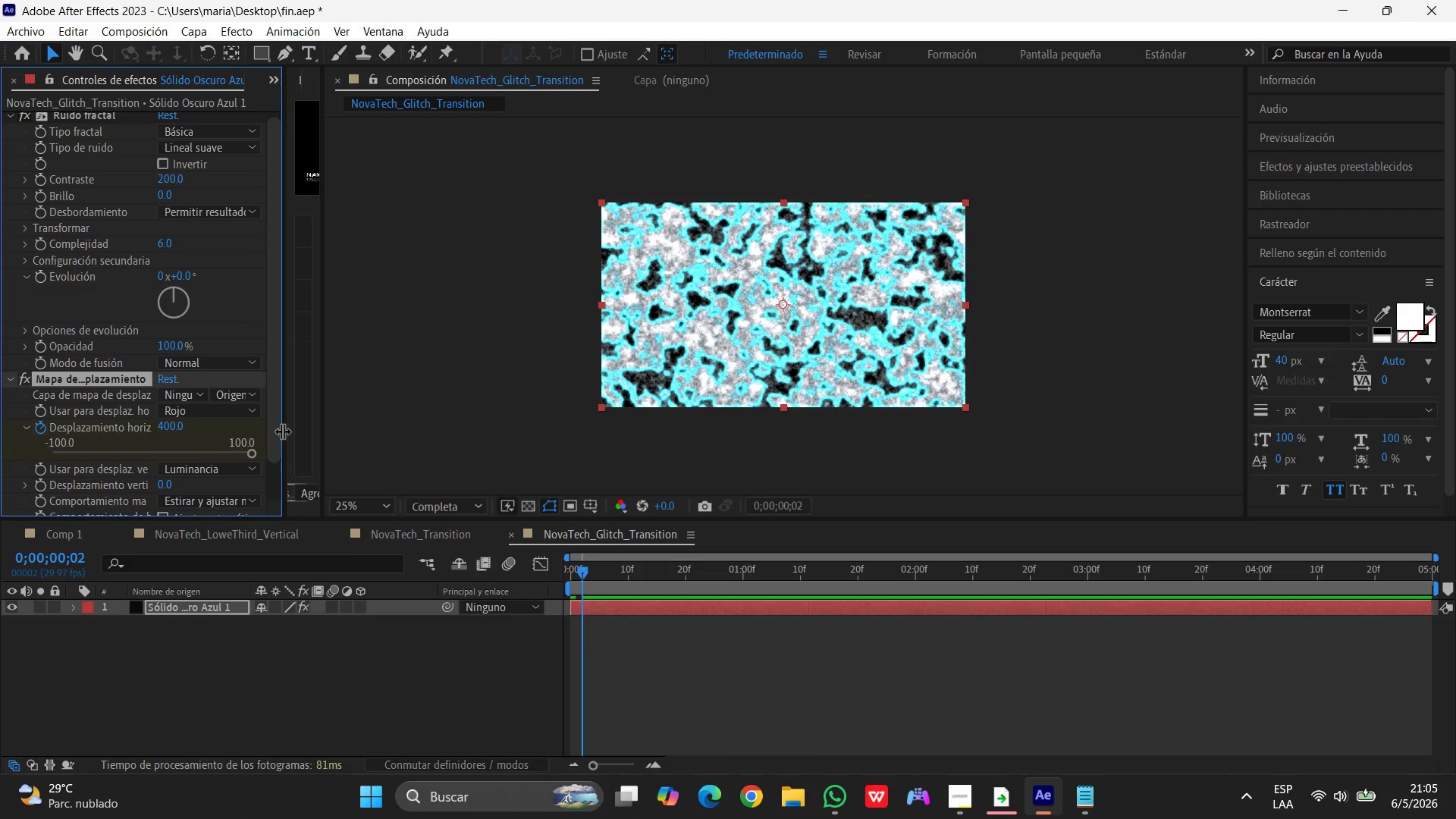 
left_click_drag(start_coordinate=[585, 573], to_coordinate=[596, 577])
 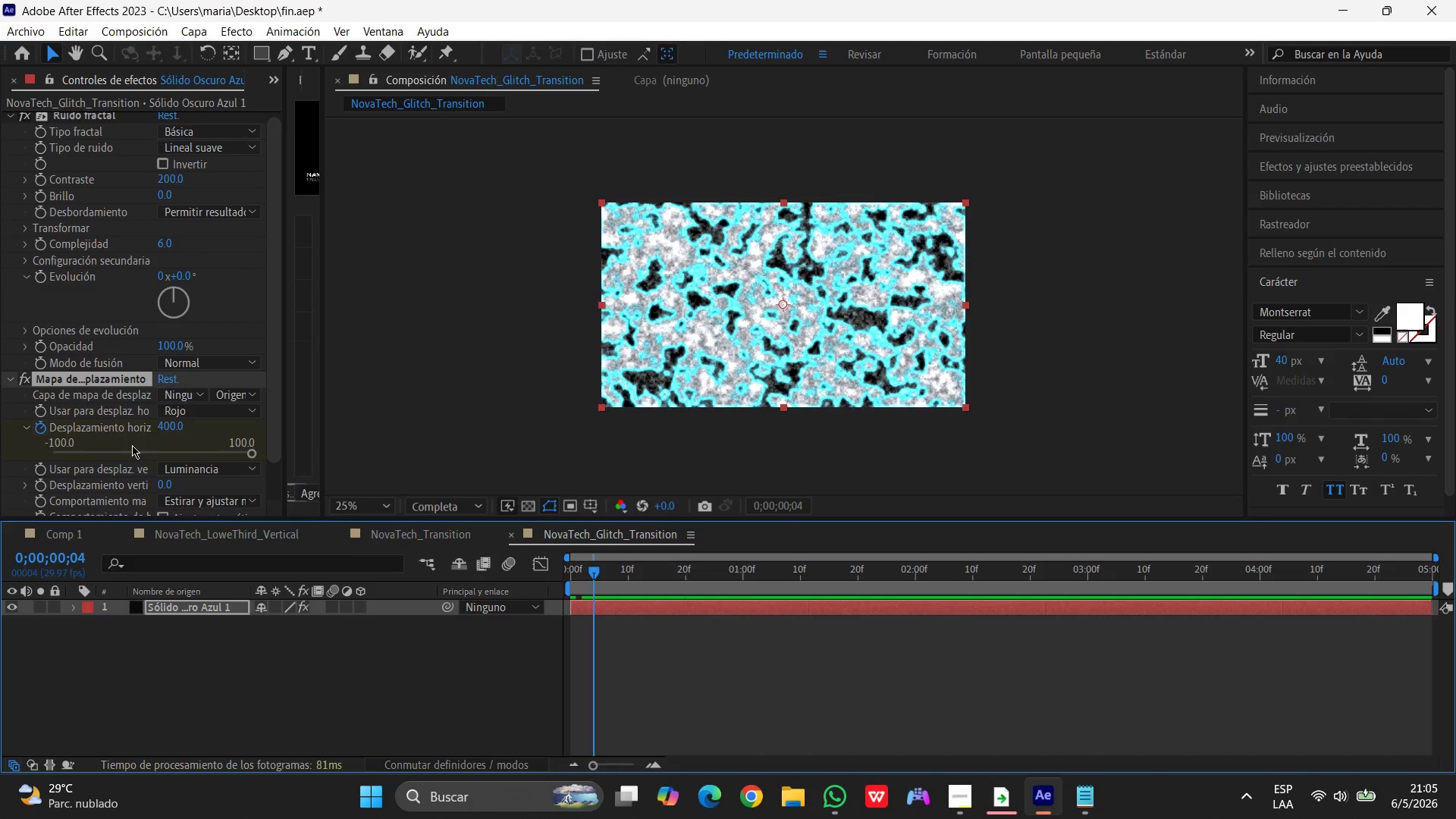 
left_click([168, 427])
 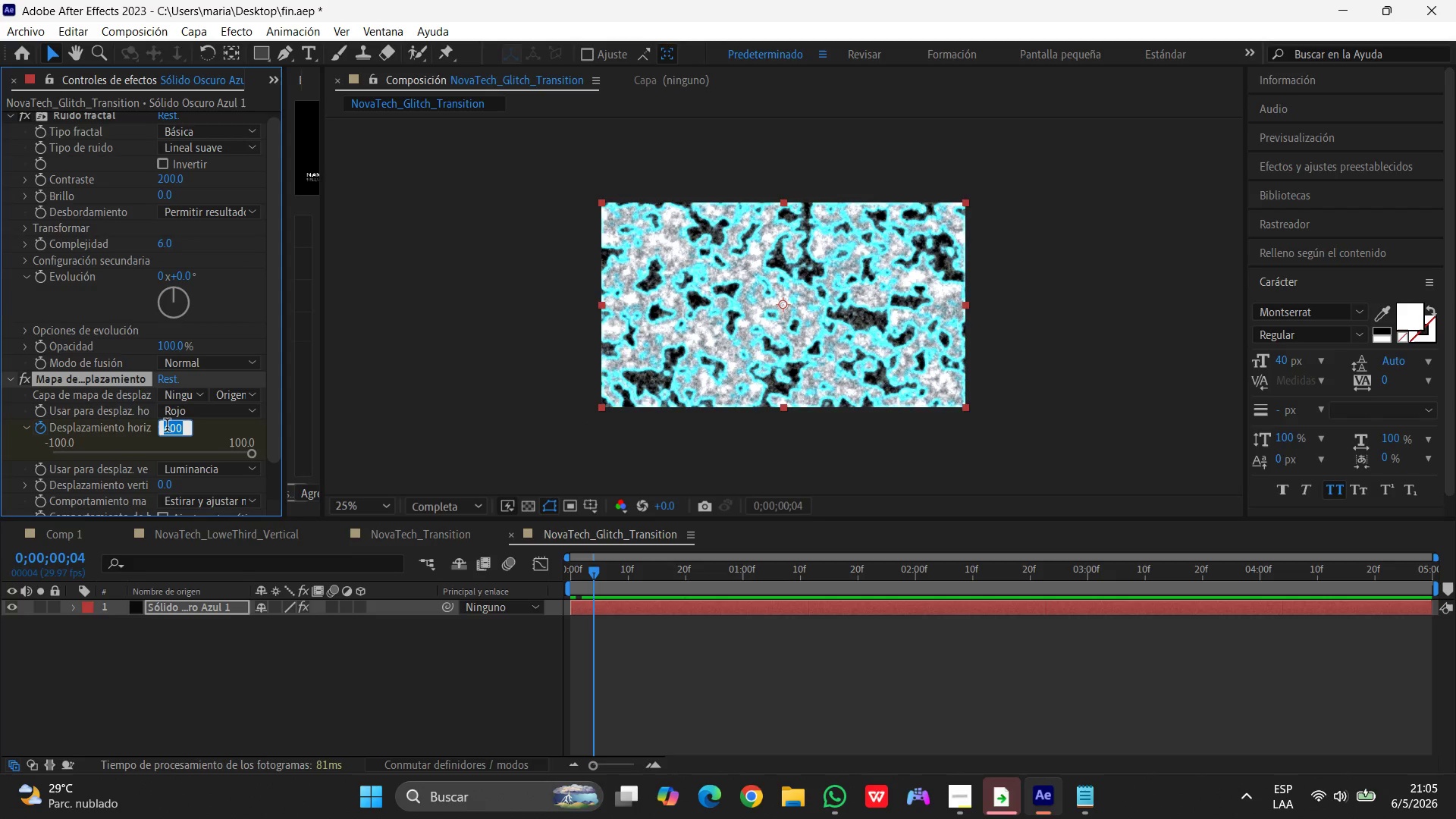 
key(Numpad0)
 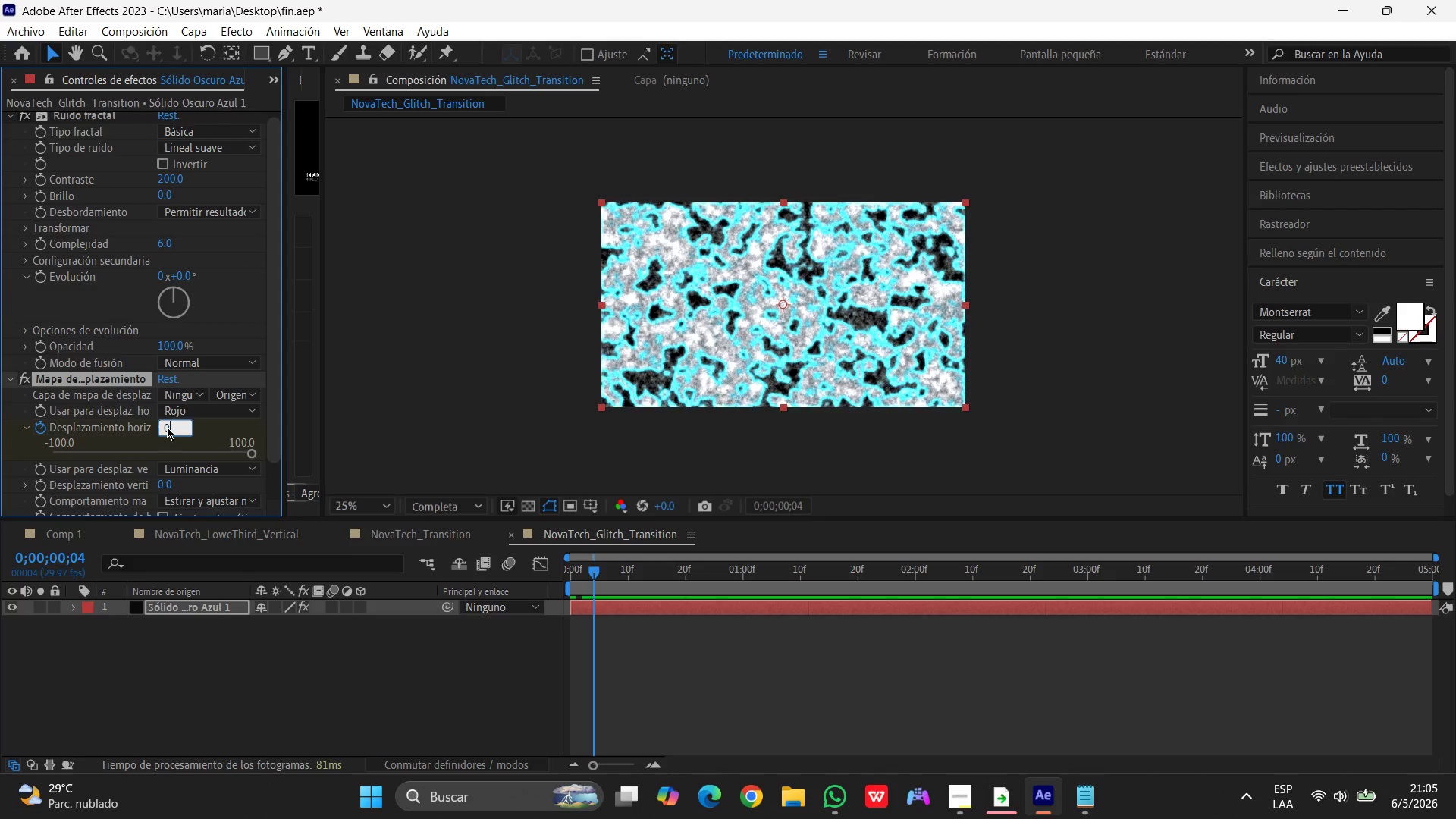 
key(Enter)
 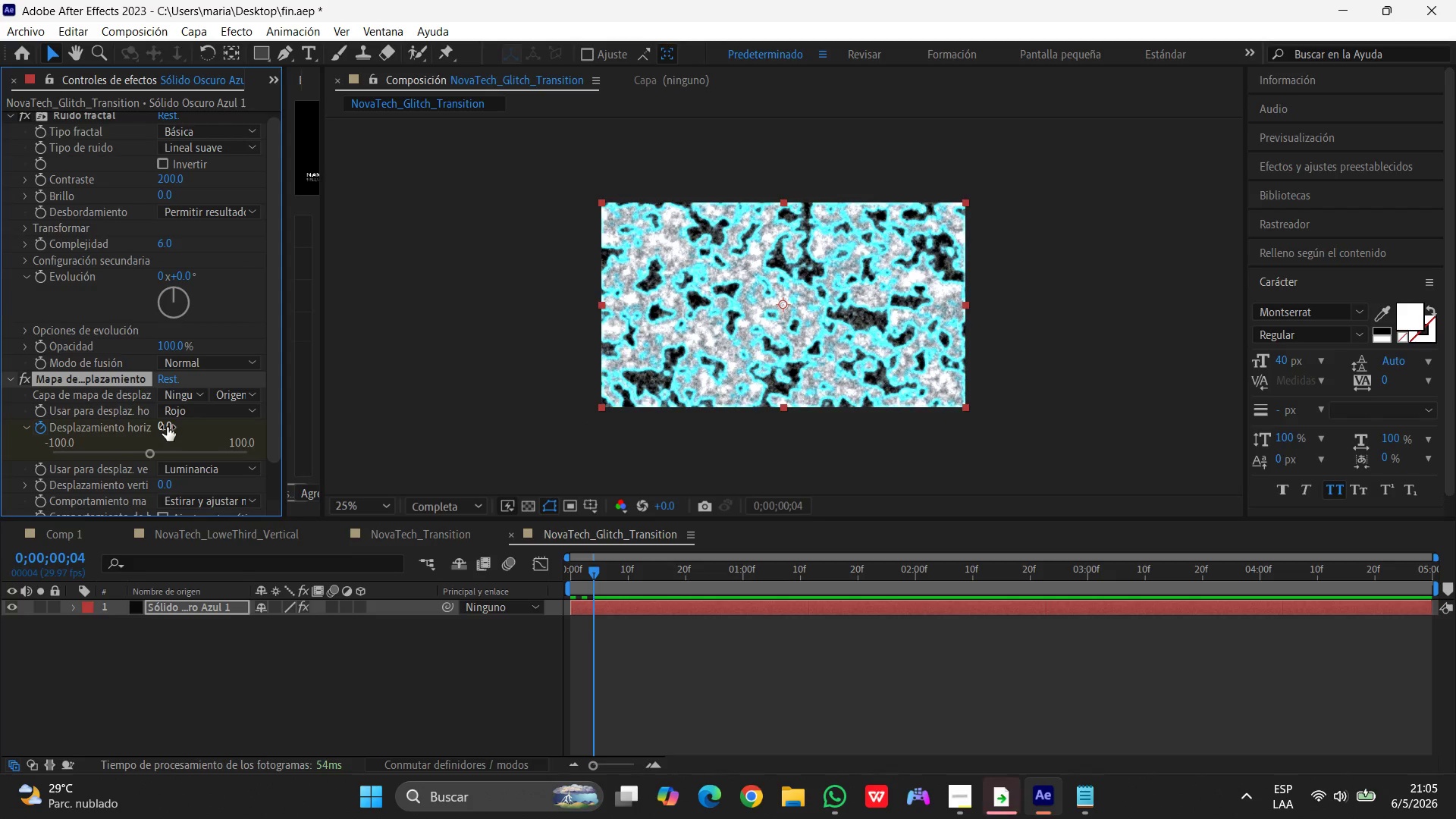 
key(Space)
 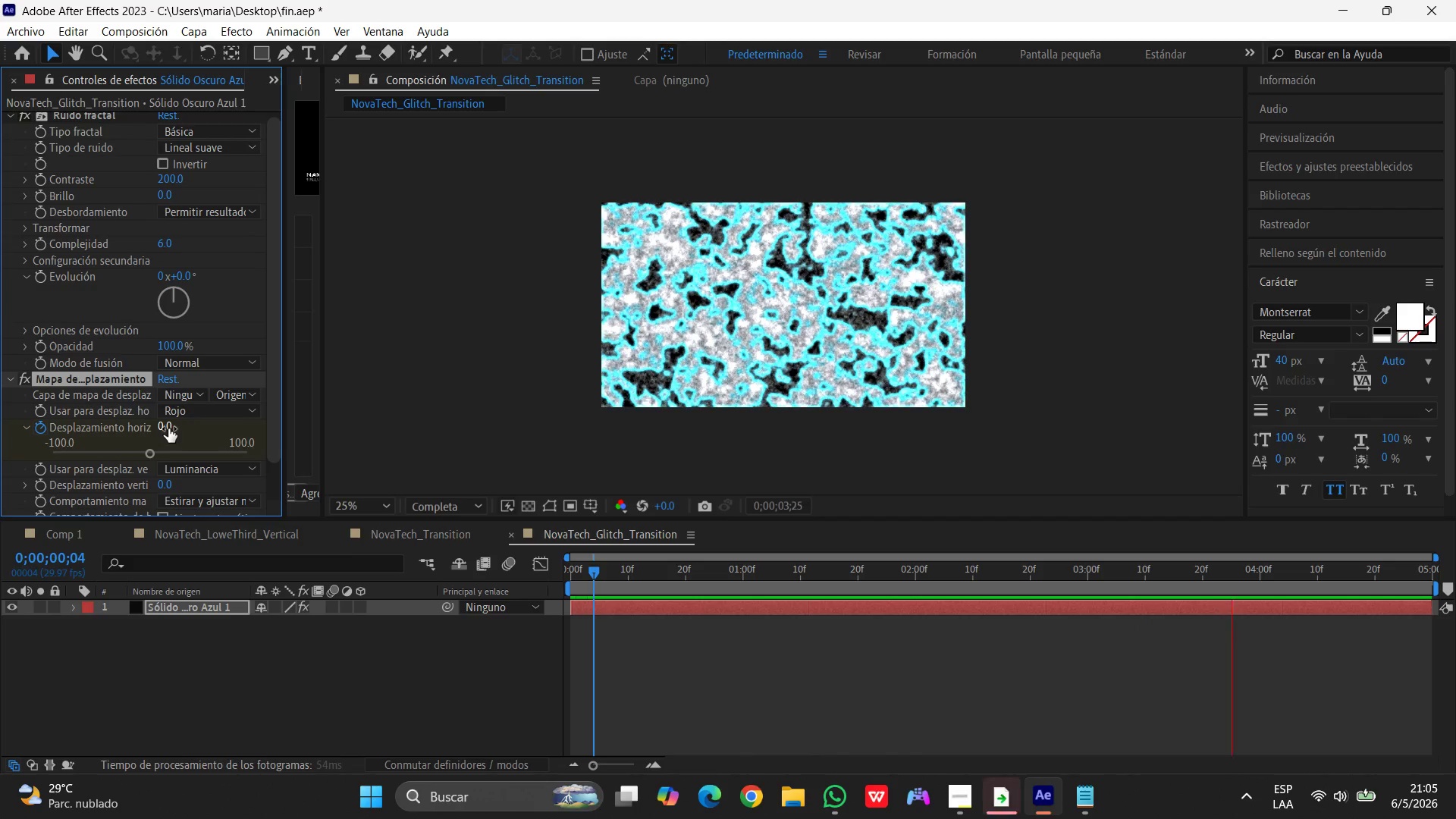 
wait(43.95)
 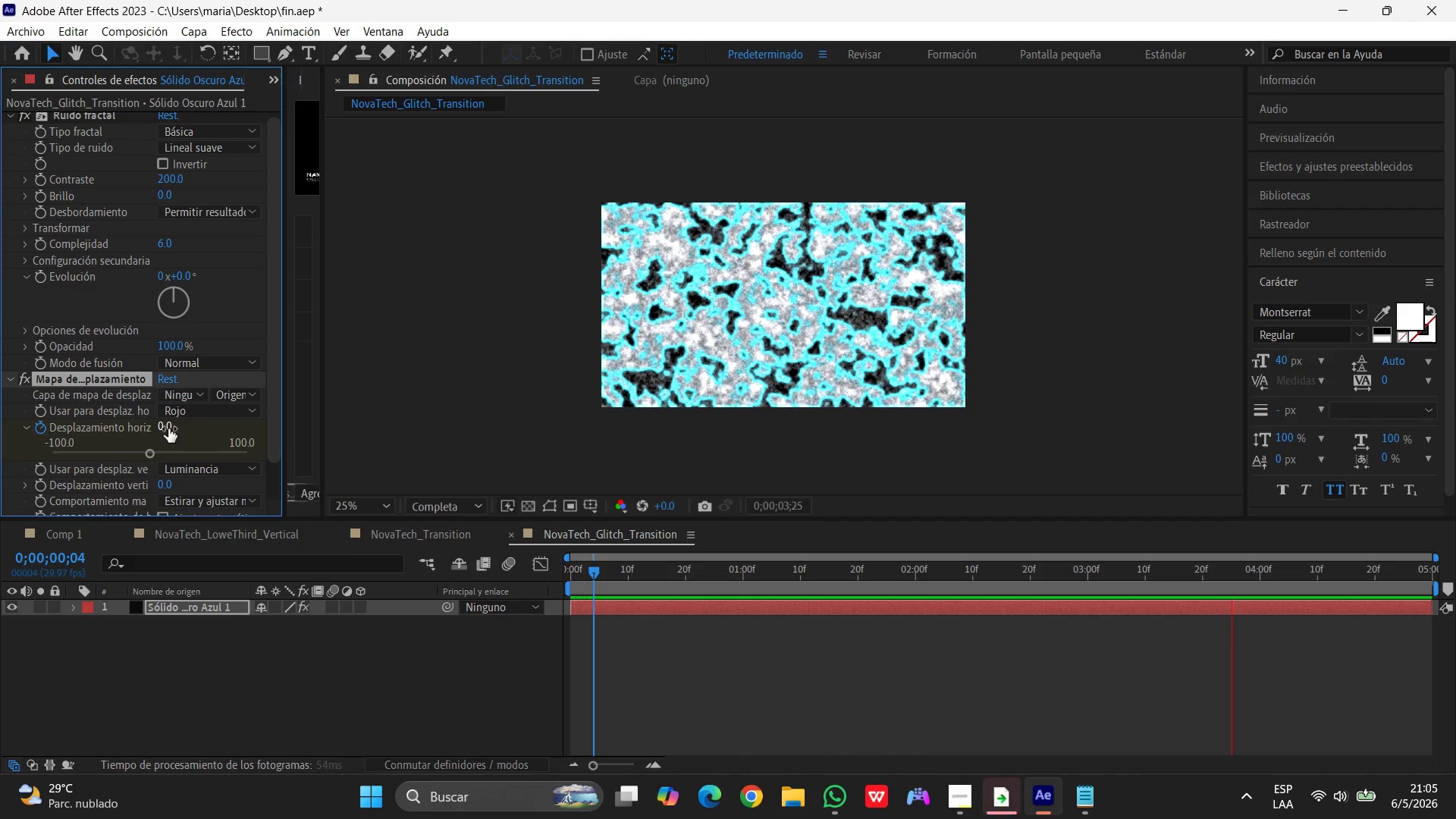 
left_click([69, 613])
 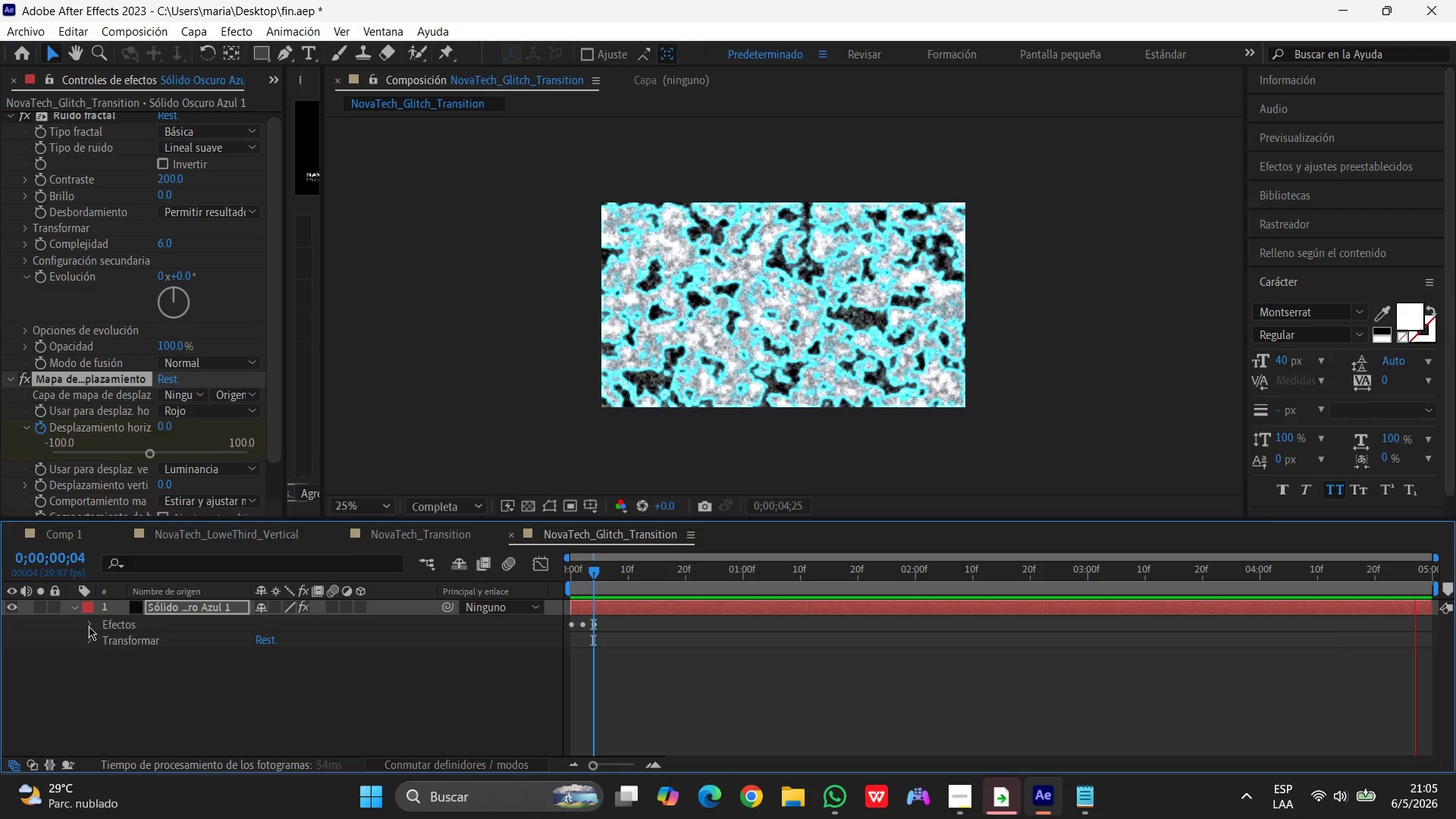 
left_click([89, 626])
 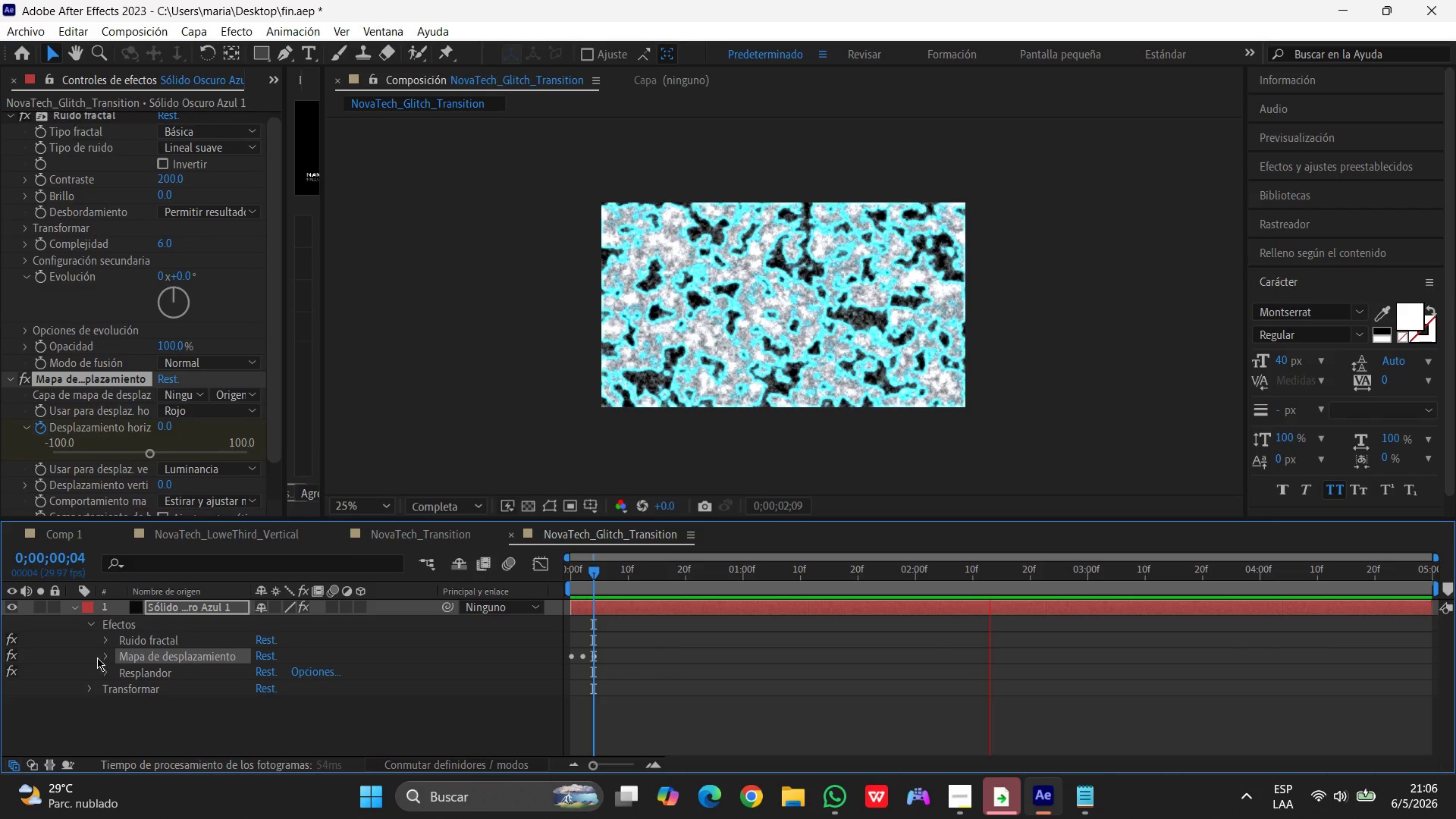 
left_click([103, 655])
 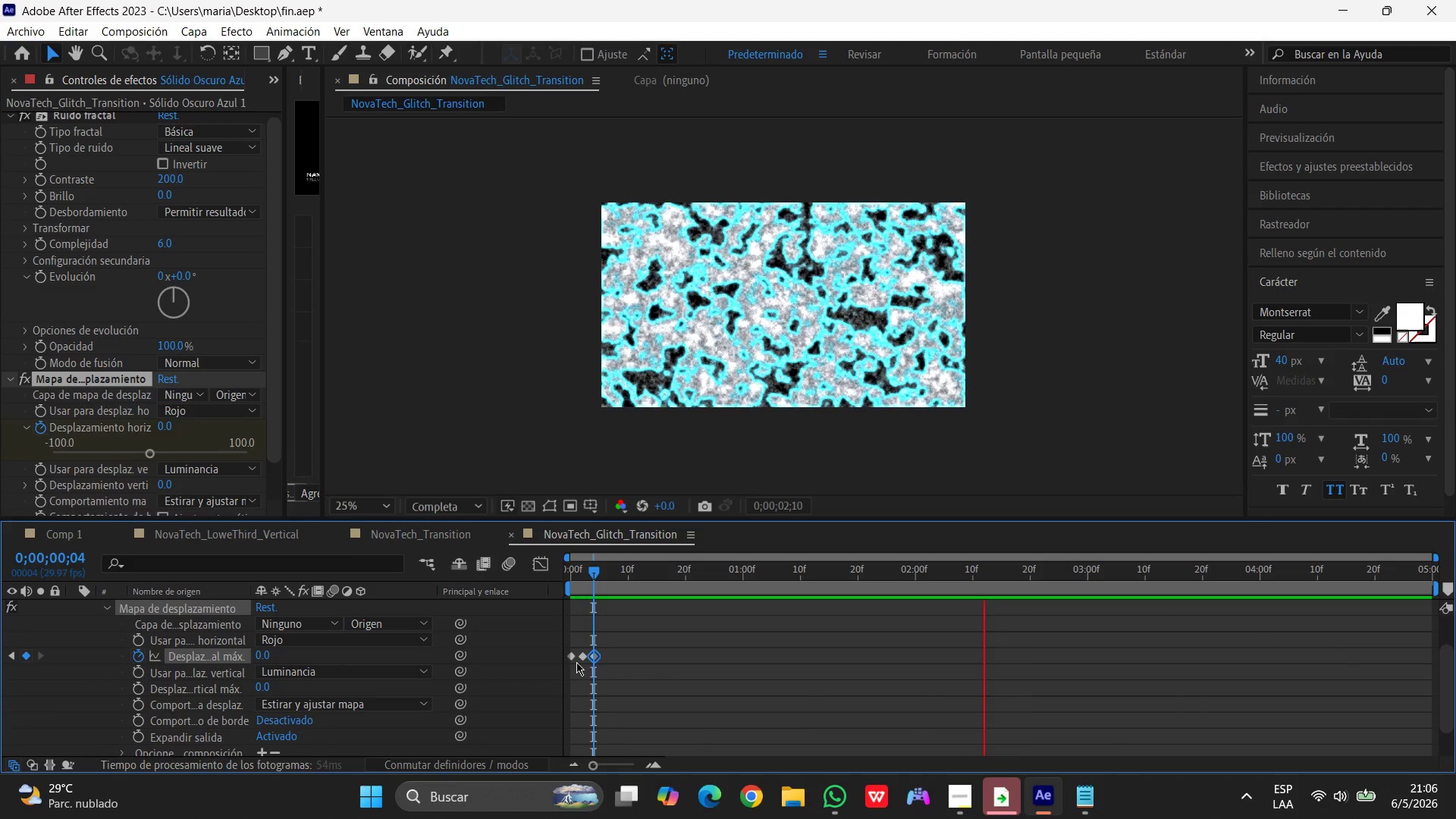 
wait(5.67)
 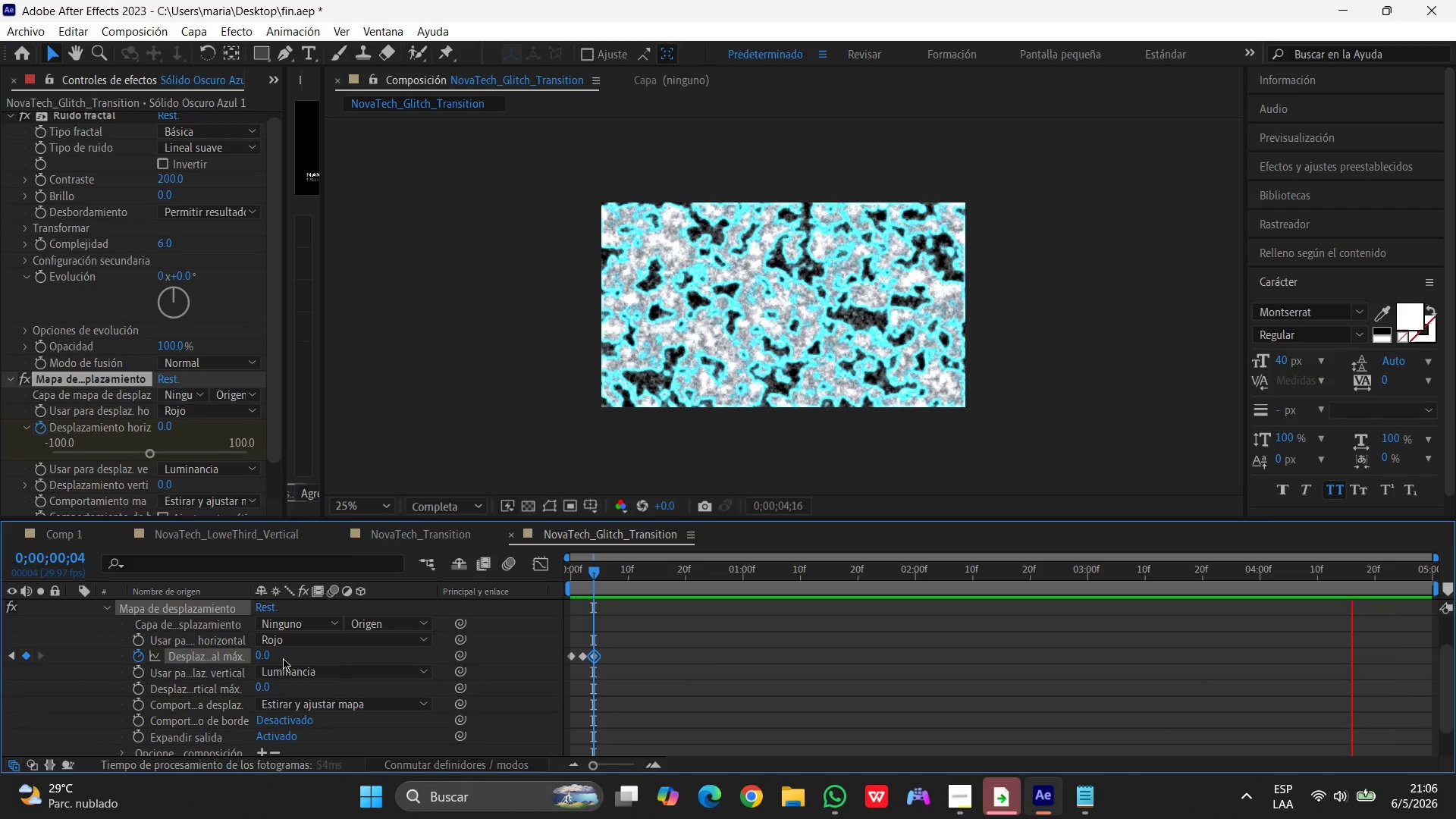 
hold_key(key=ShiftLeft, duration=1.5)
left_click([573, 657])
 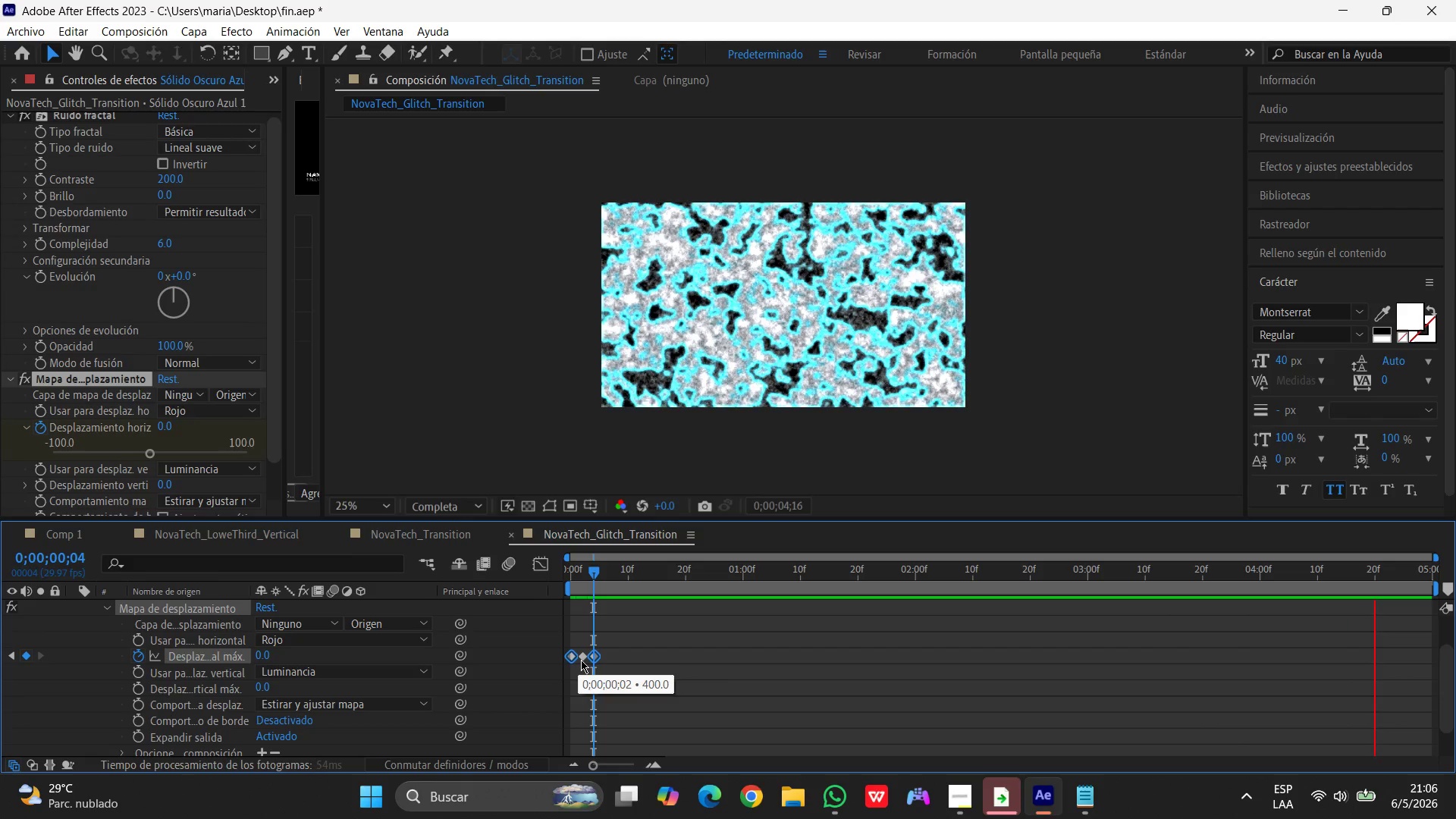 
left_click([581, 660])
 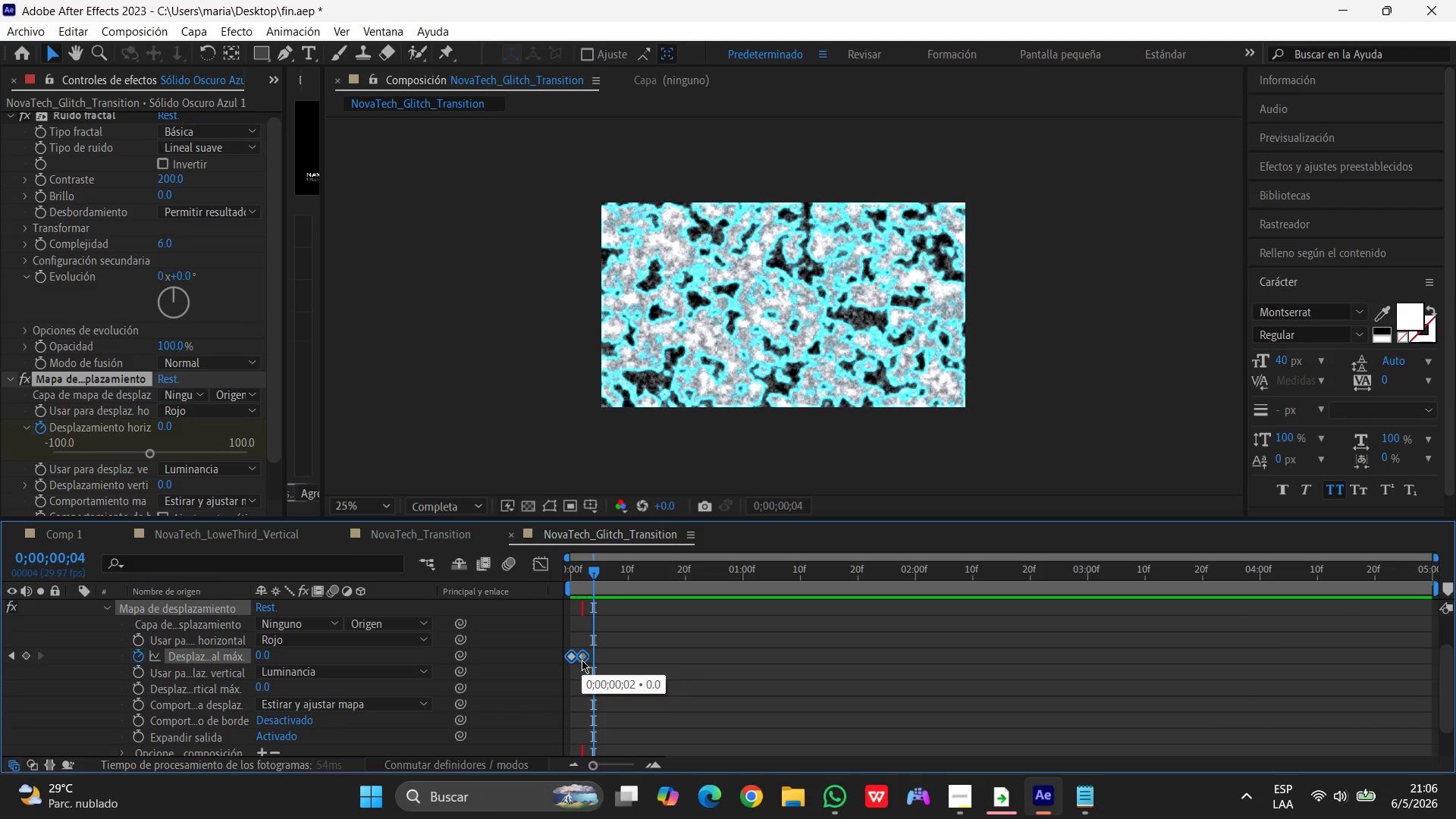 
key(Shift+ShiftLeft)
 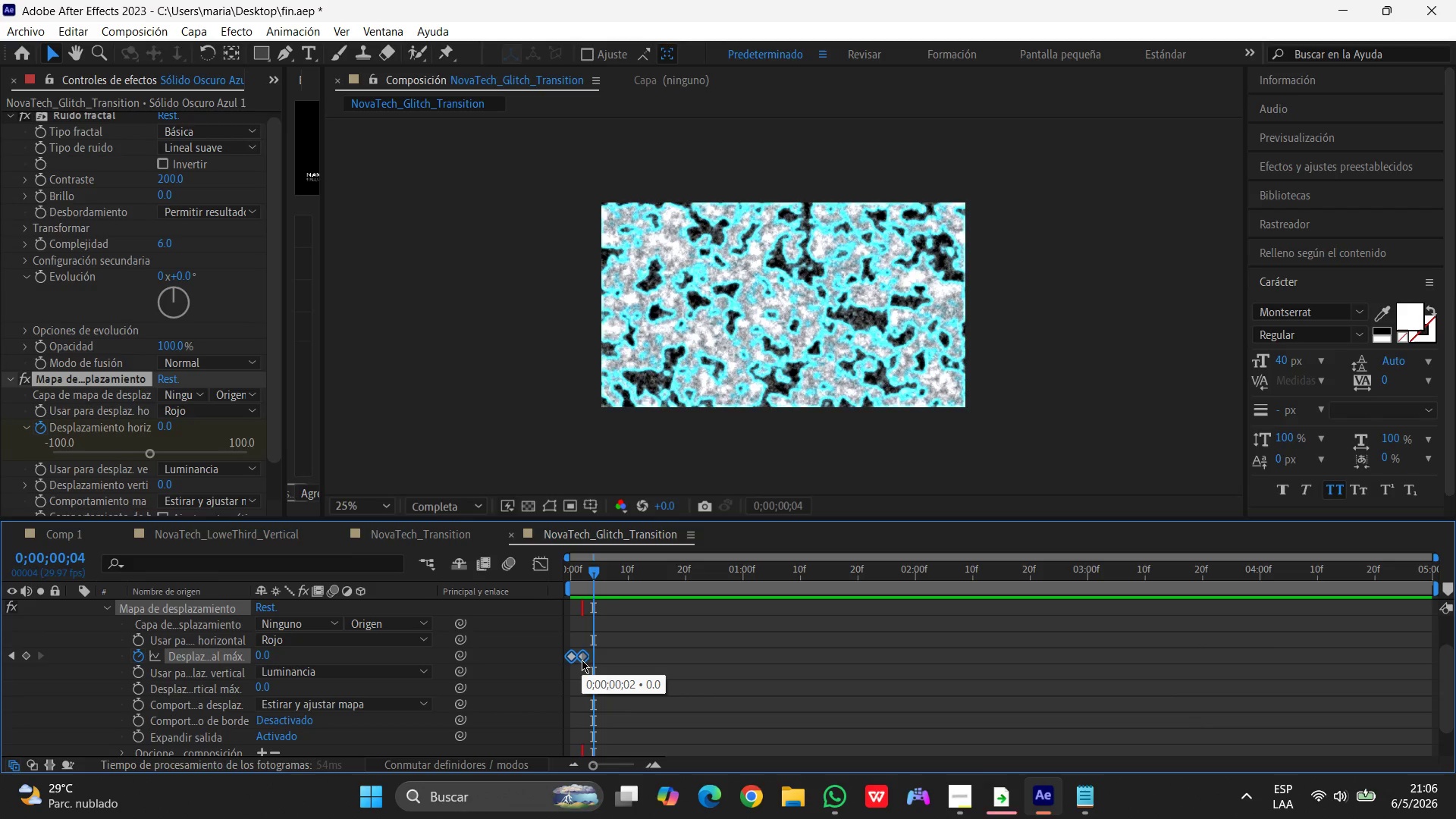 
key(Shift+ShiftLeft)
 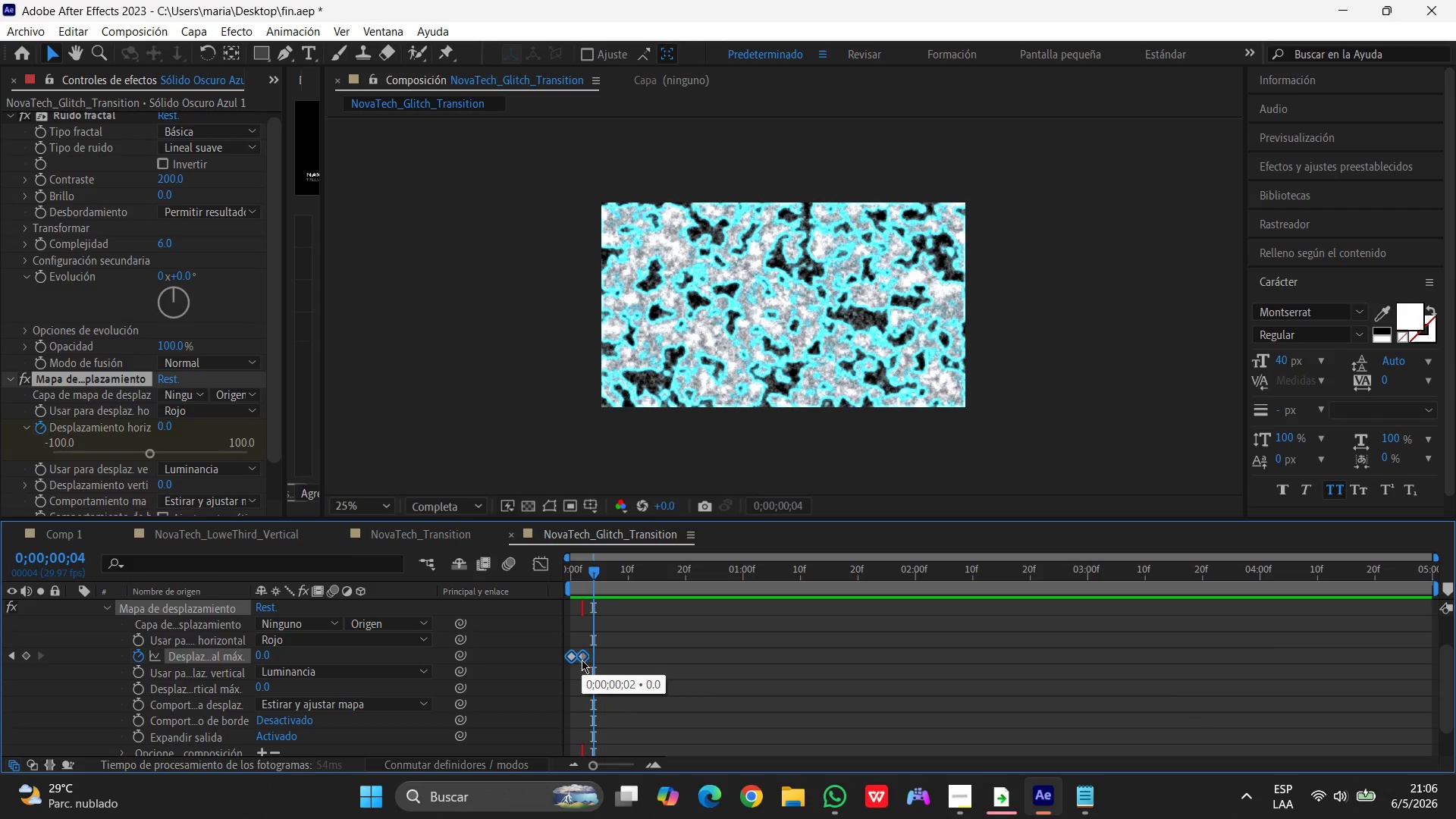 
key(Shift+ShiftLeft)
 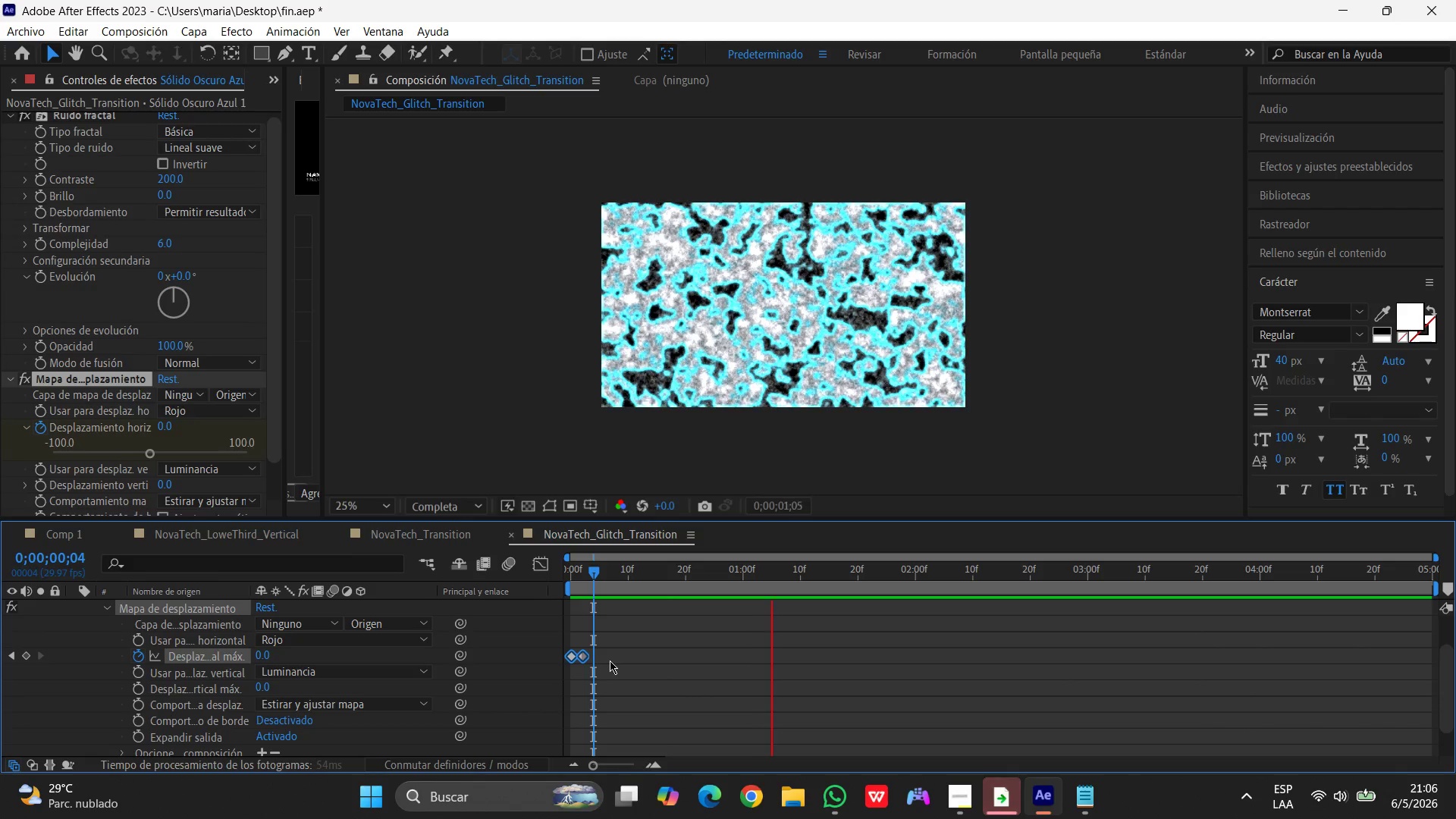 
key(Control+Z)
 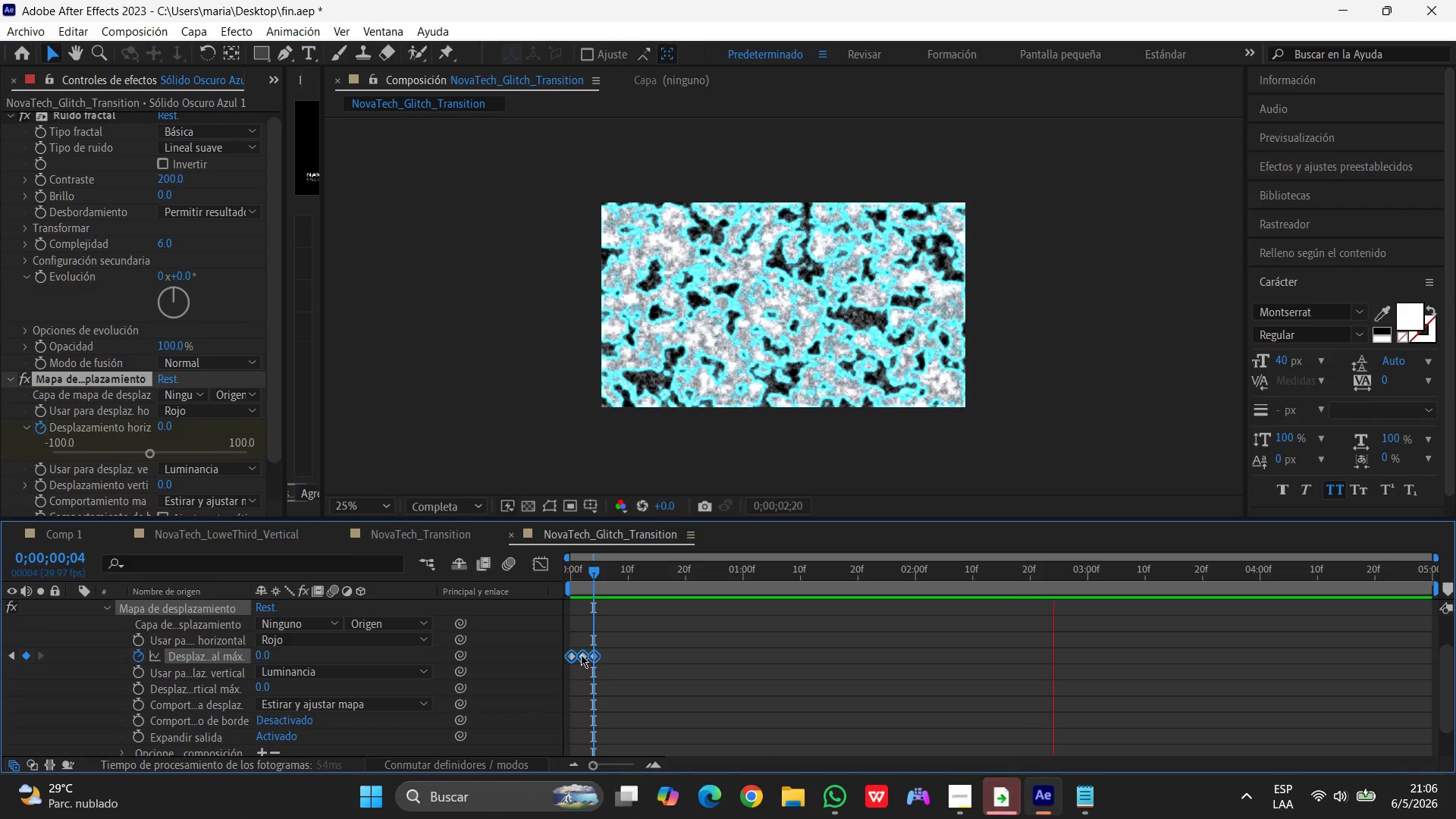 
right_click([576, 653])
 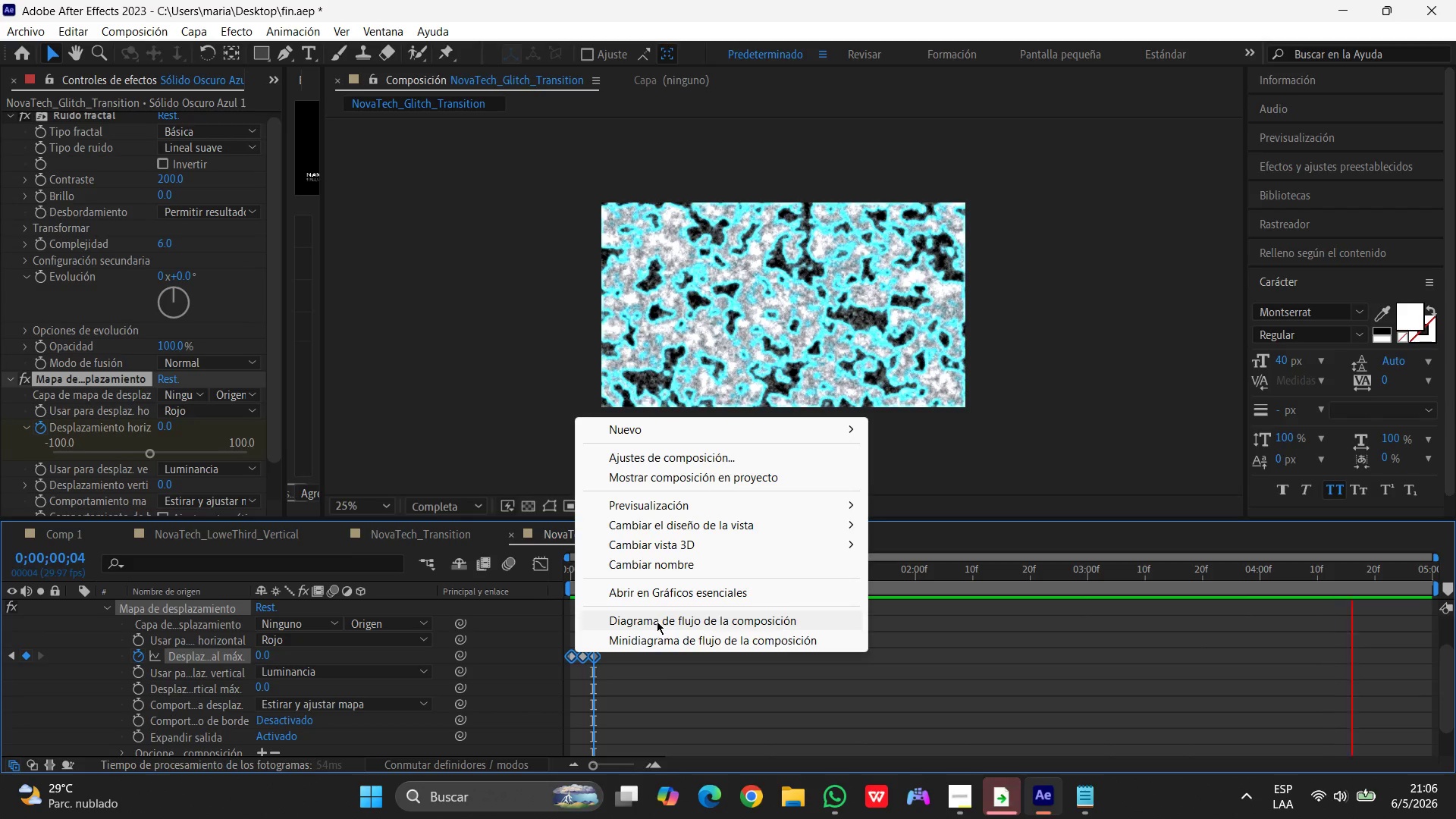 
left_click([659, 638])
 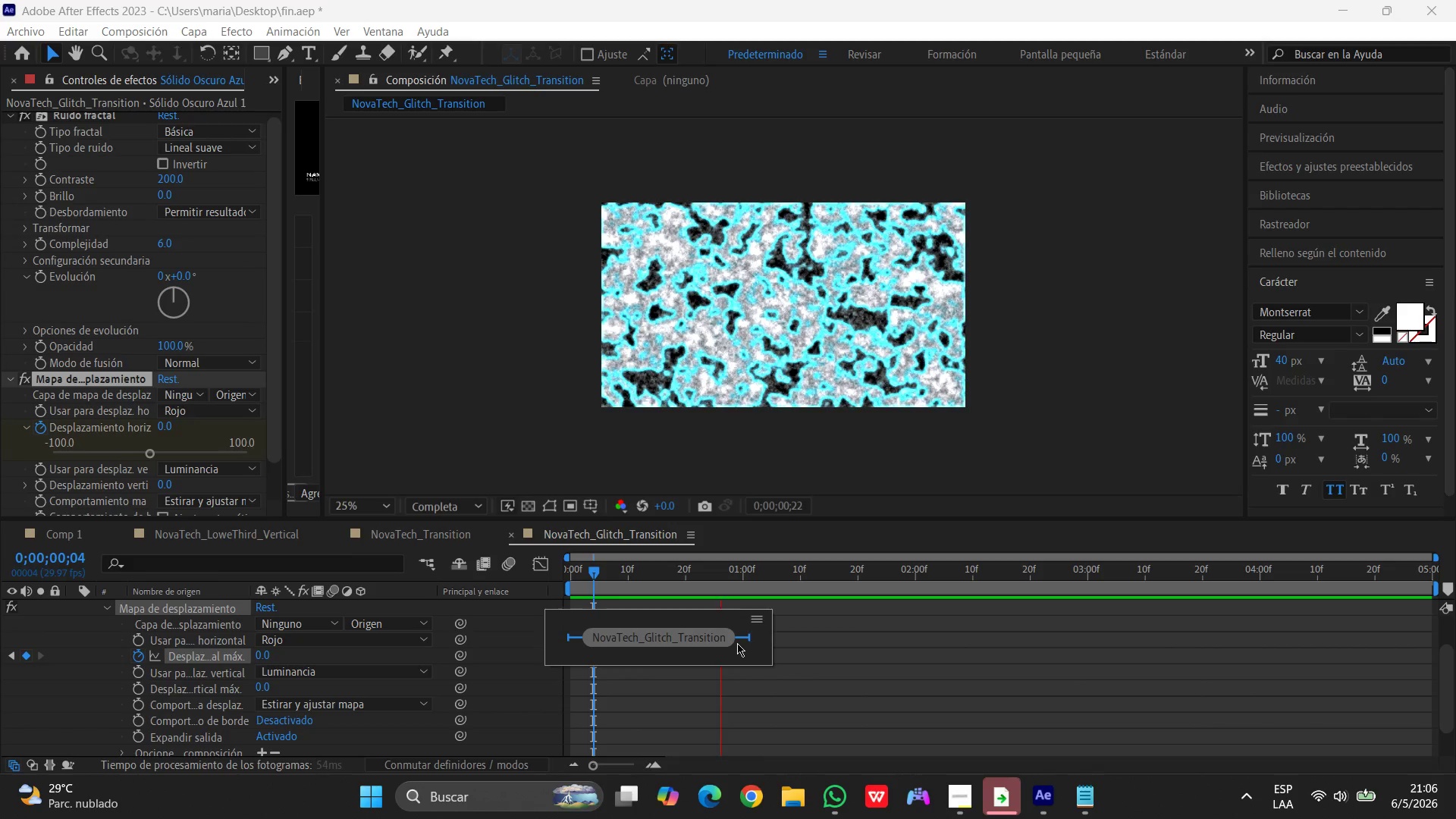 
left_click([816, 634])
 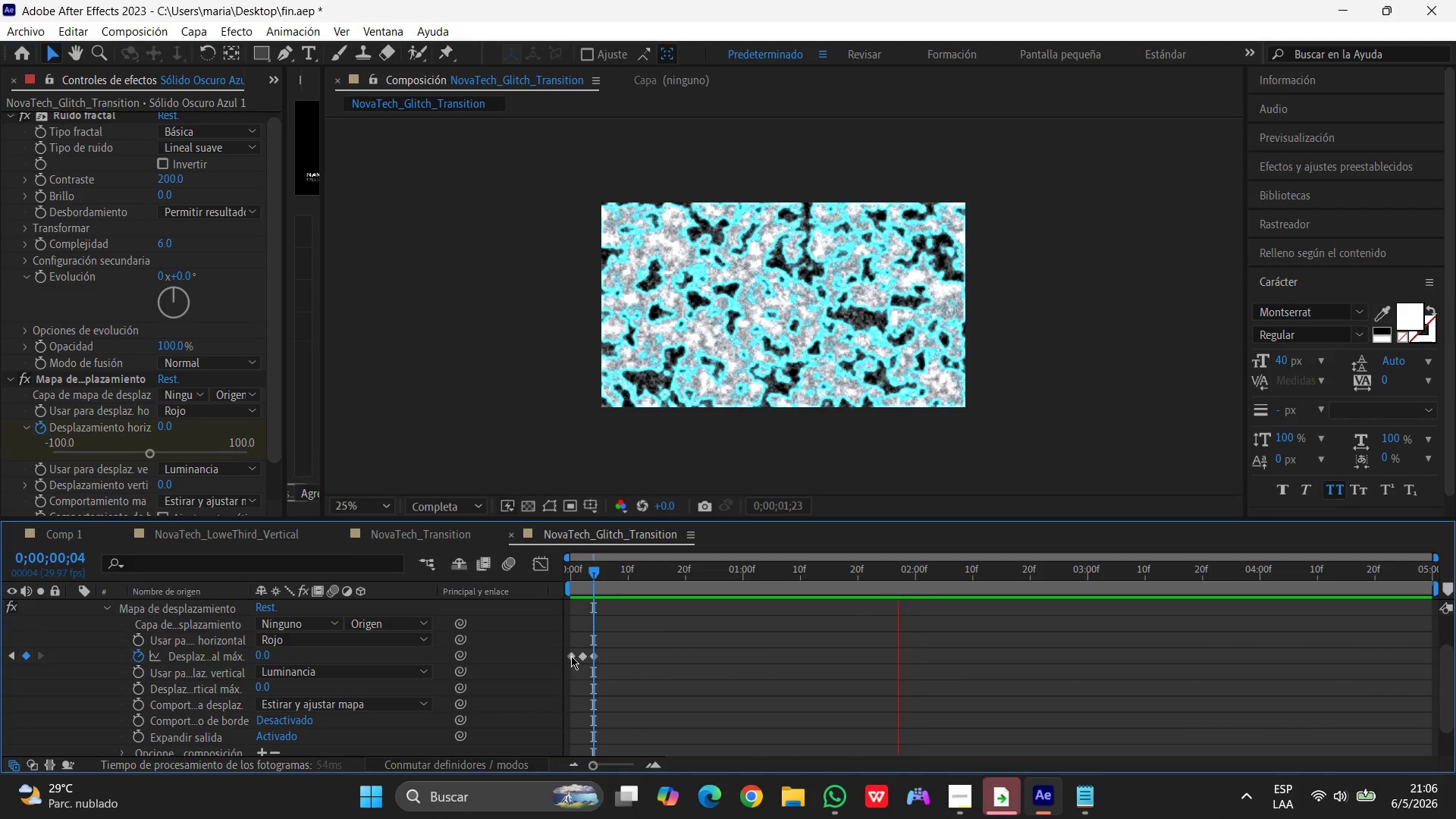 
left_click([570, 656])
 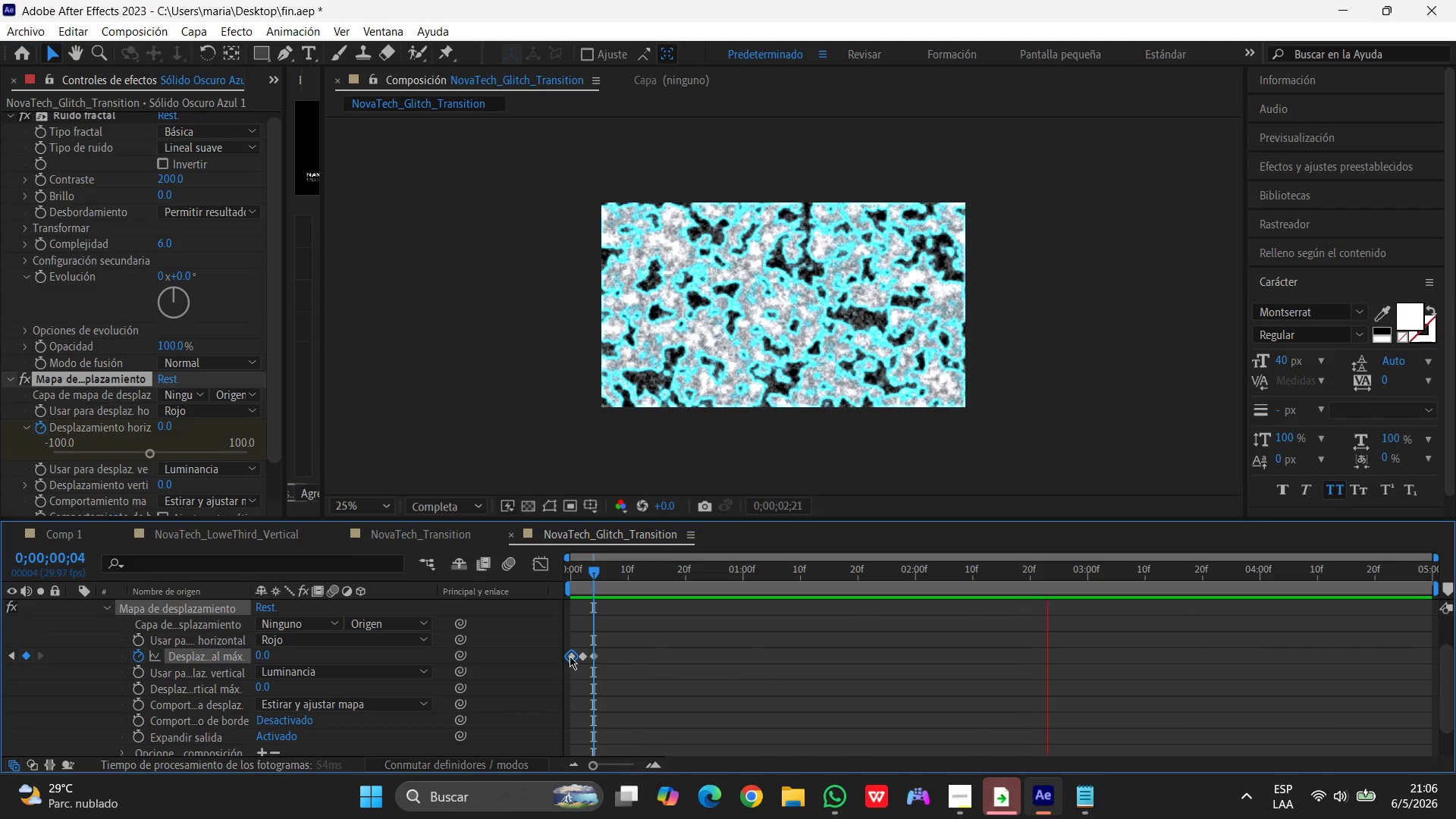 
hold_key(key=ShiftLeft, duration=1.51)
left_click([582, 656])
 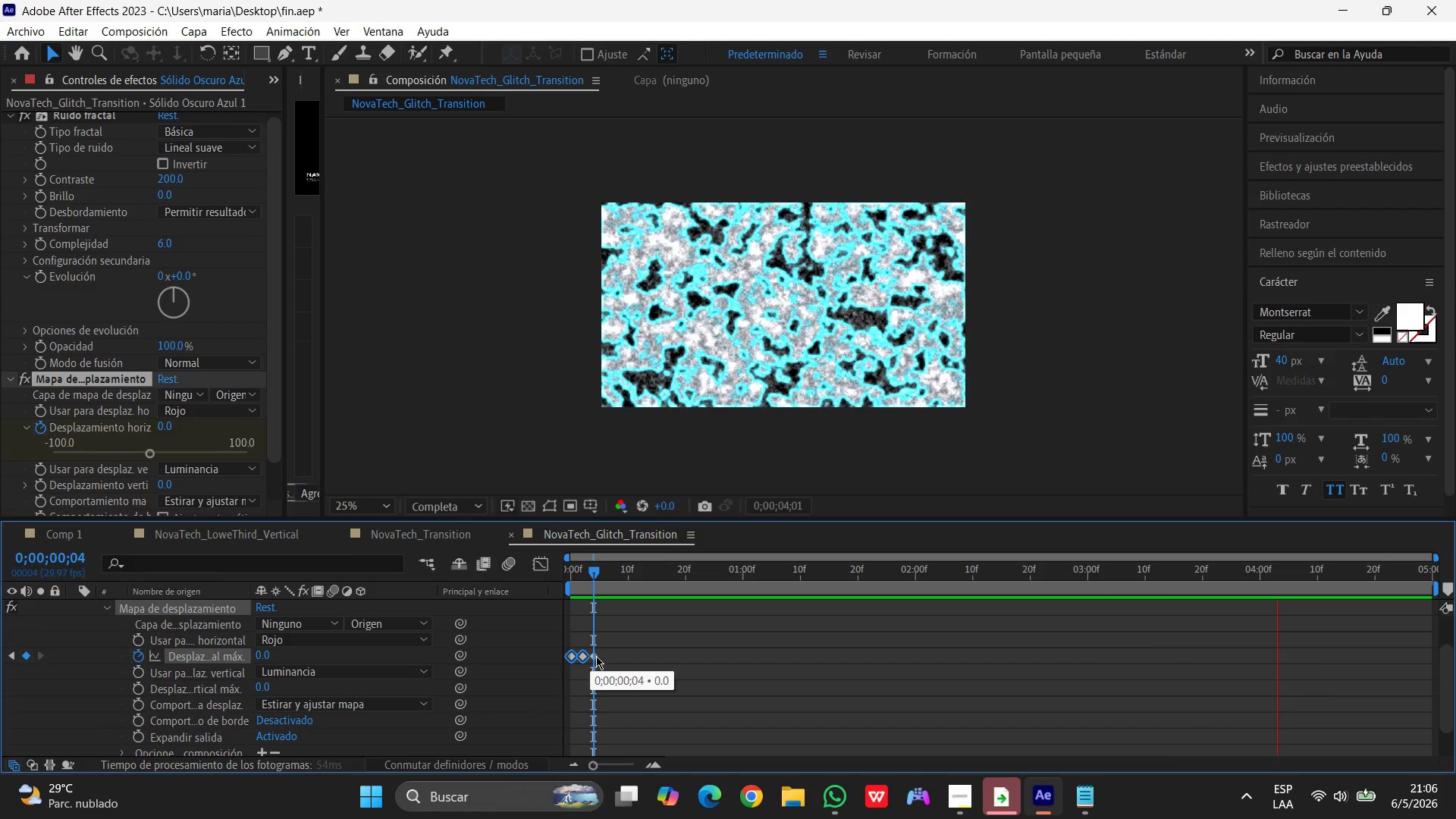 
left_click([596, 656])
 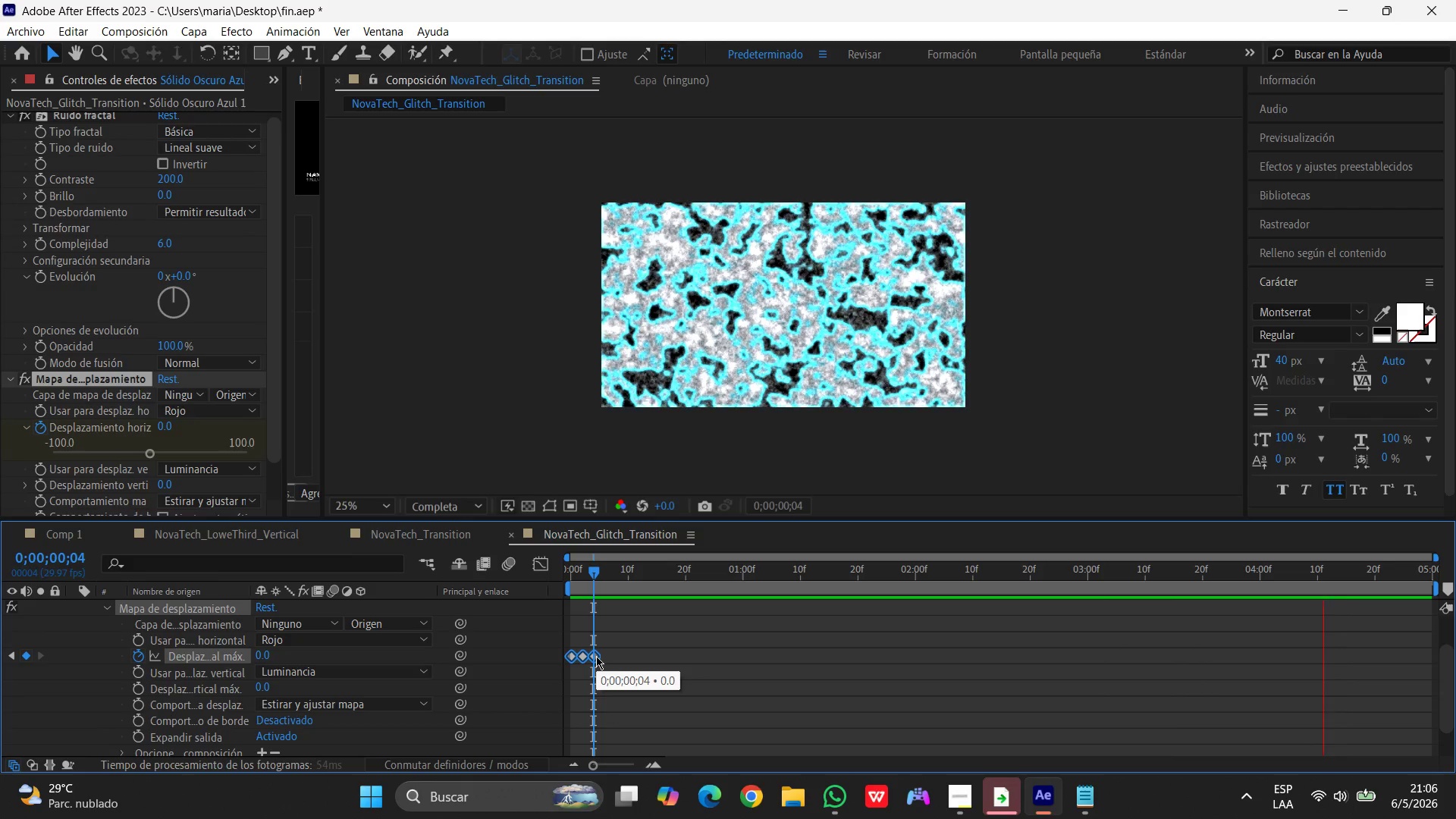 
key(Shift+ShiftLeft)
 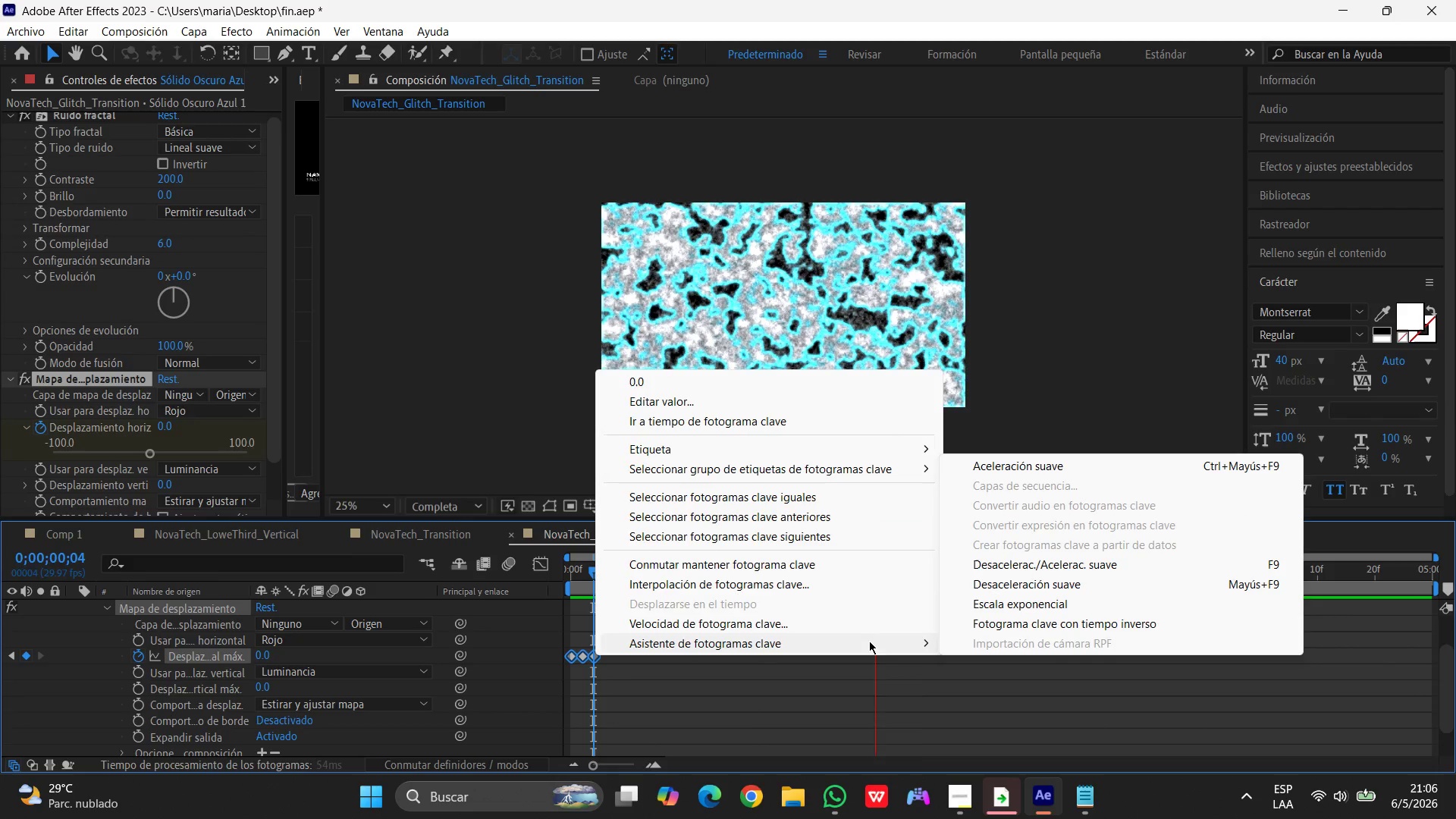 
left_click([1053, 566])
 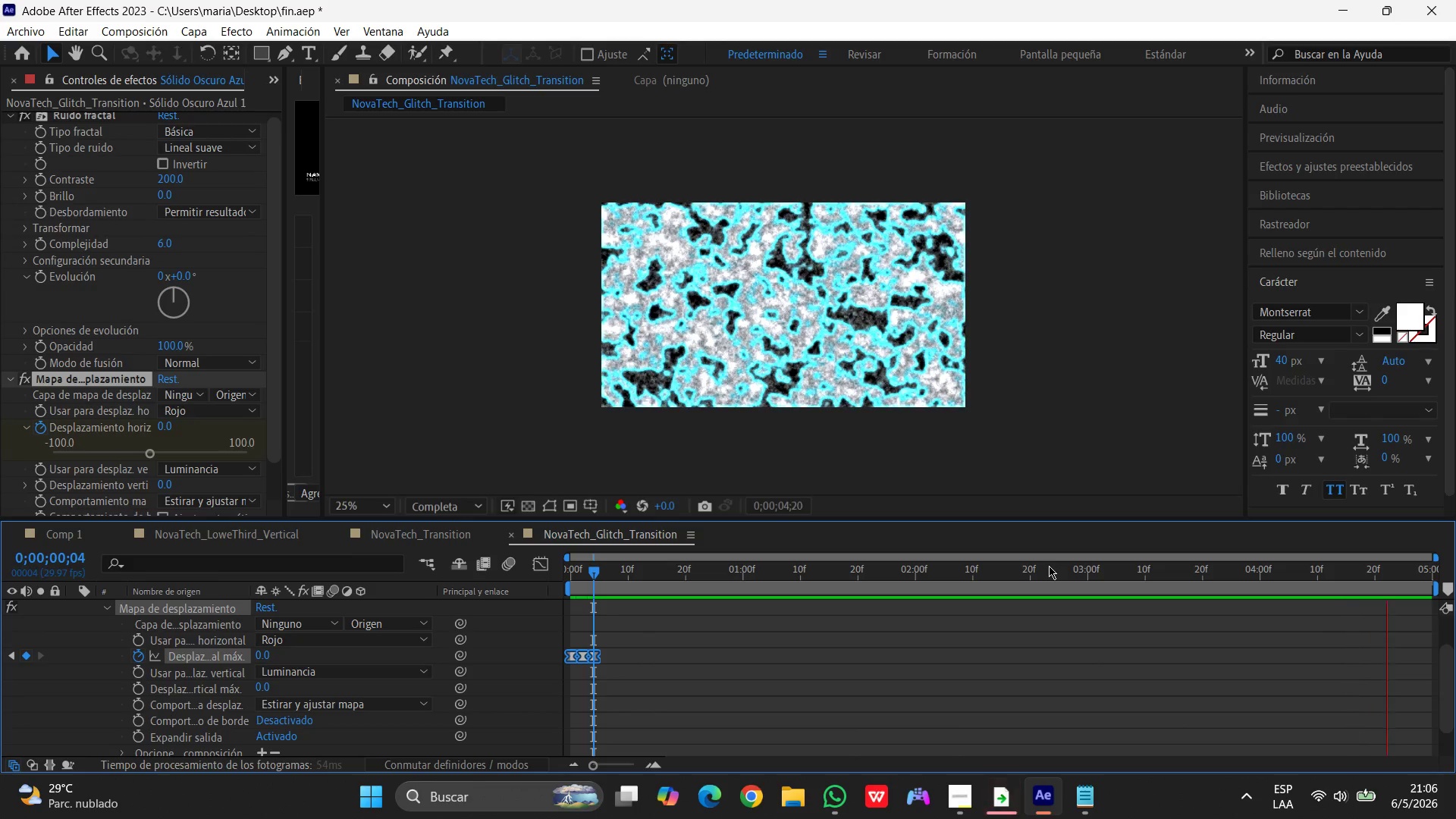 
wait(17.19)
 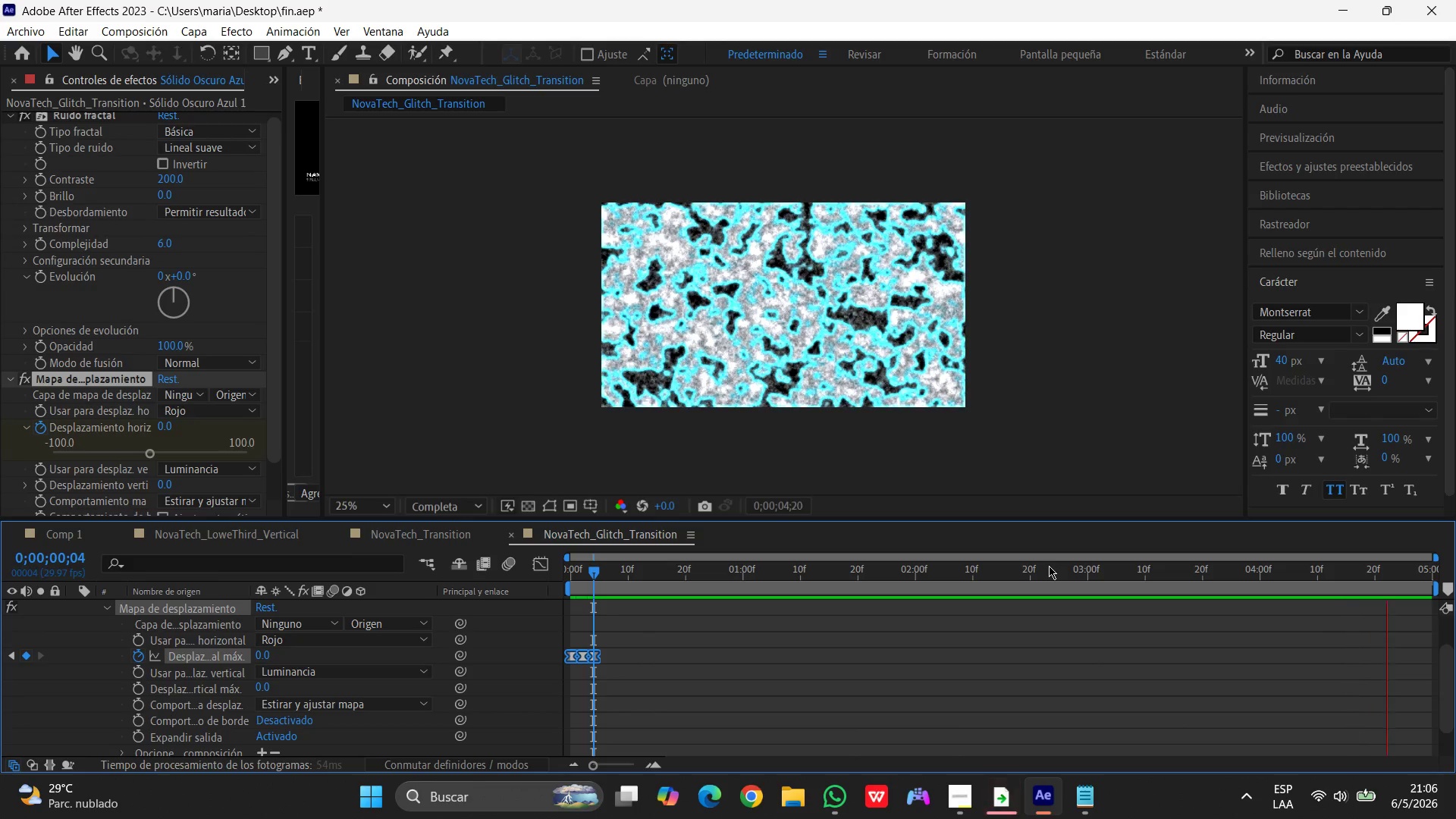 
left_click_drag(start_coordinate=[594, 573], to_coordinate=[479, 575])
 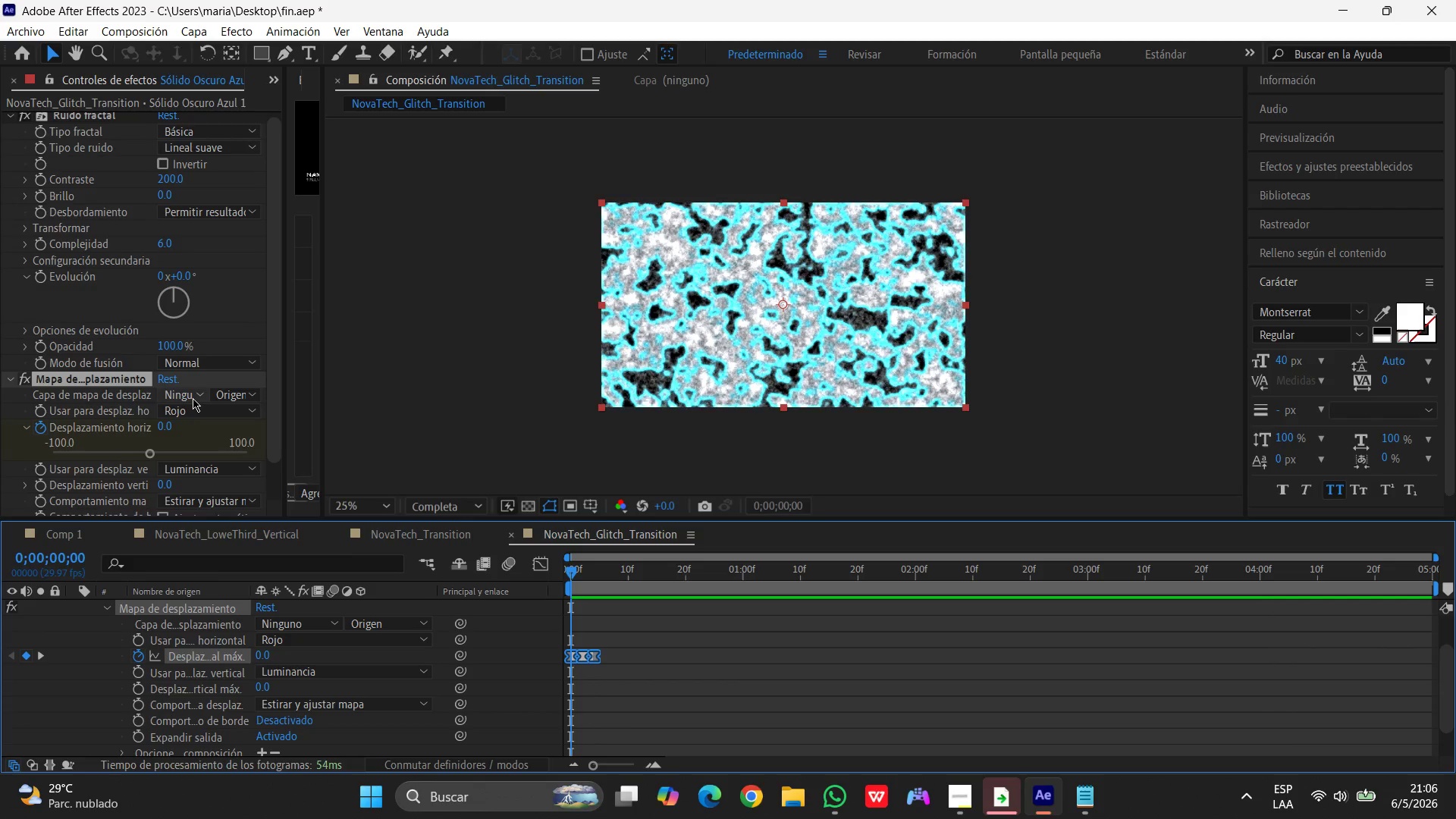 
left_click([198, 396])
 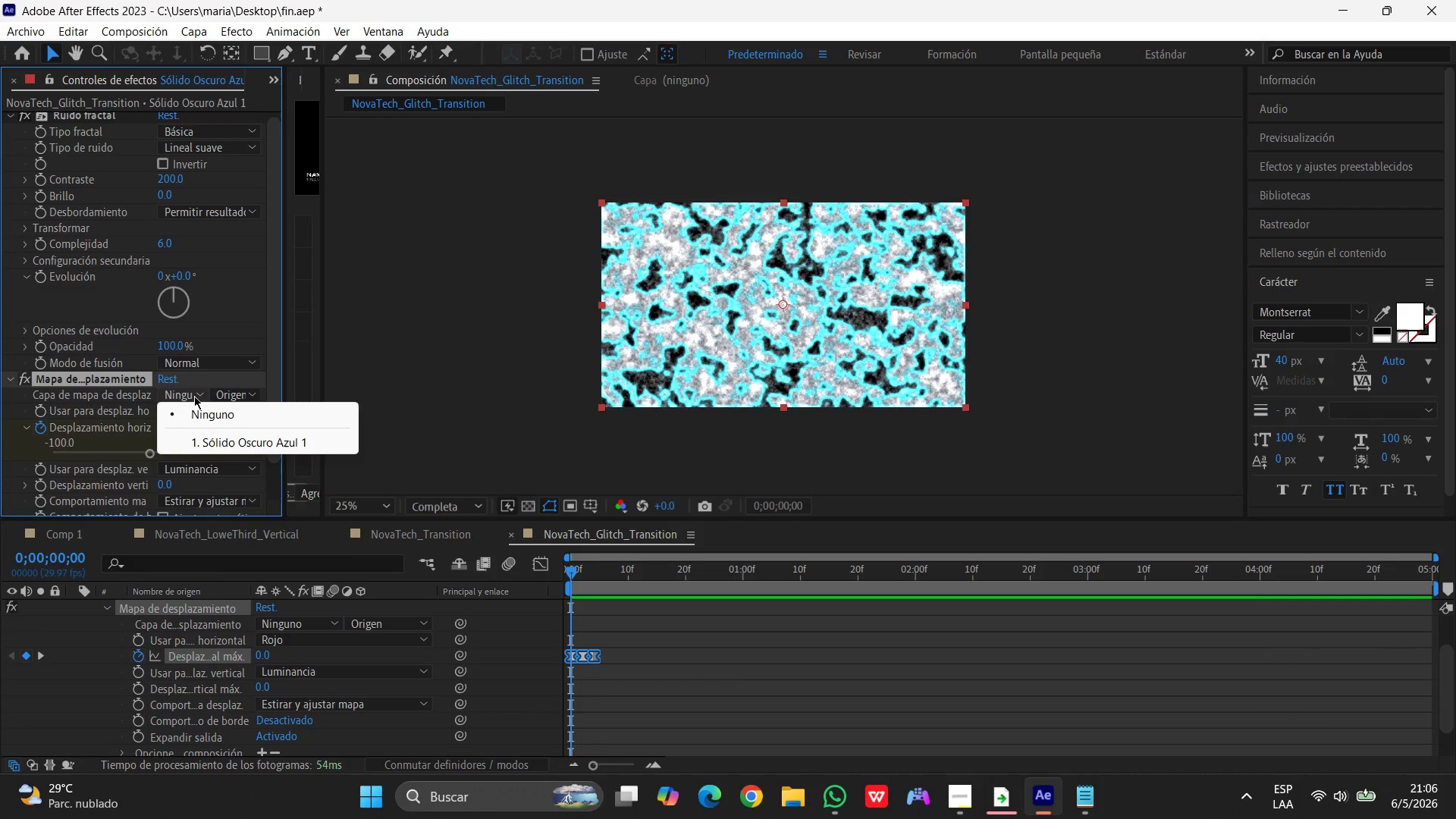 
left_click([206, 437])
 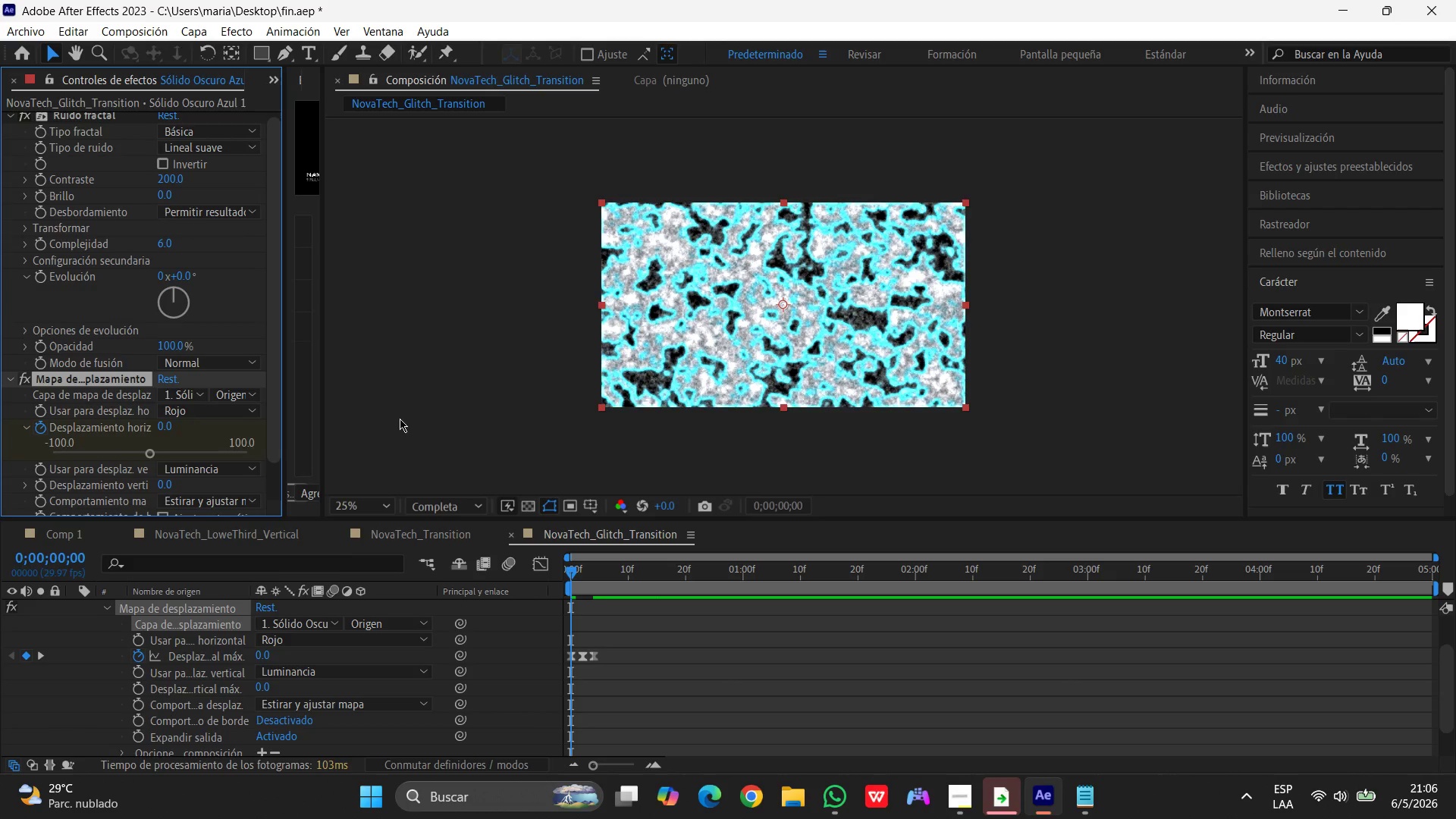 
wait(8.52)
 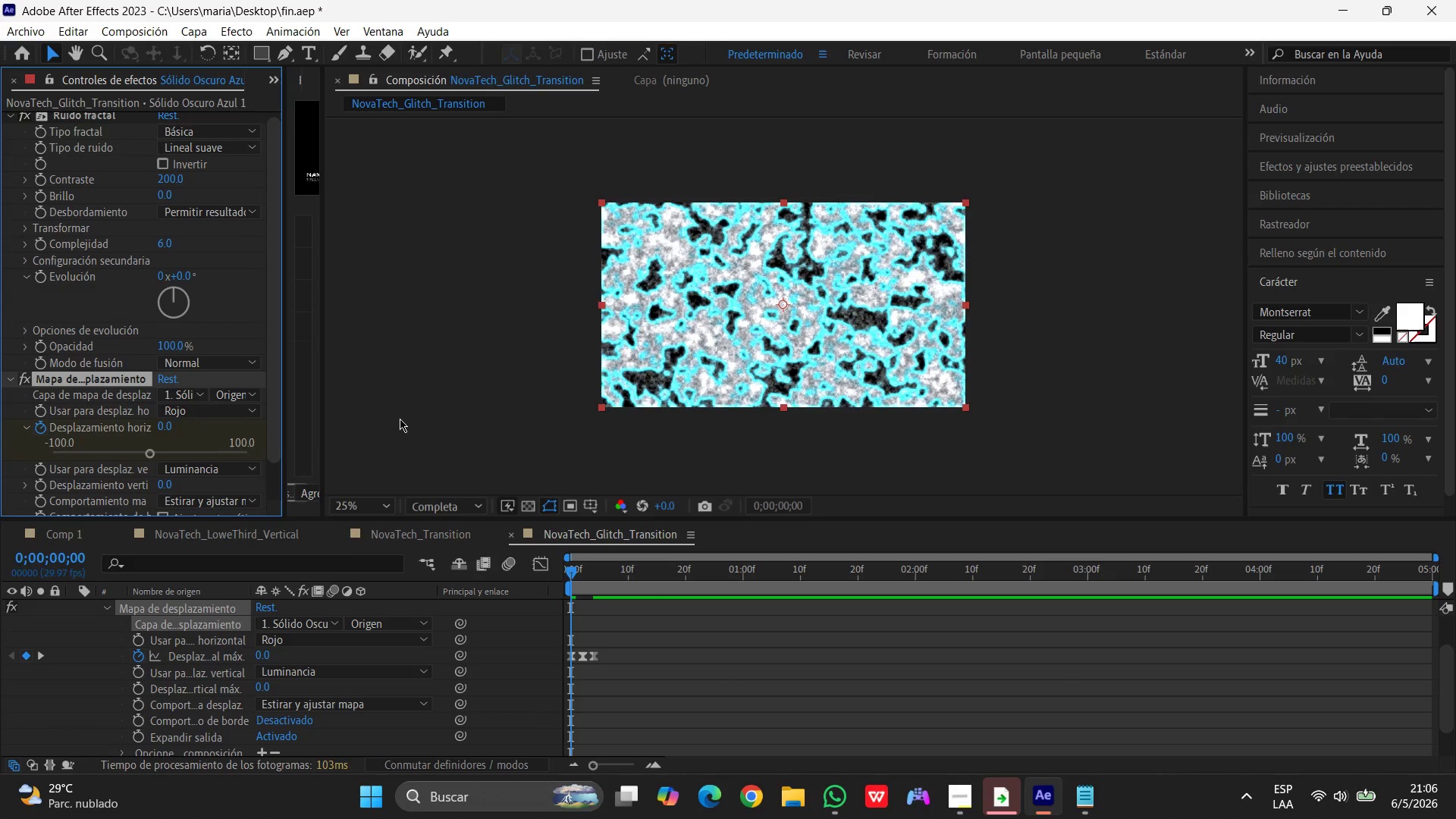 
left_click([252, 410])
 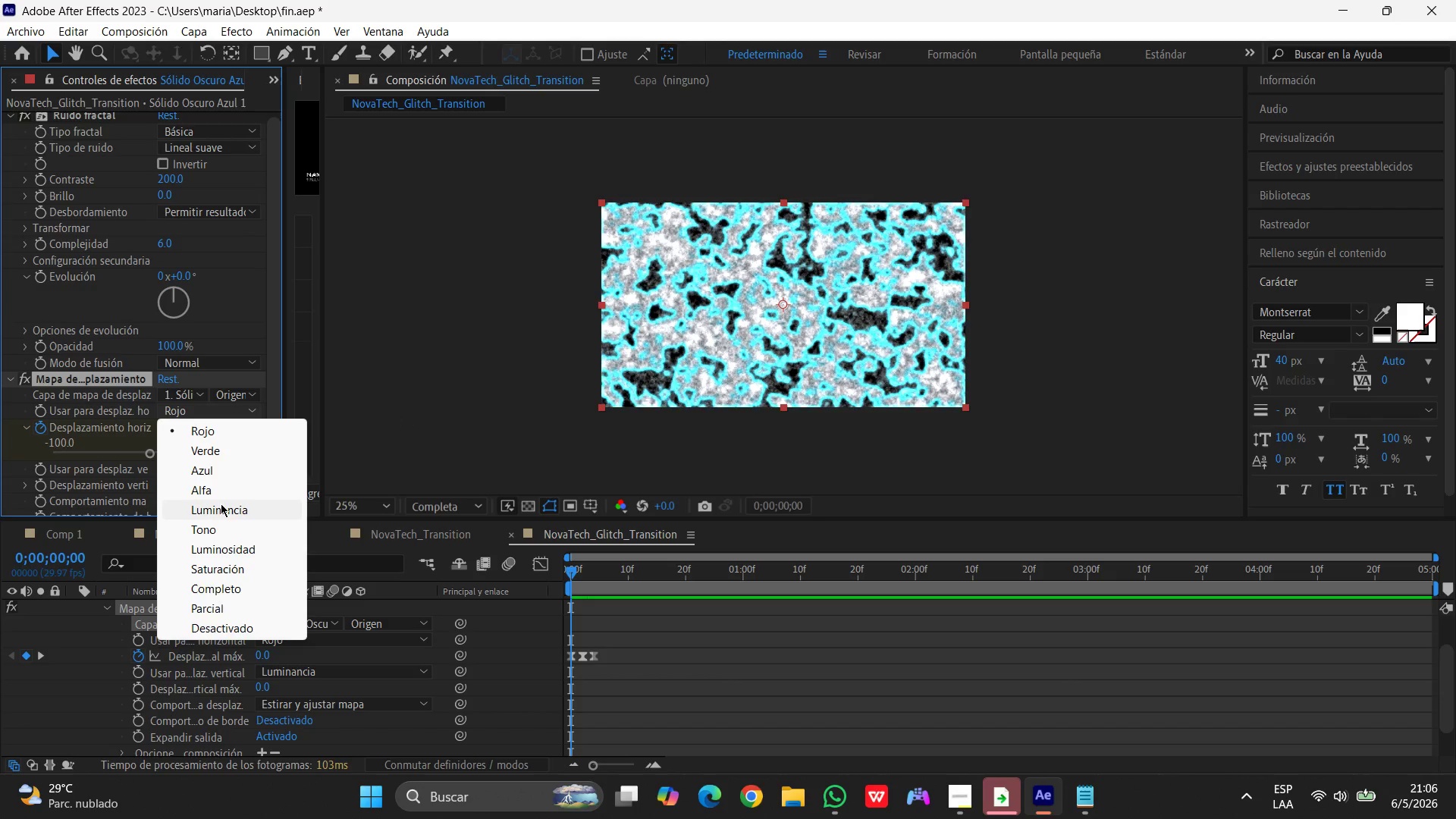 
left_click([221, 504])
 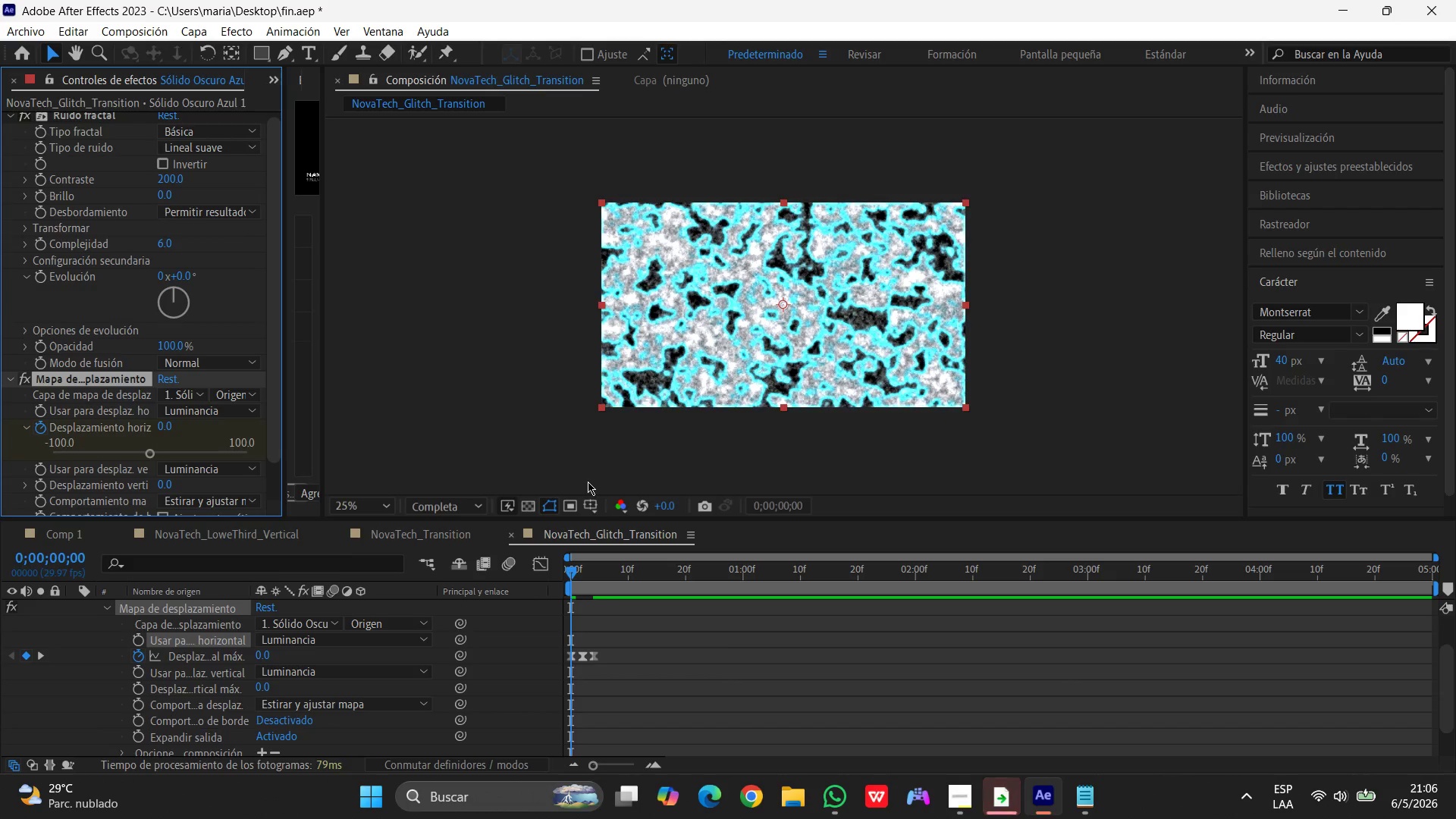 
wait(10.14)
 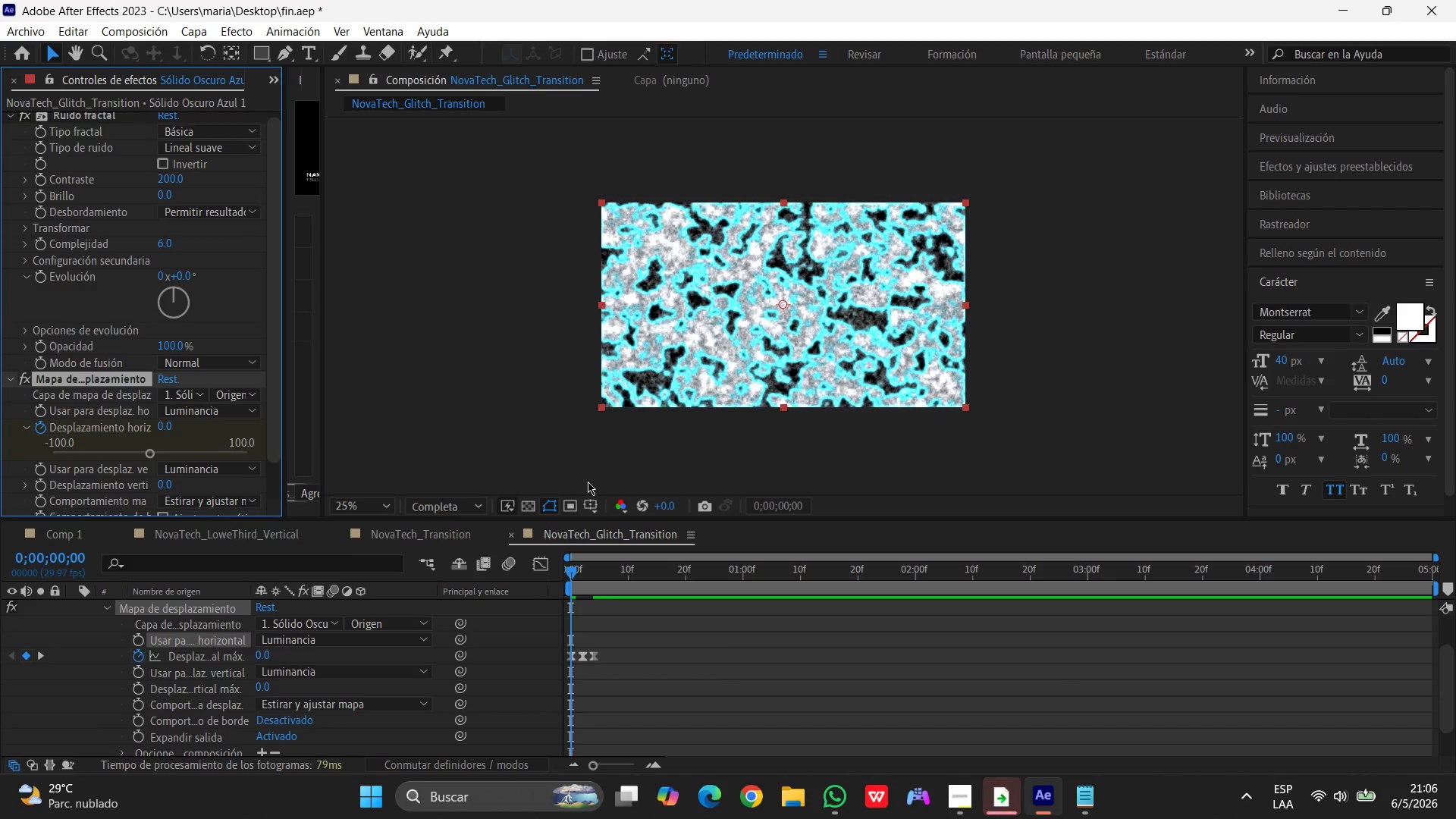 
left_click_drag(start_coordinate=[571, 571], to_coordinate=[560, 572])
 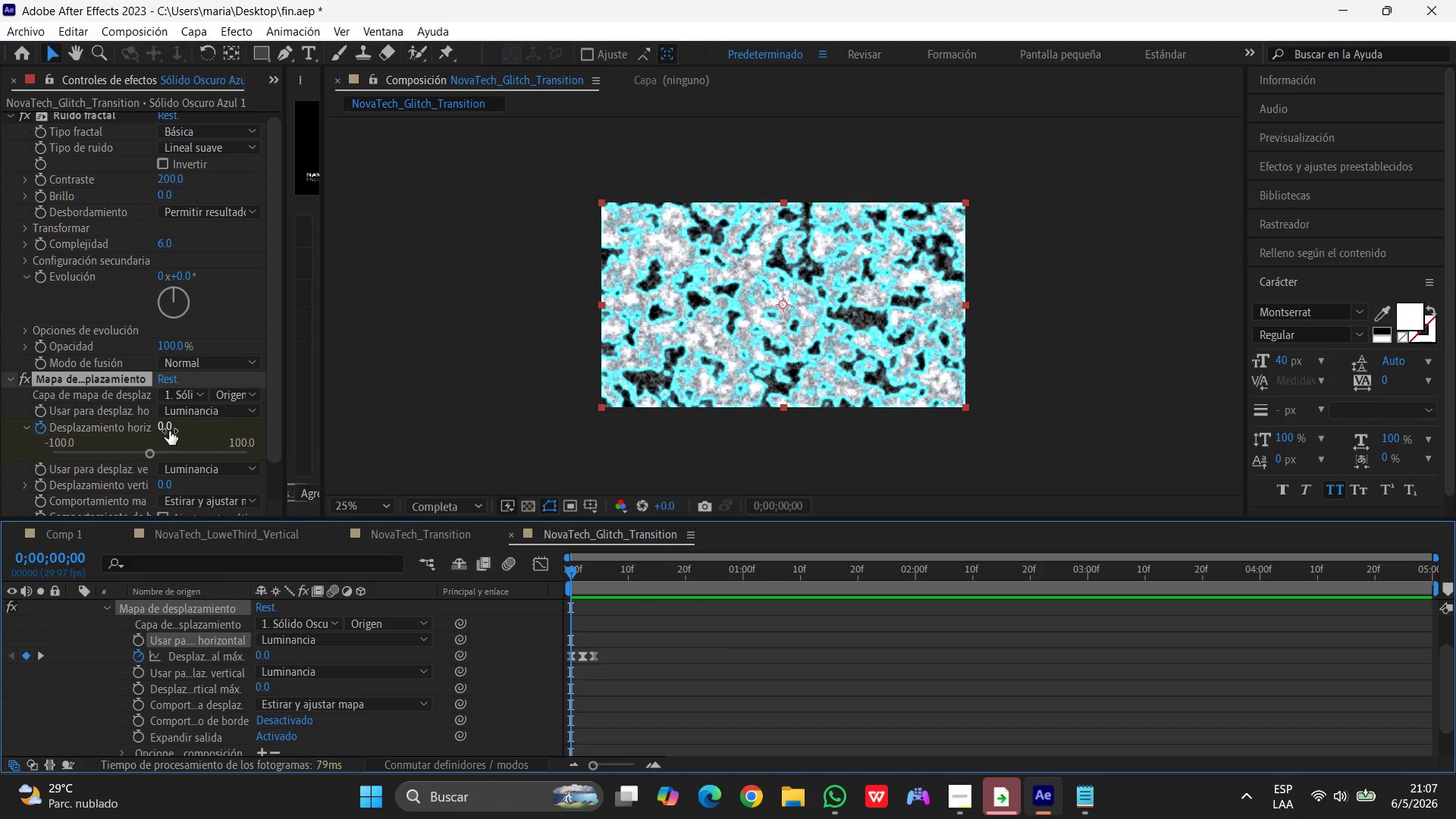 
wait(8.75)
 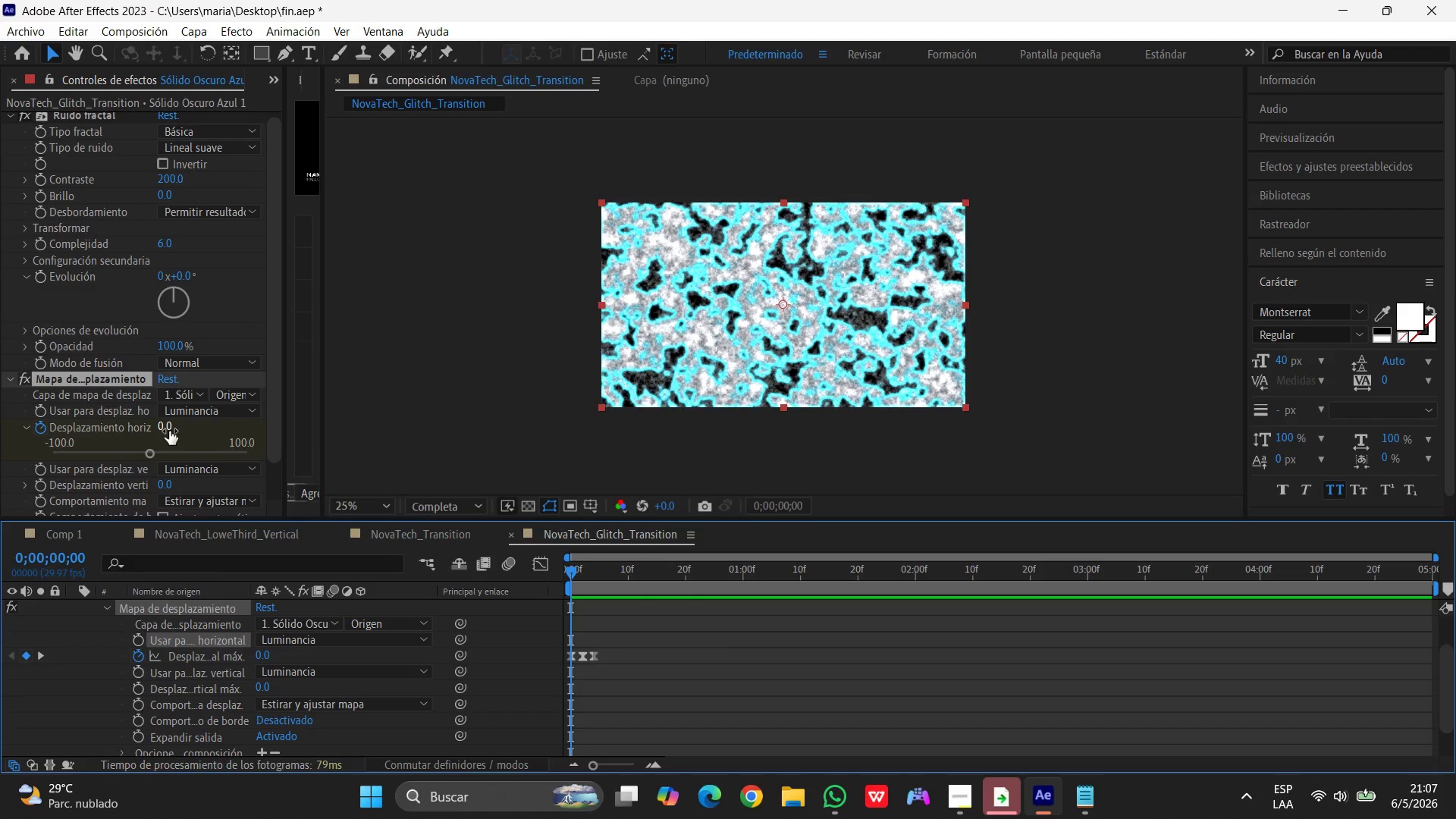 
left_click_drag(start_coordinate=[574, 568], to_coordinate=[585, 567])
 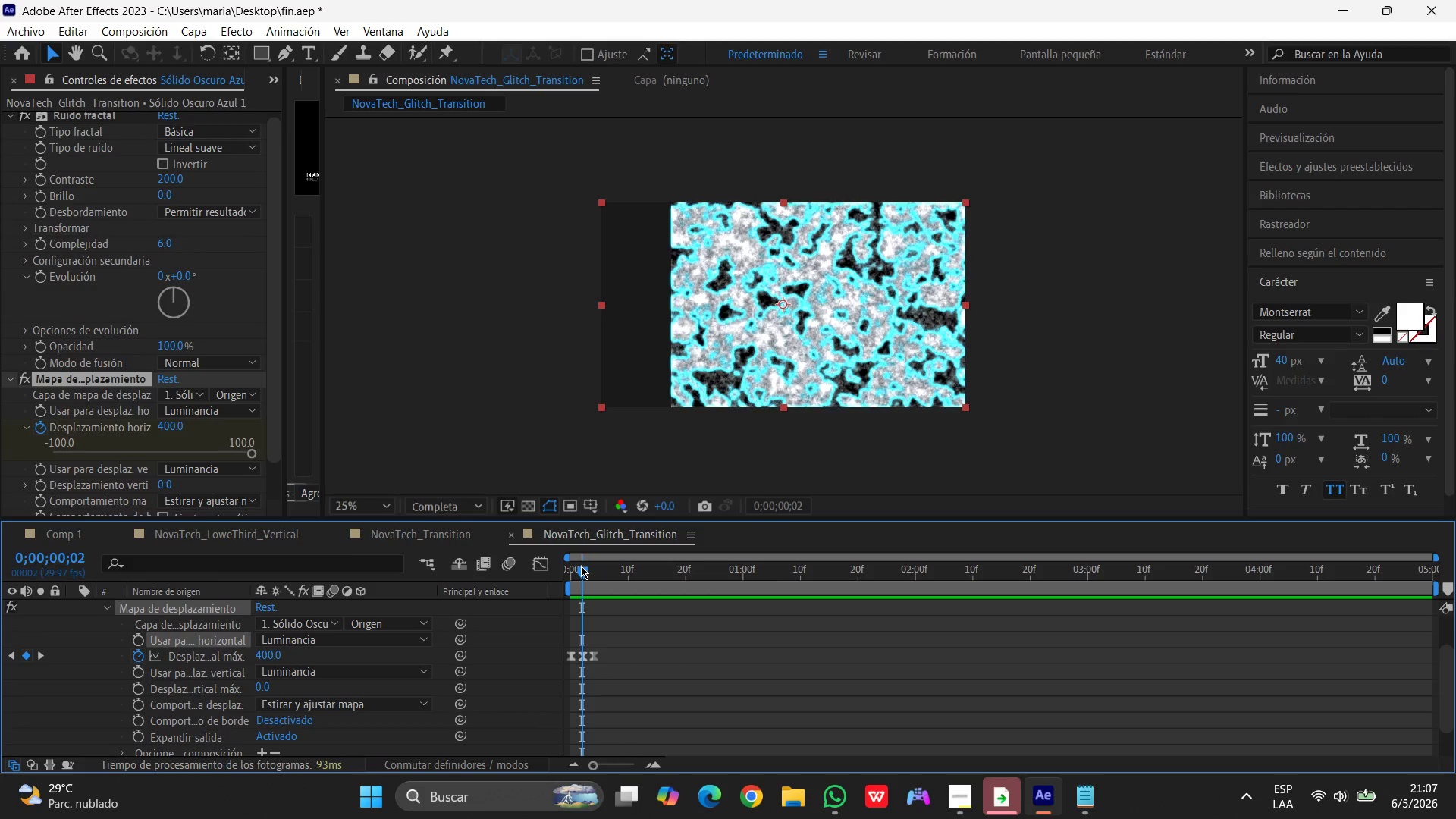 
wait(14.92)
 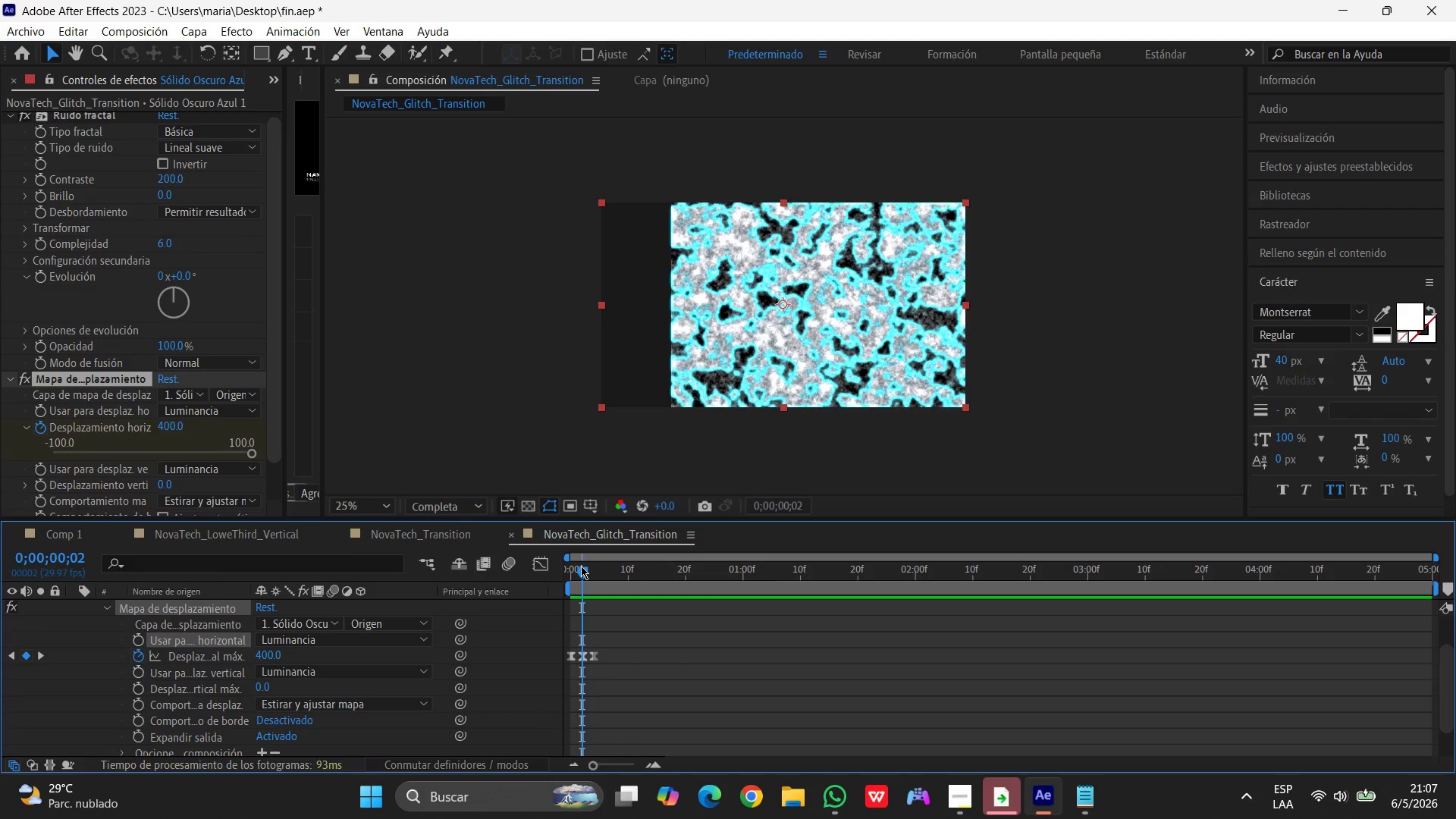 
left_click_drag(start_coordinate=[581, 566], to_coordinate=[595, 566])
 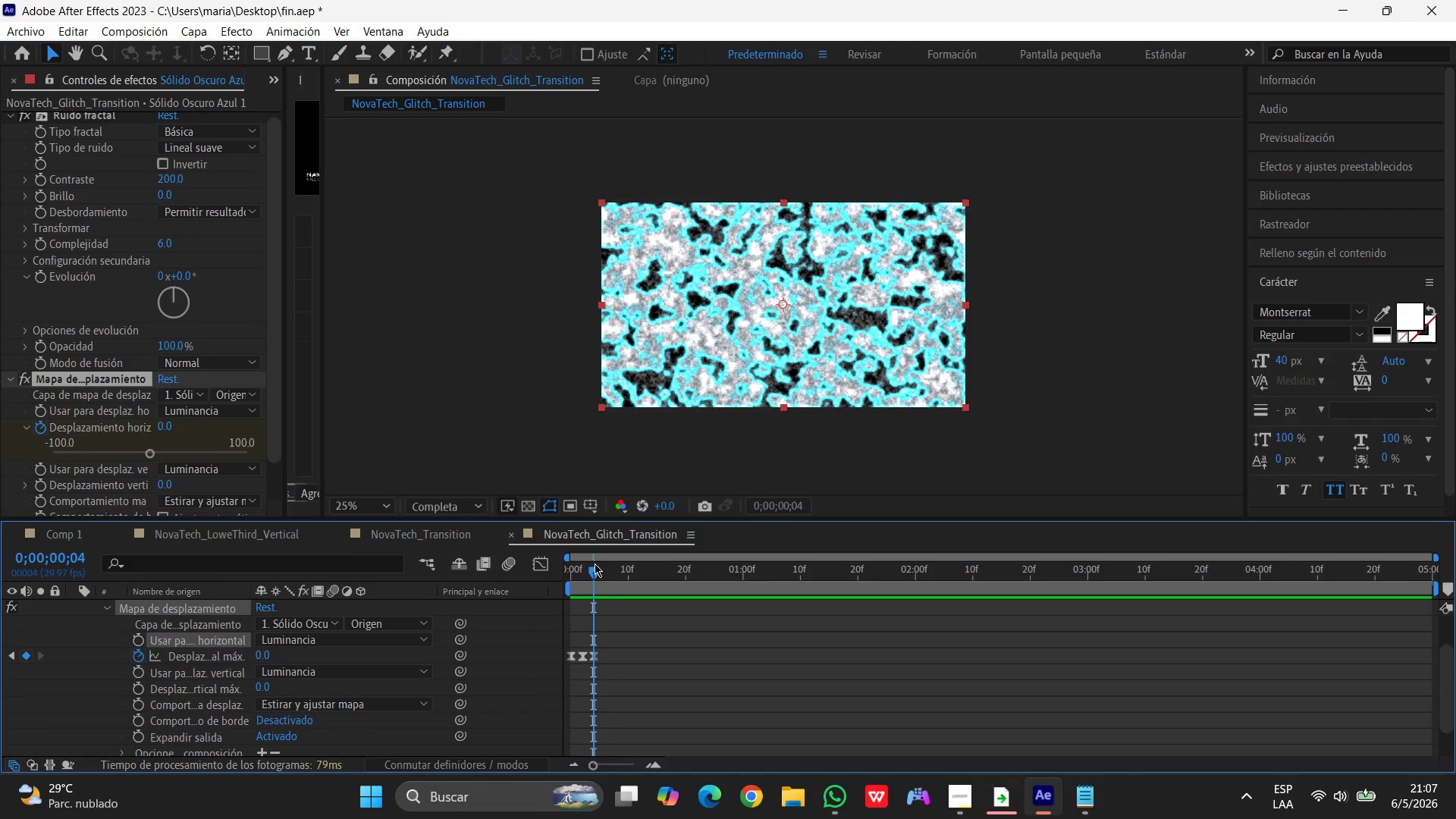 
left_click_drag(start_coordinate=[595, 563], to_coordinate=[491, 563])
 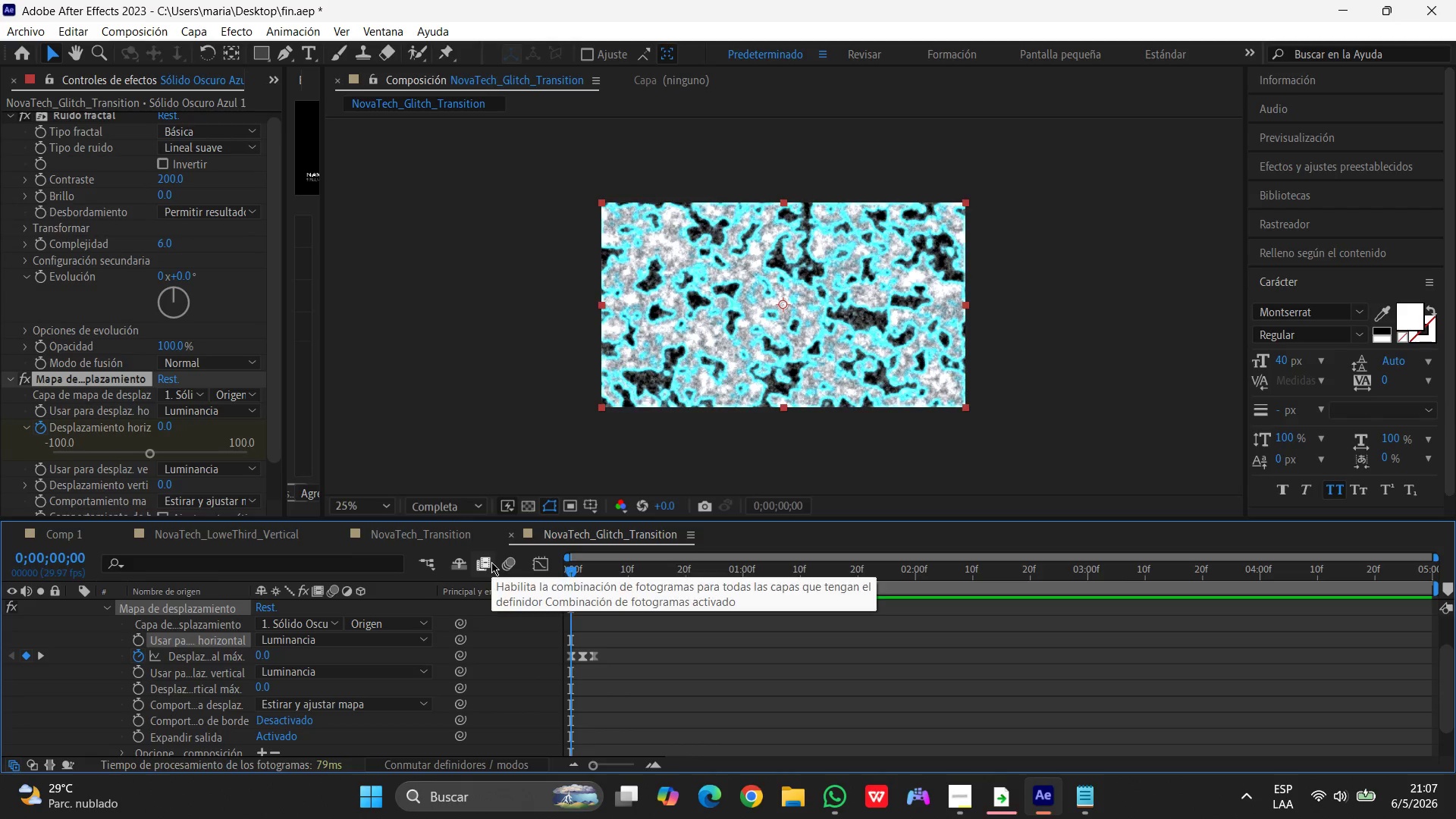 
key(Space)
 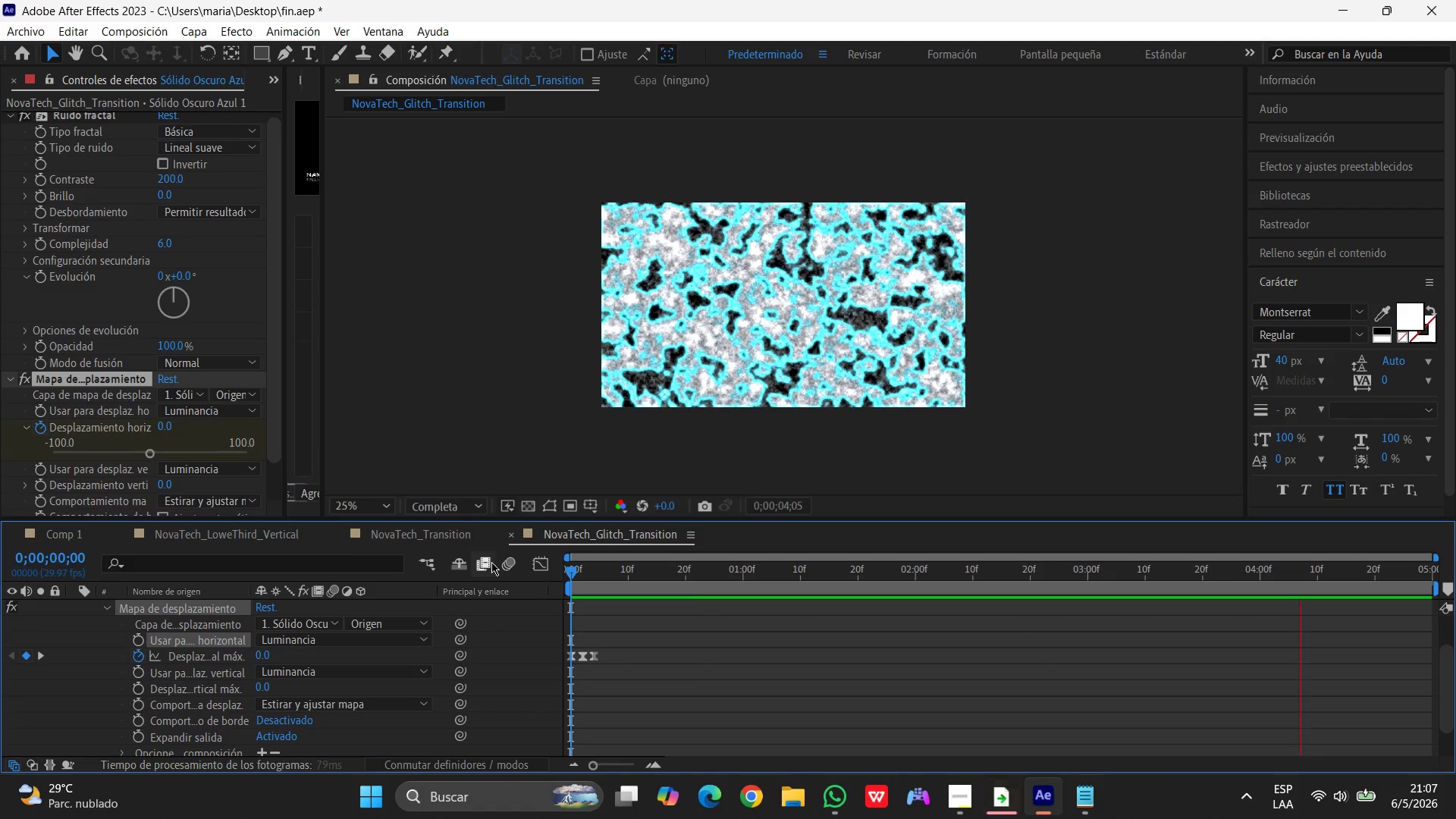 
wait(19.51)
 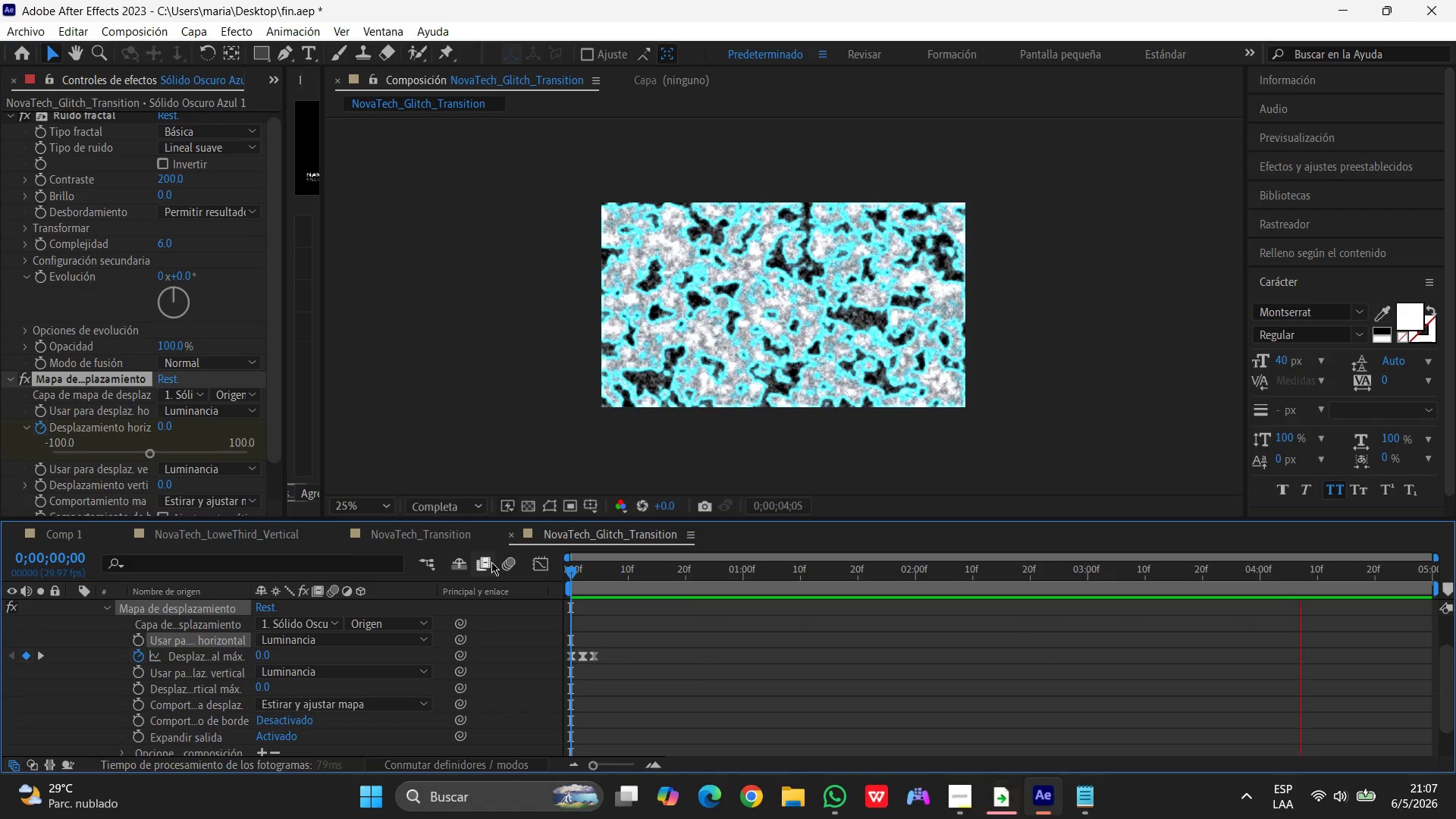 
key(Space)
 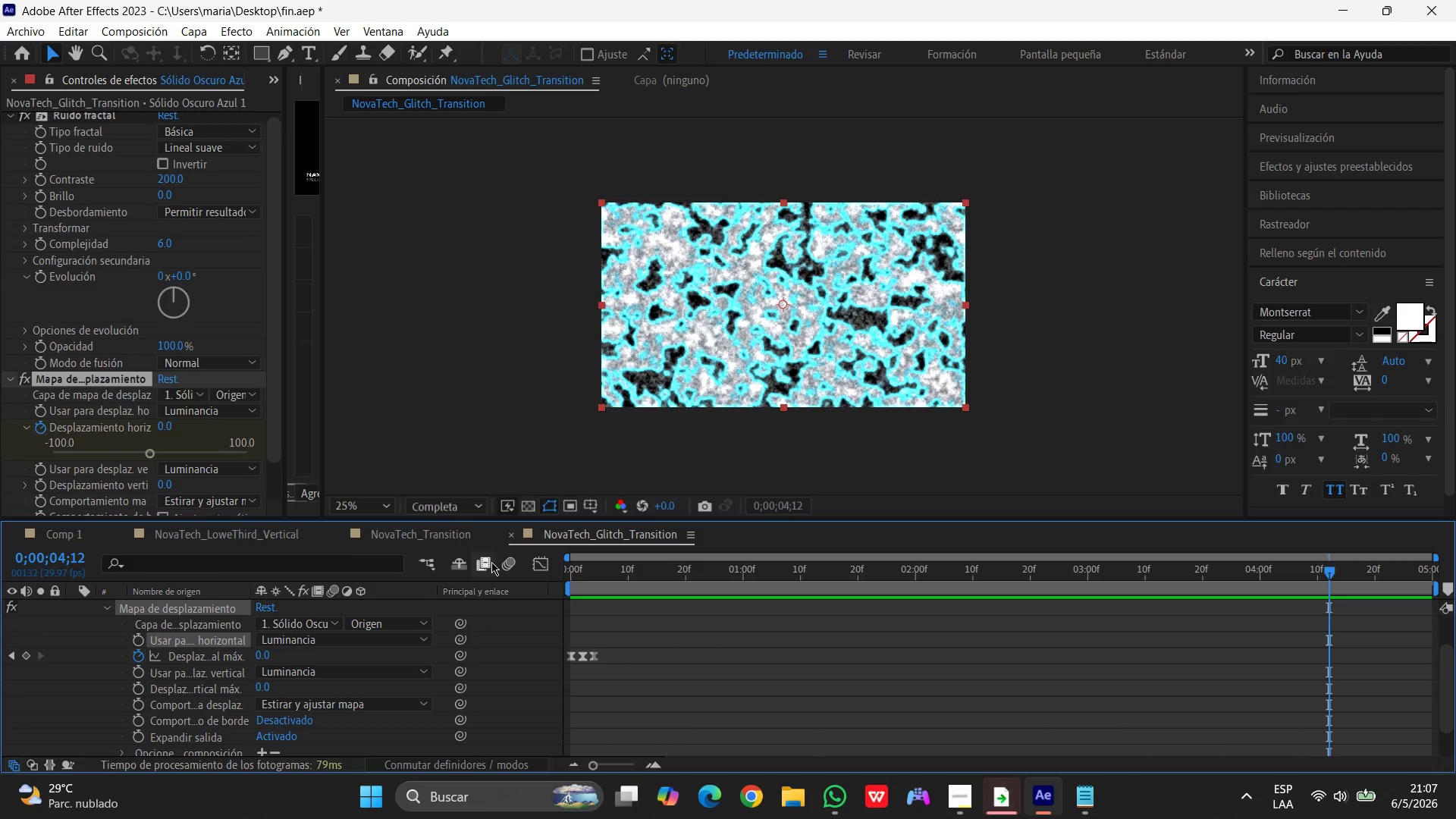 
key(N)
 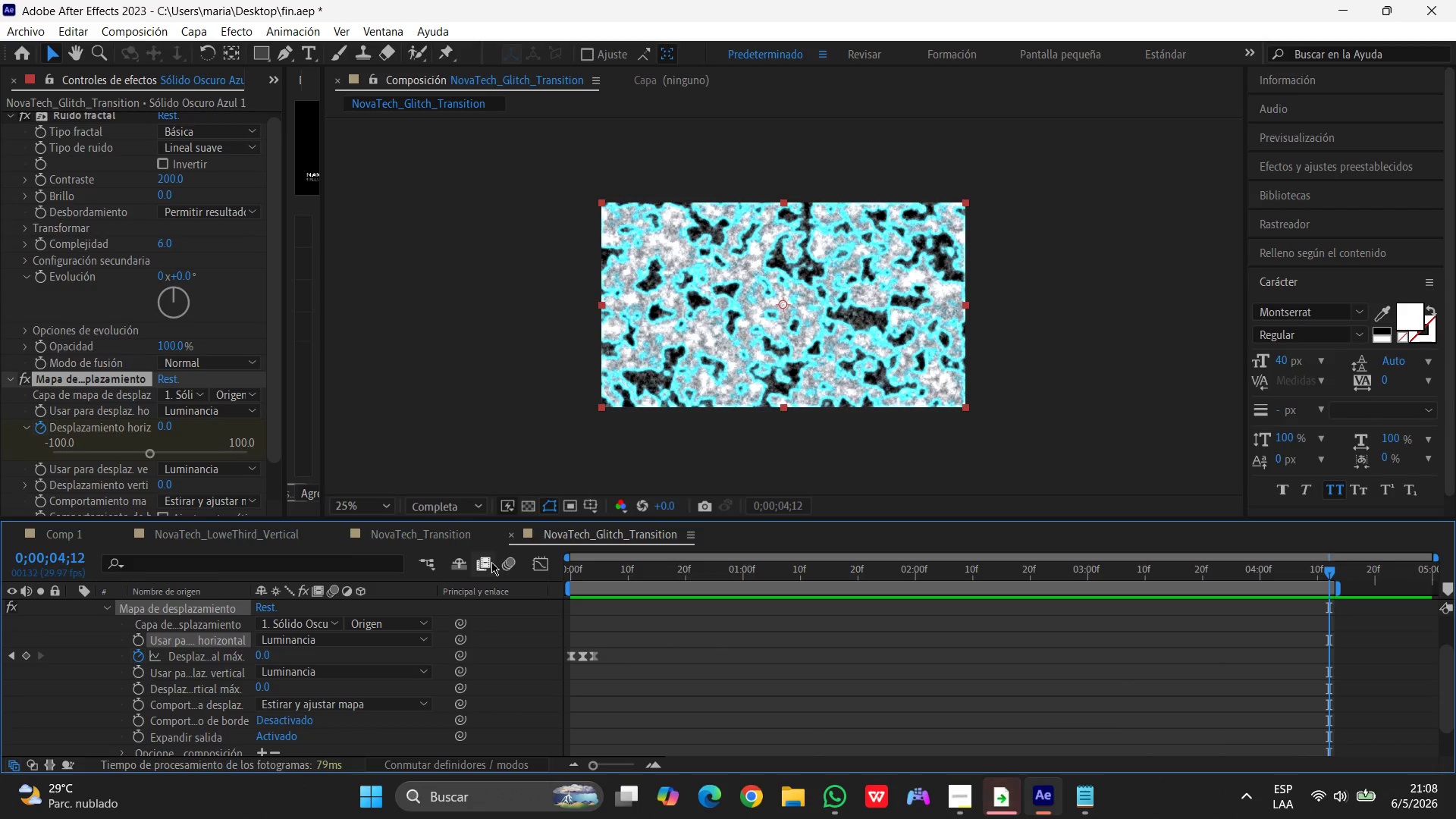 
key(Space)
 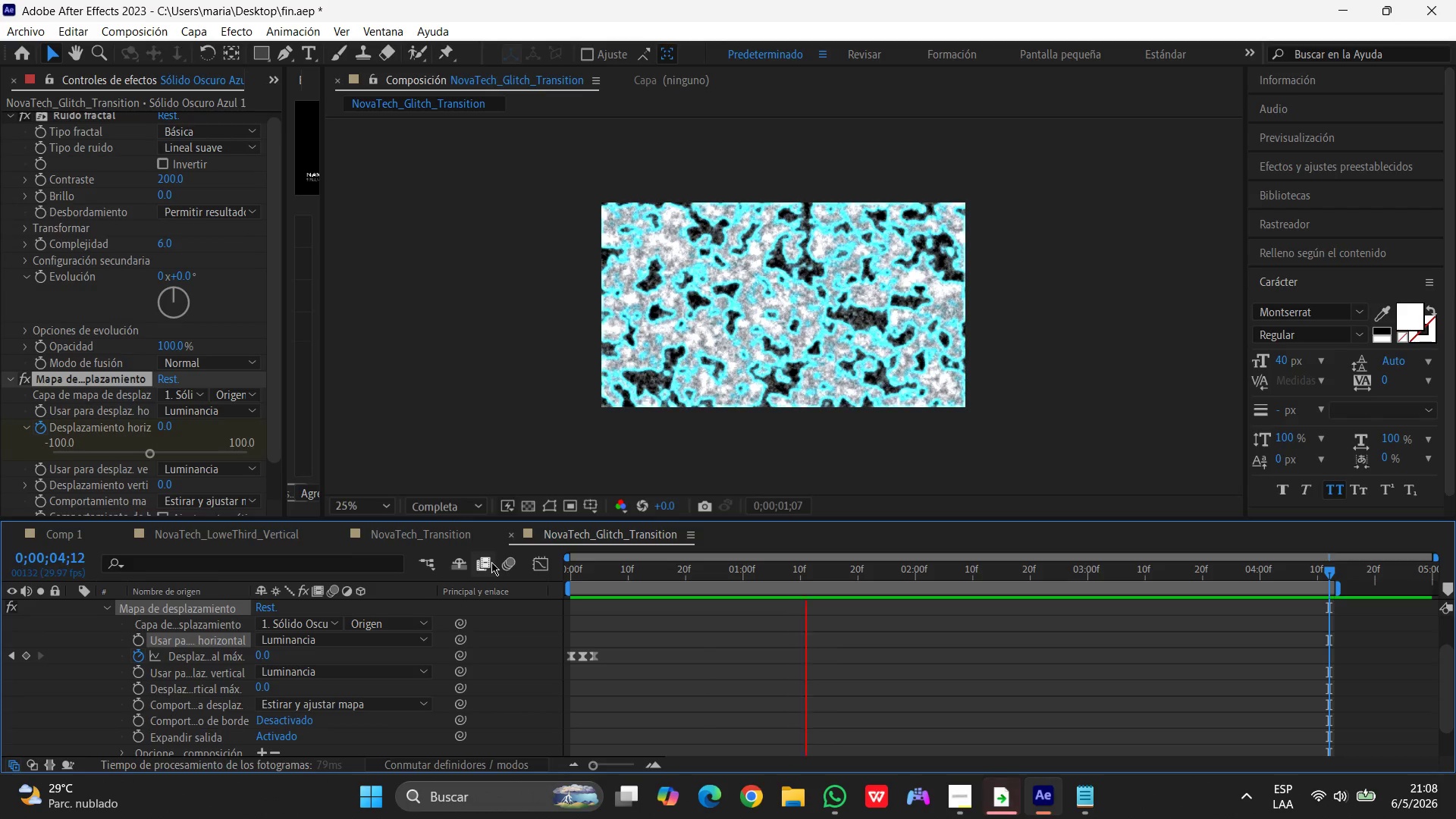 
key(Control+Break)
 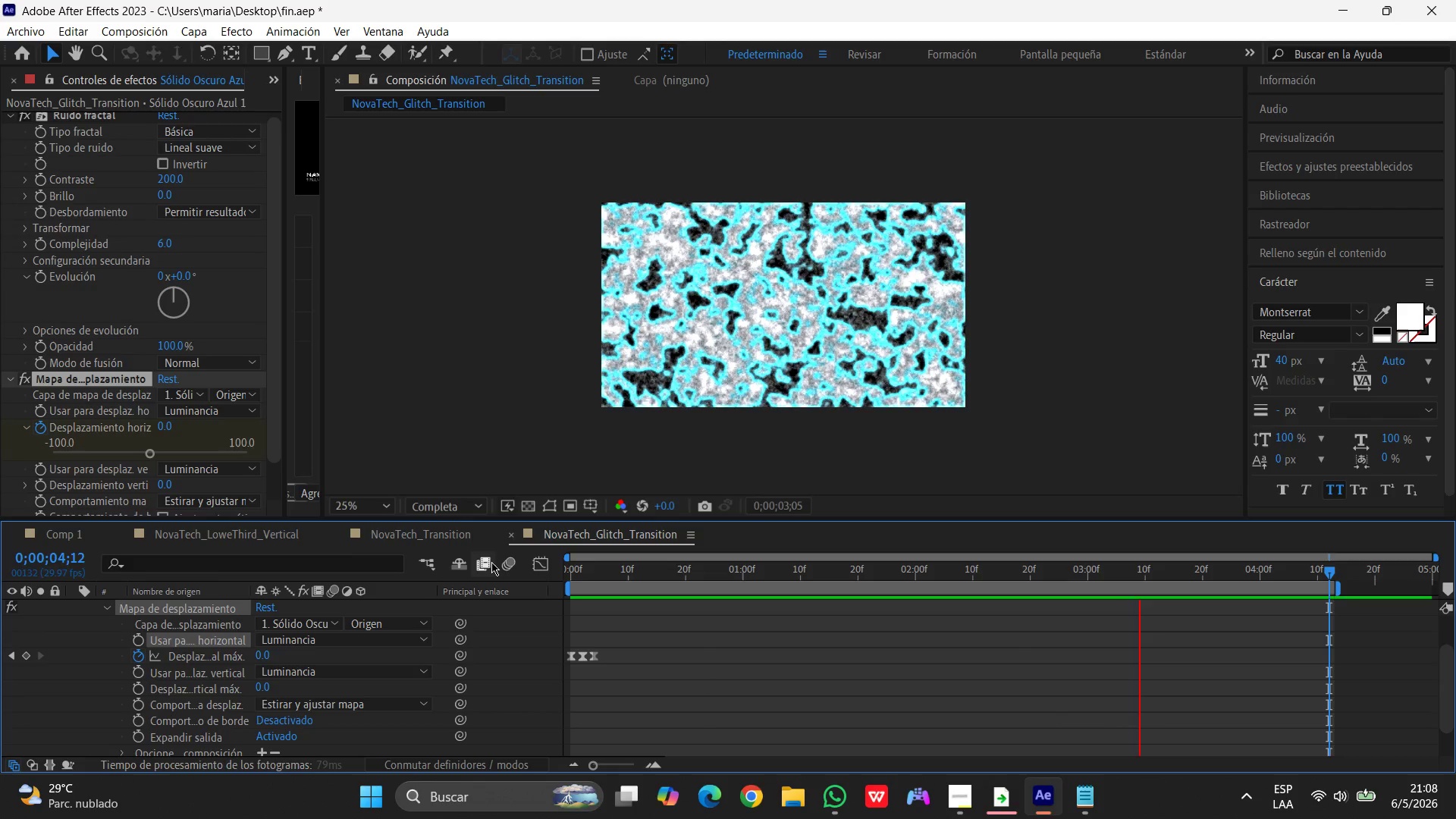 
key(Control+Z)
 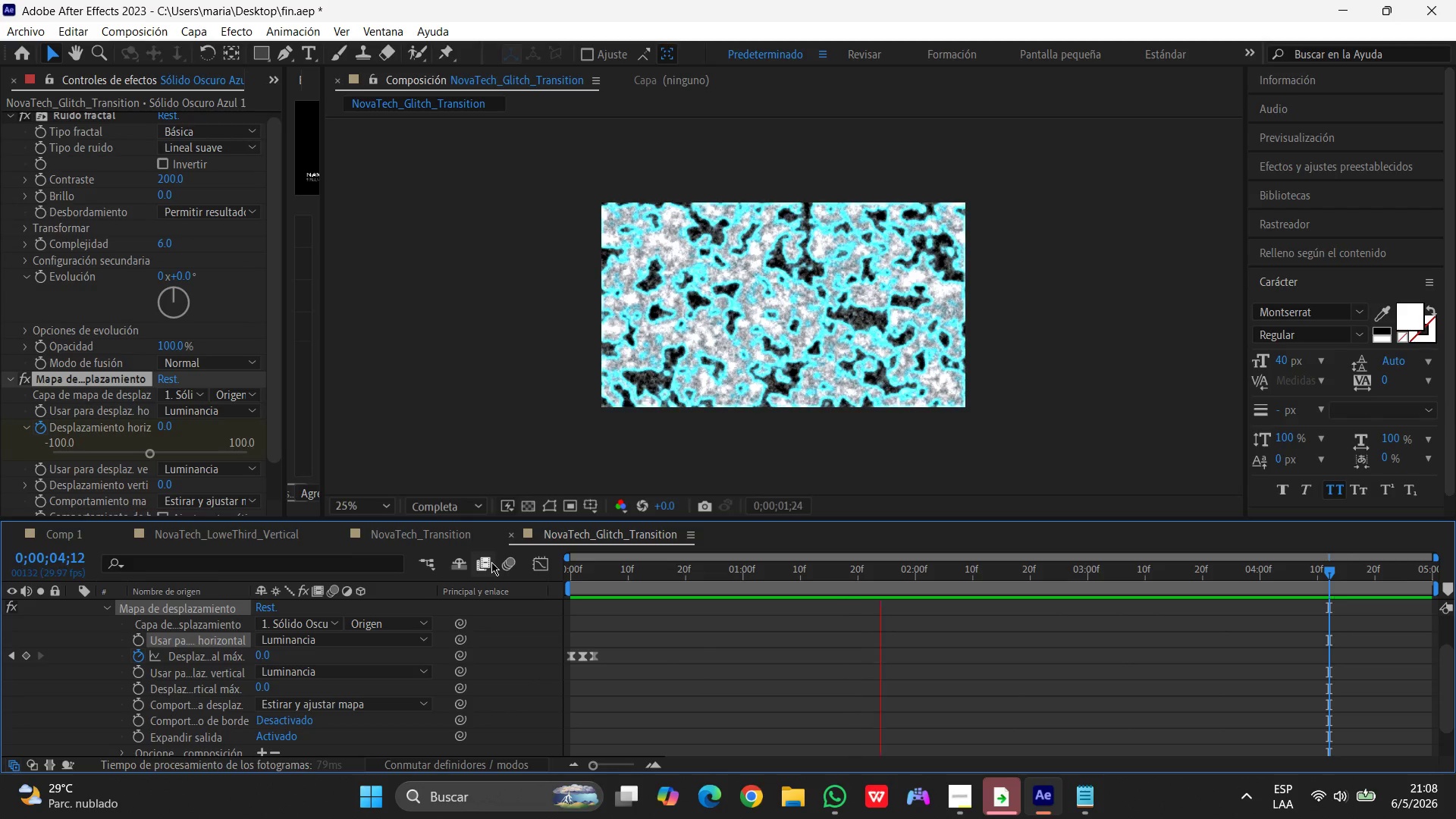 
wait(11.72)
 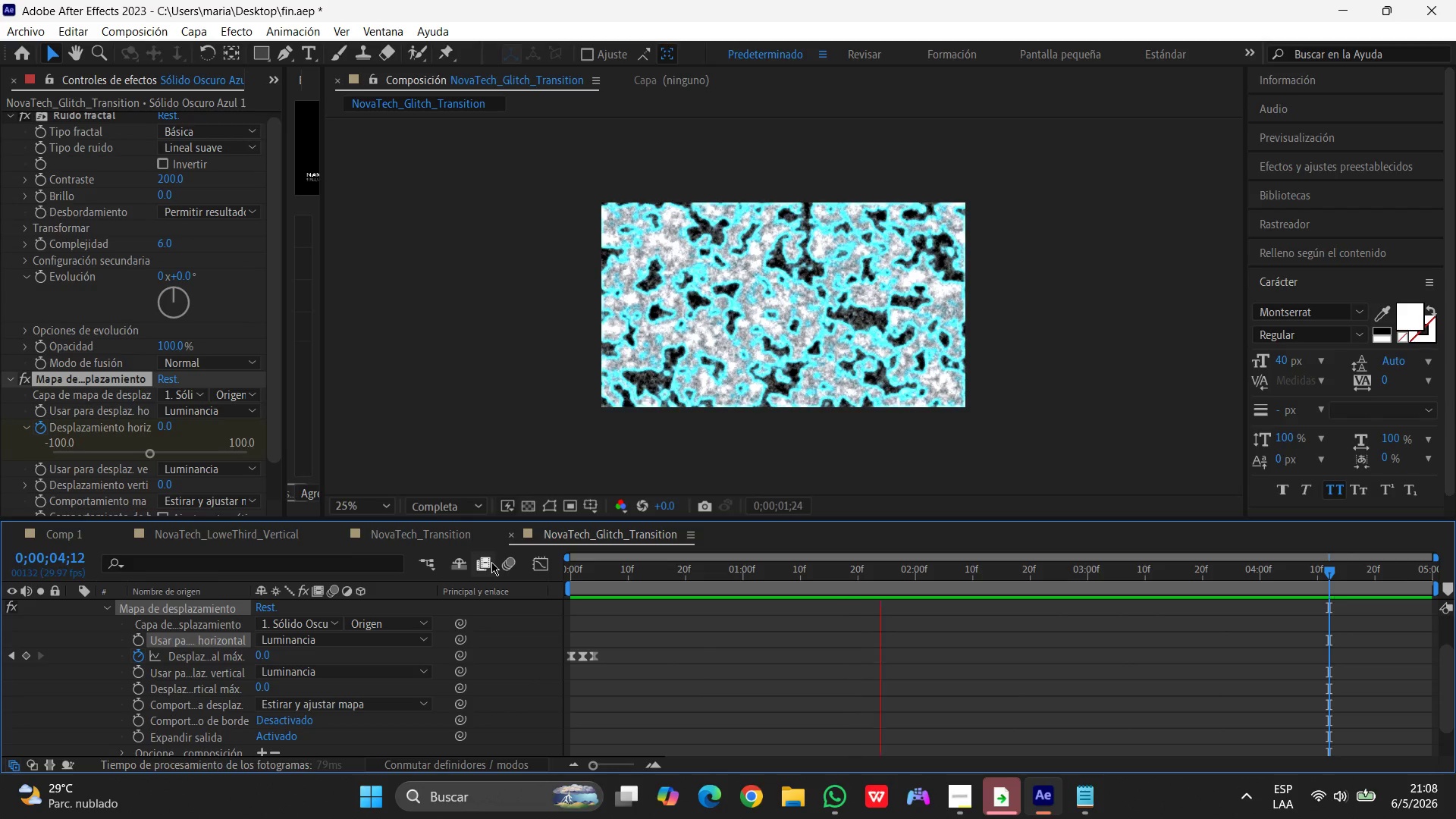 
left_click([1092, 795])
 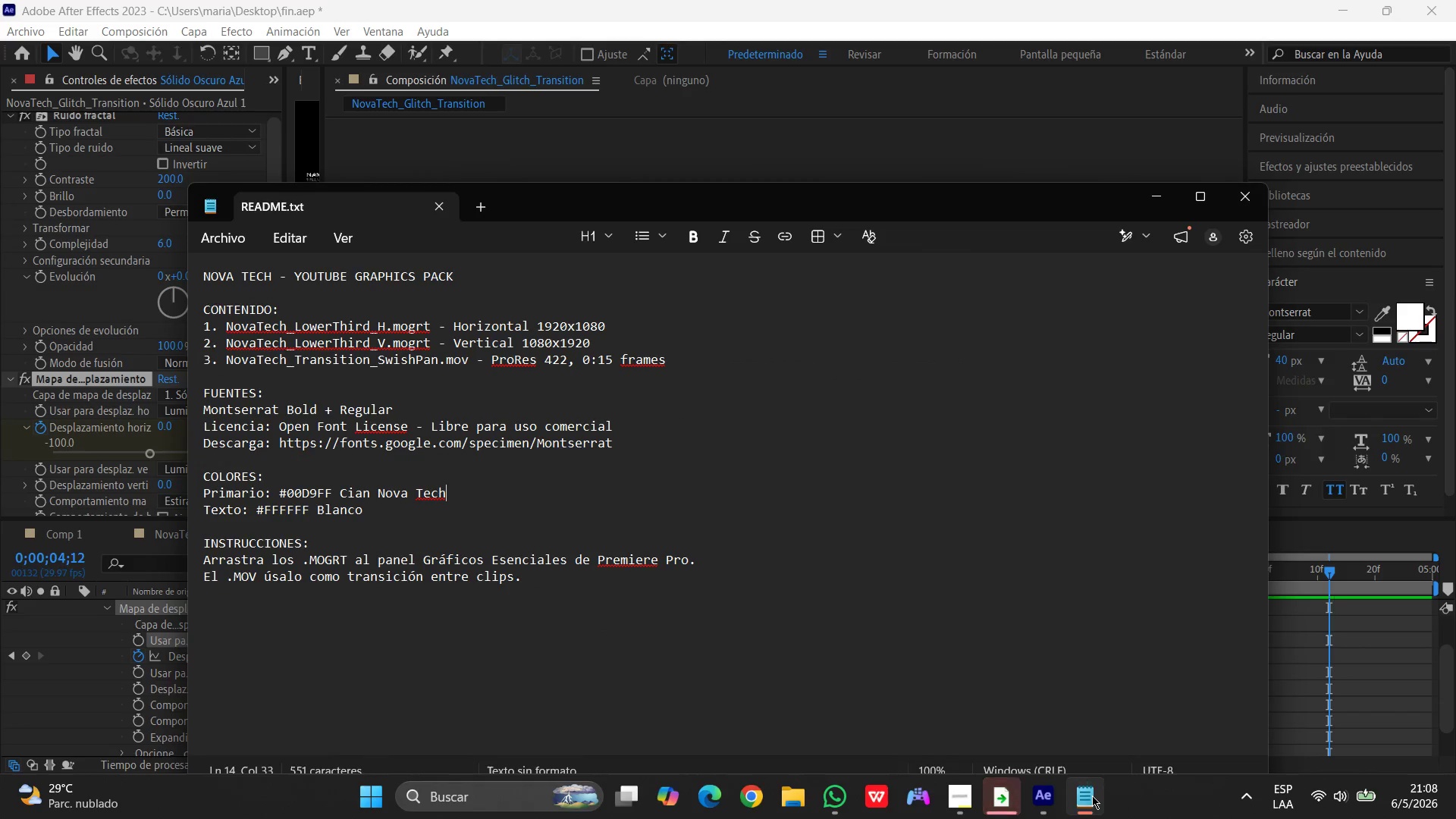 
left_click([1092, 795])
 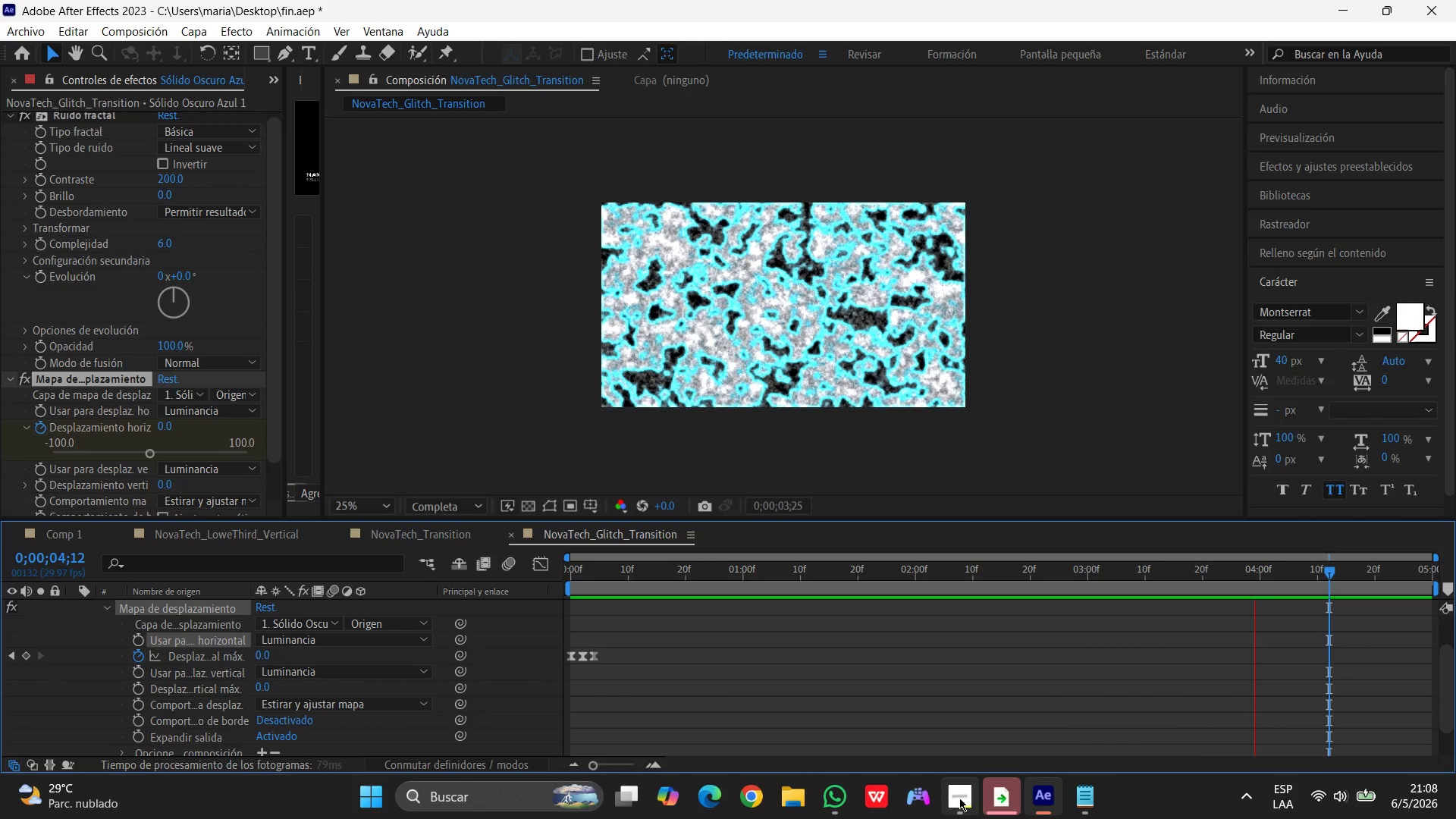 
left_click([959, 798])